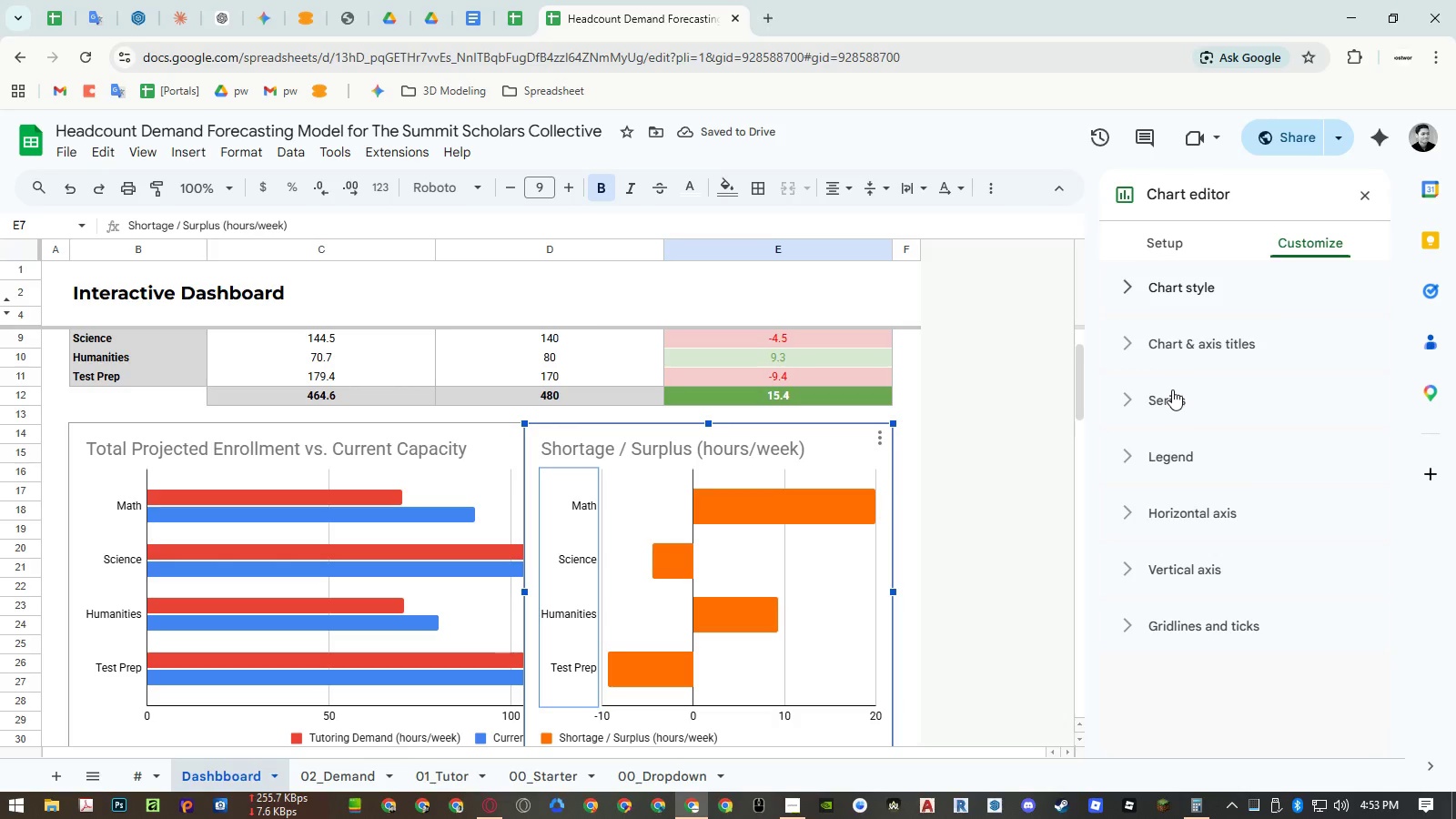 
wait(9.33)
 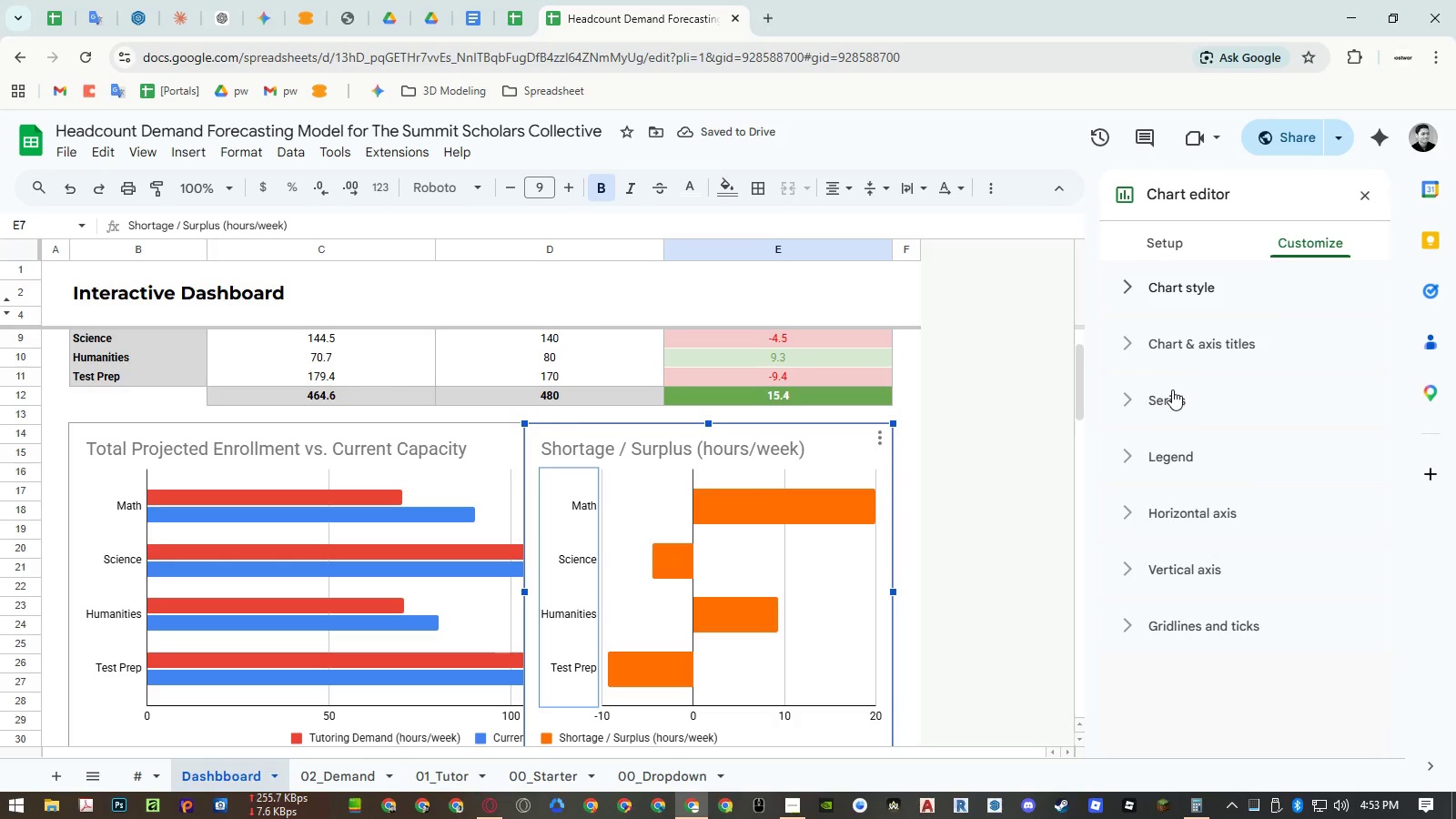 
double_click([583, 507])
 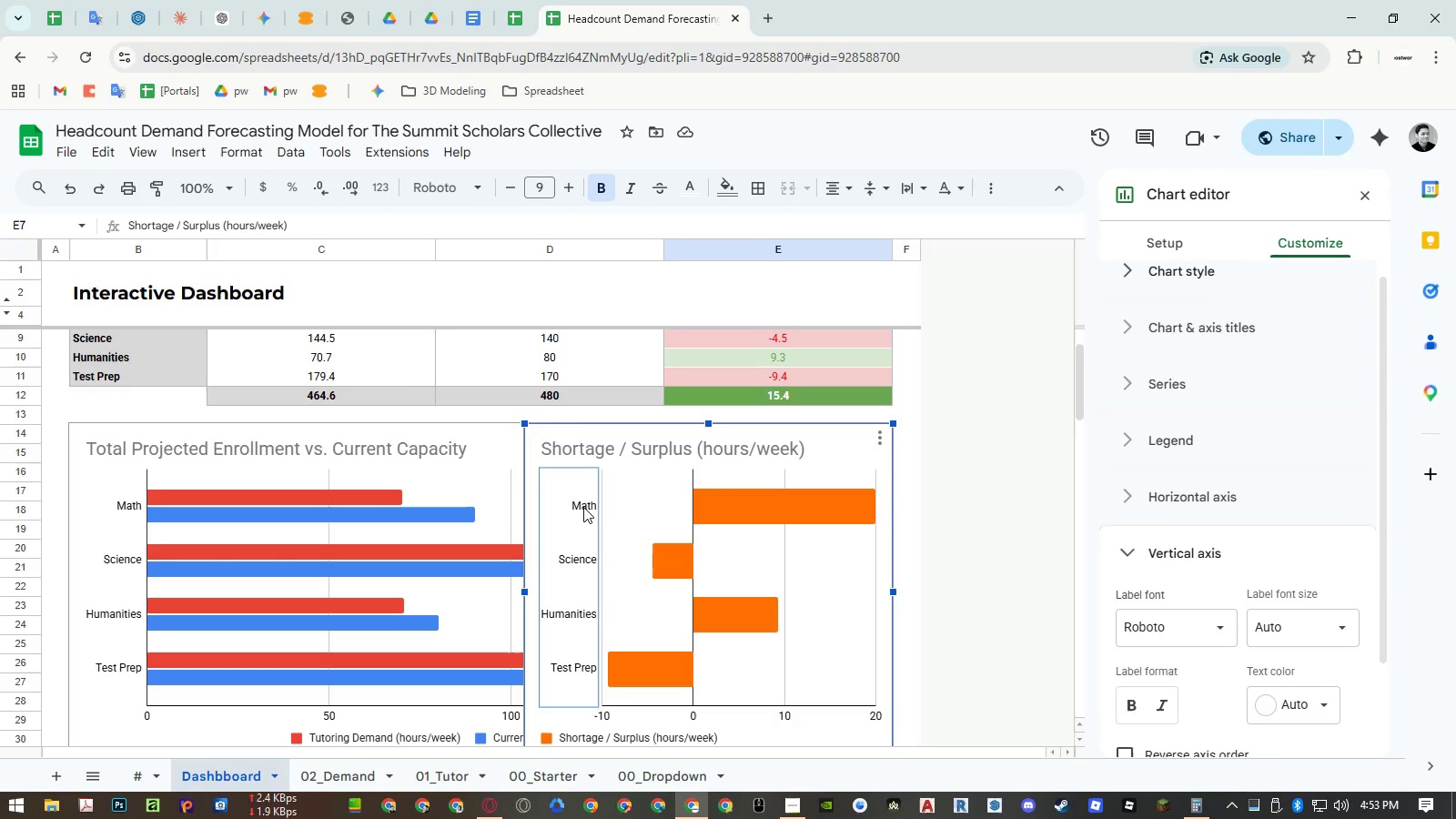 
double_click([583, 507])
 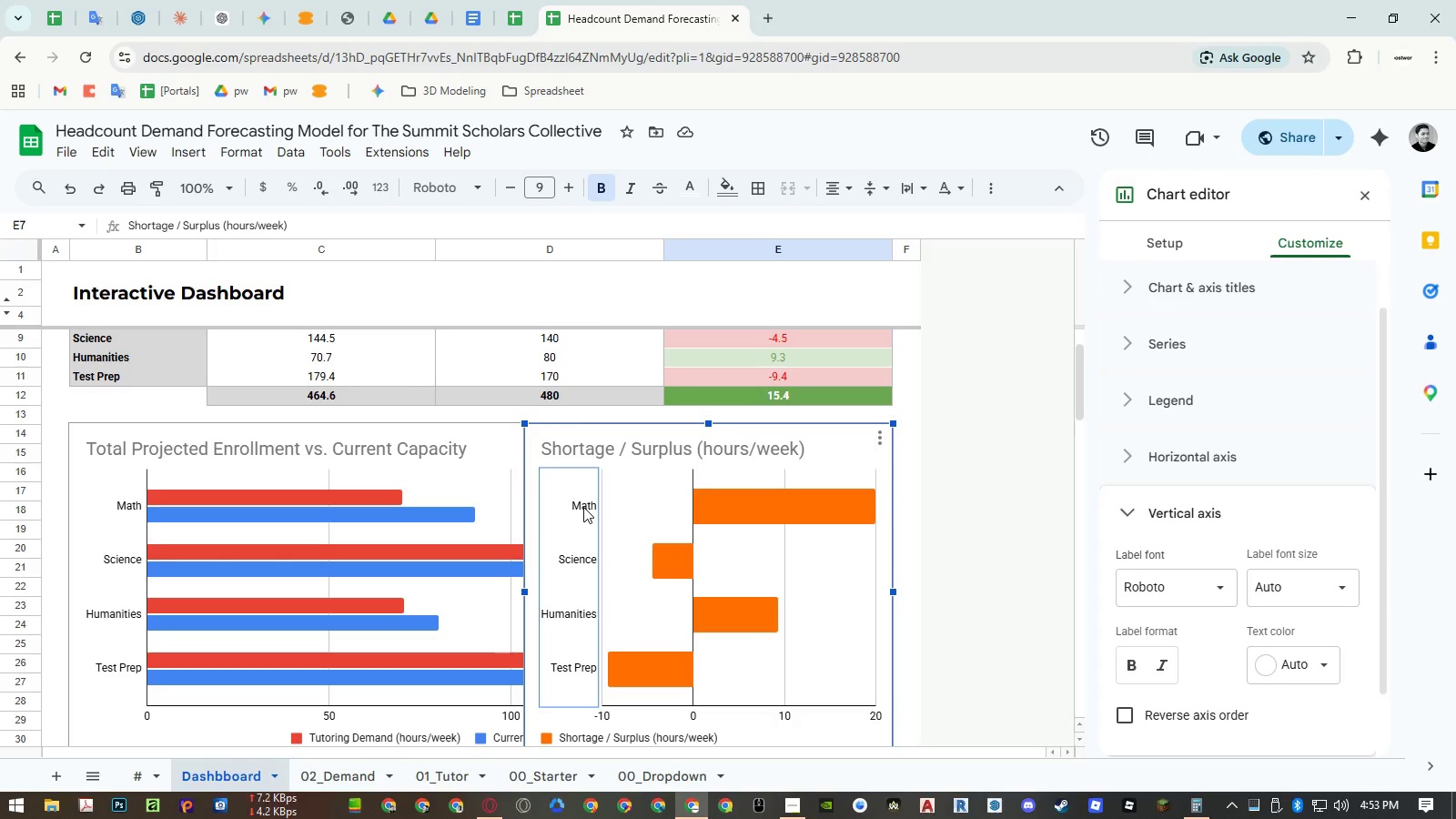 
left_click([583, 507])
 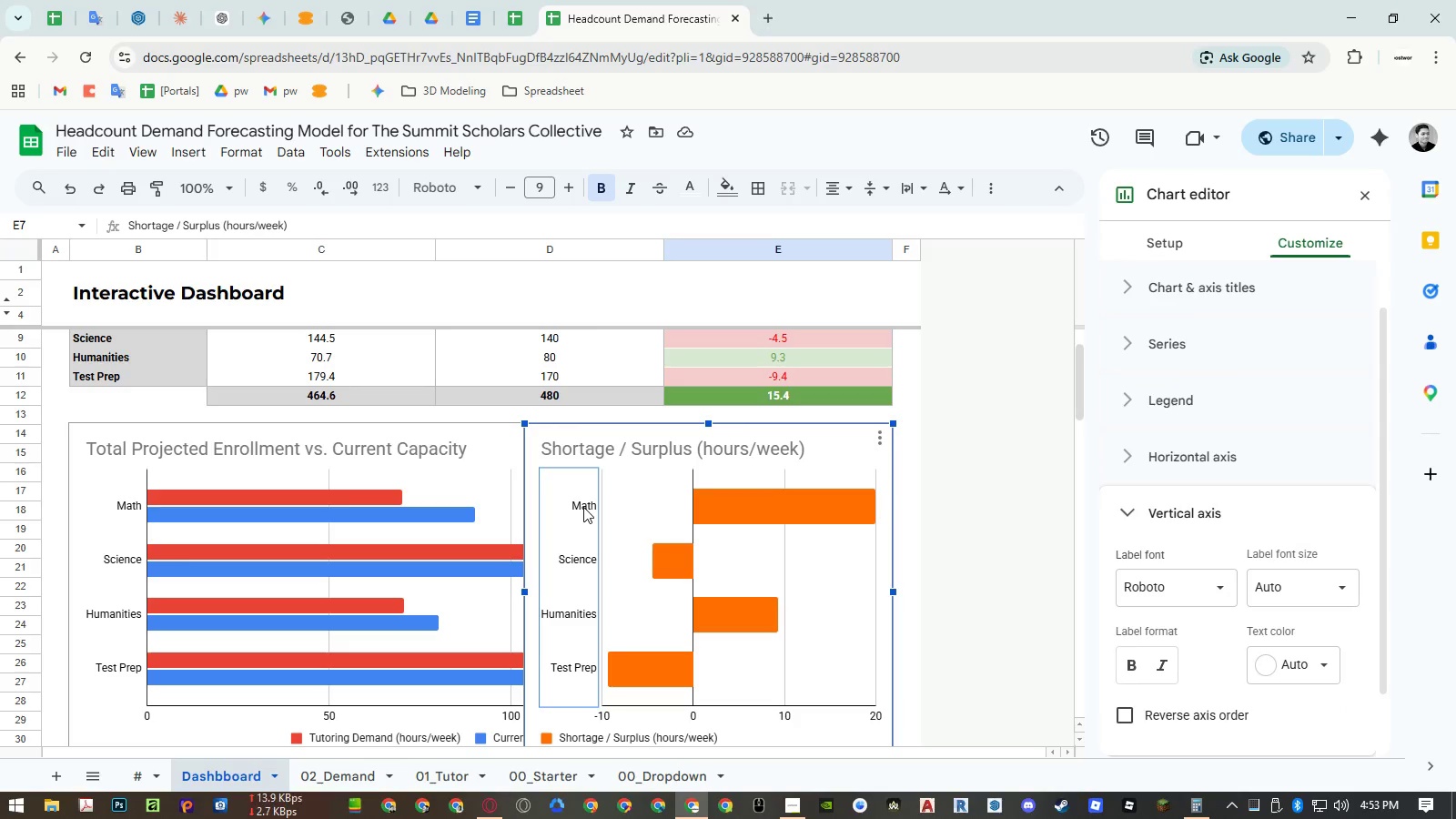 
key(Delete)
 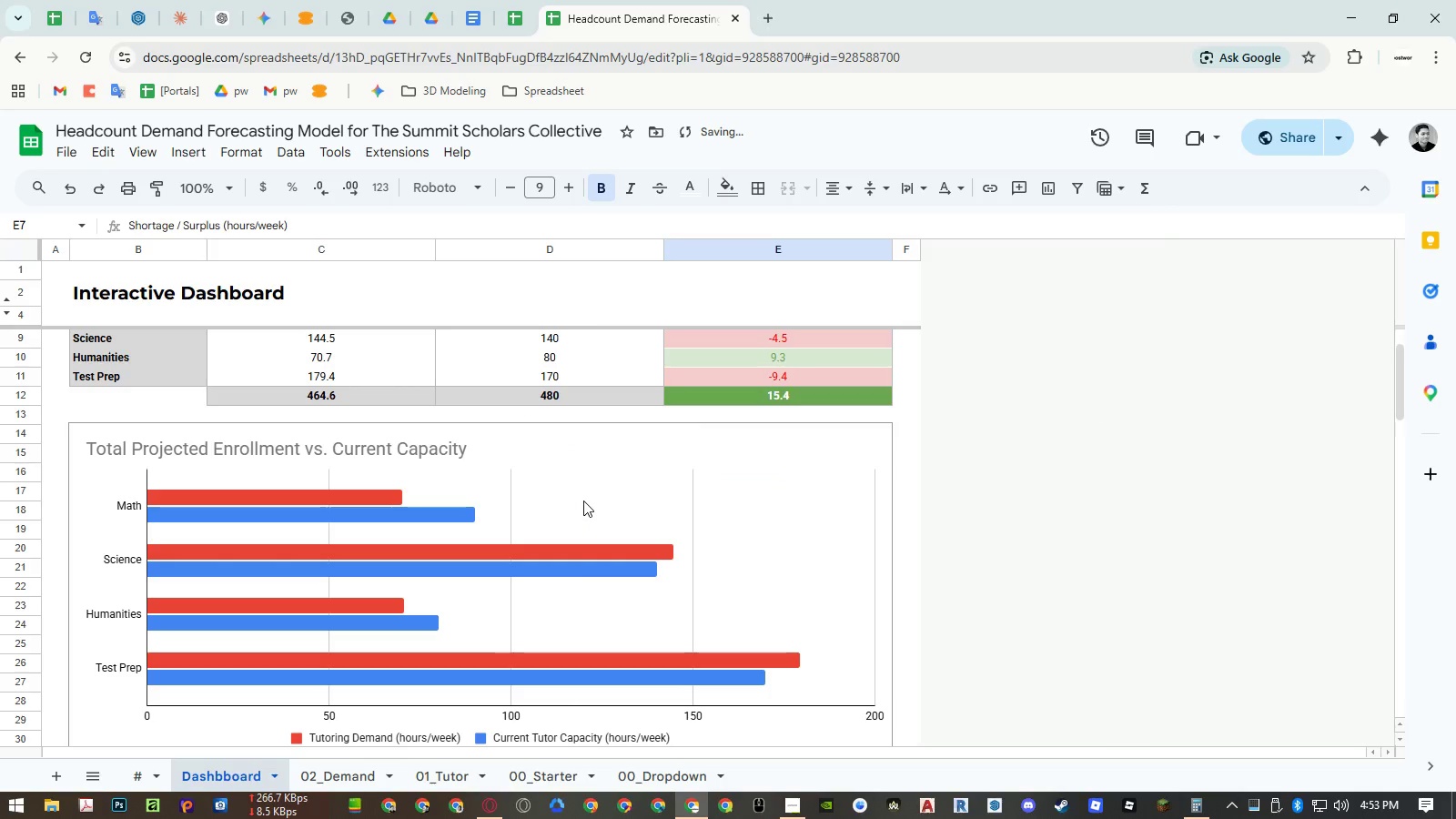 
key(Control+ControlLeft)
 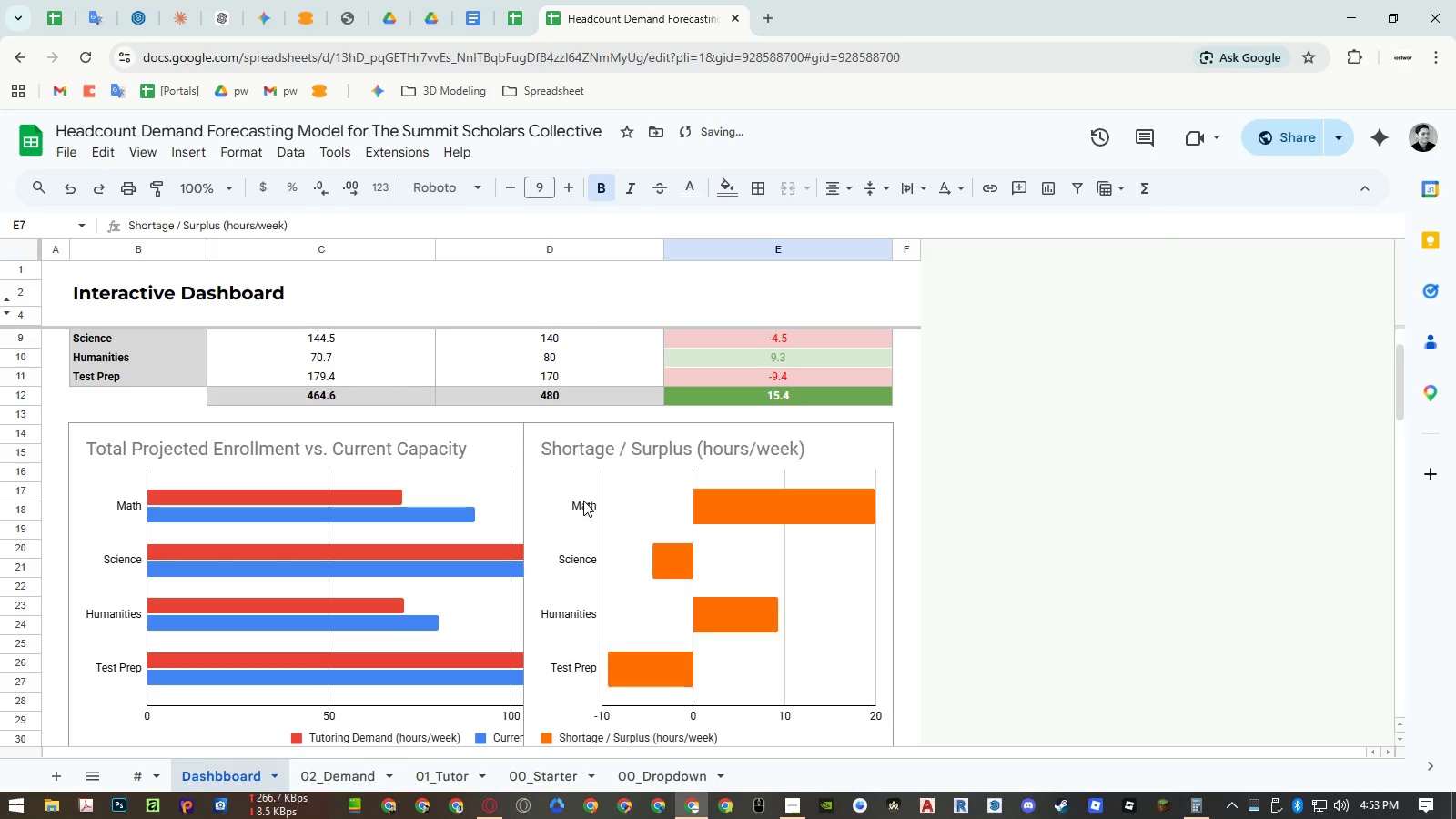 
key(Control+Z)
 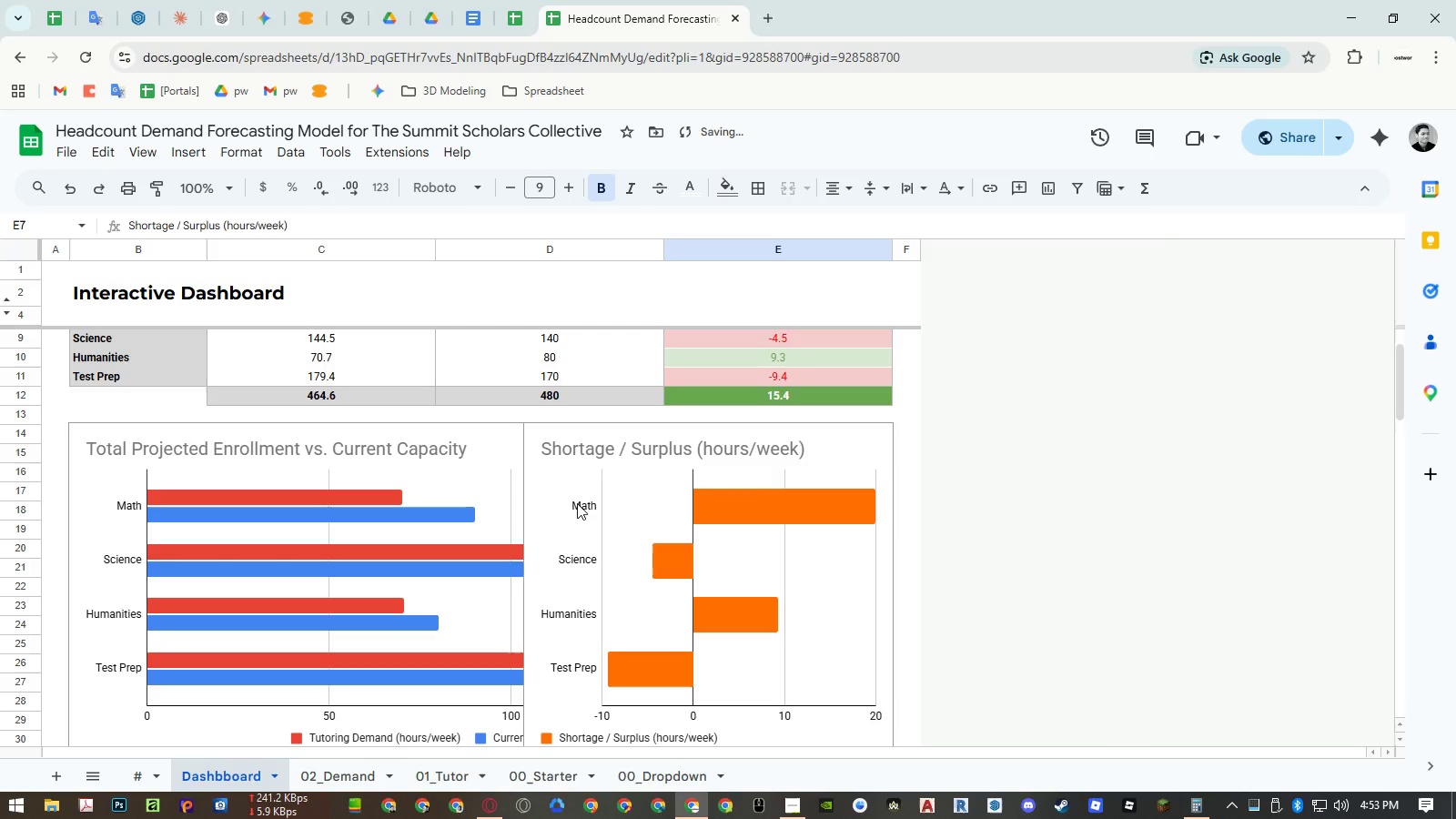 
left_click([577, 503])
 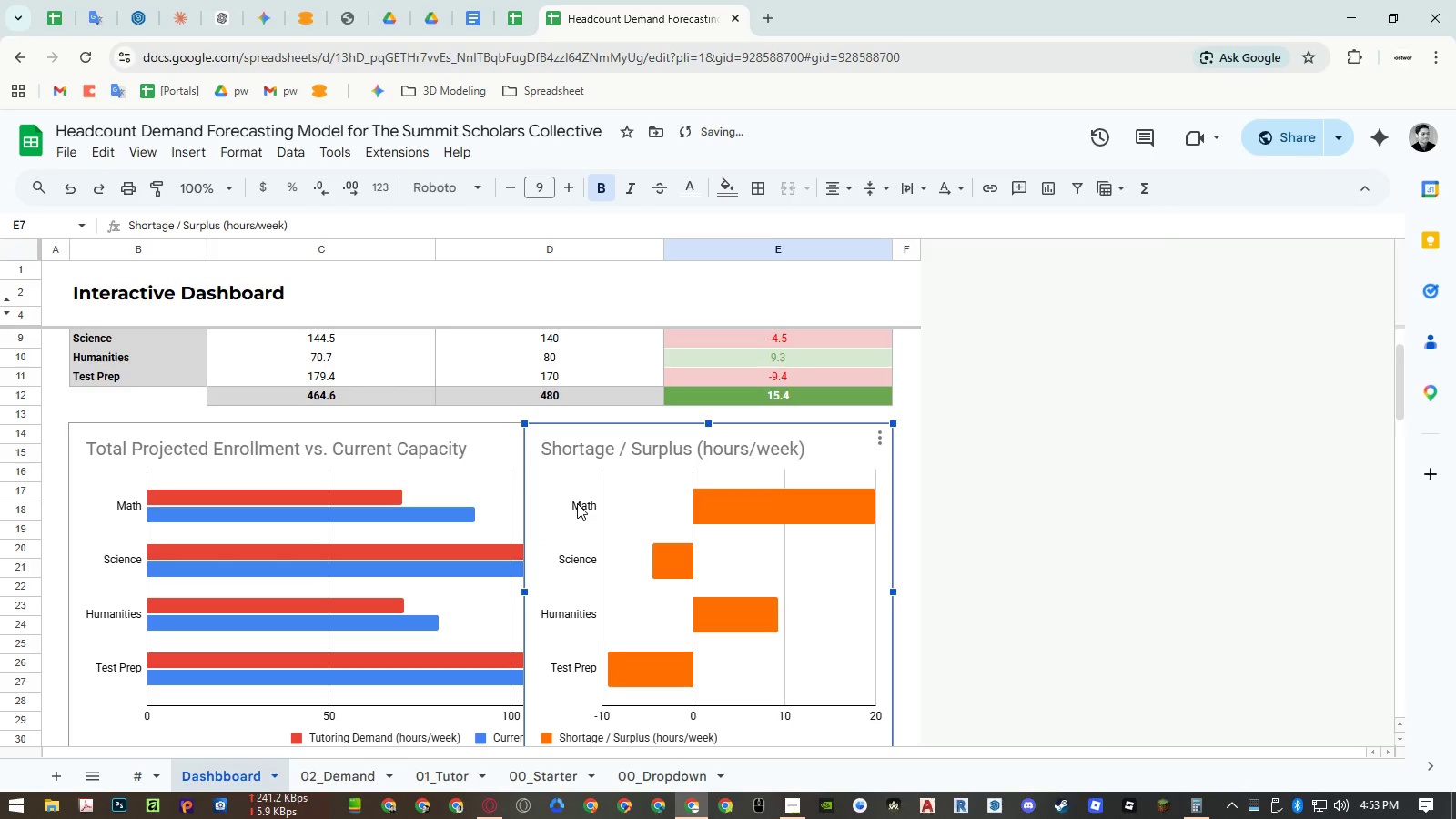 
double_click([577, 503])
 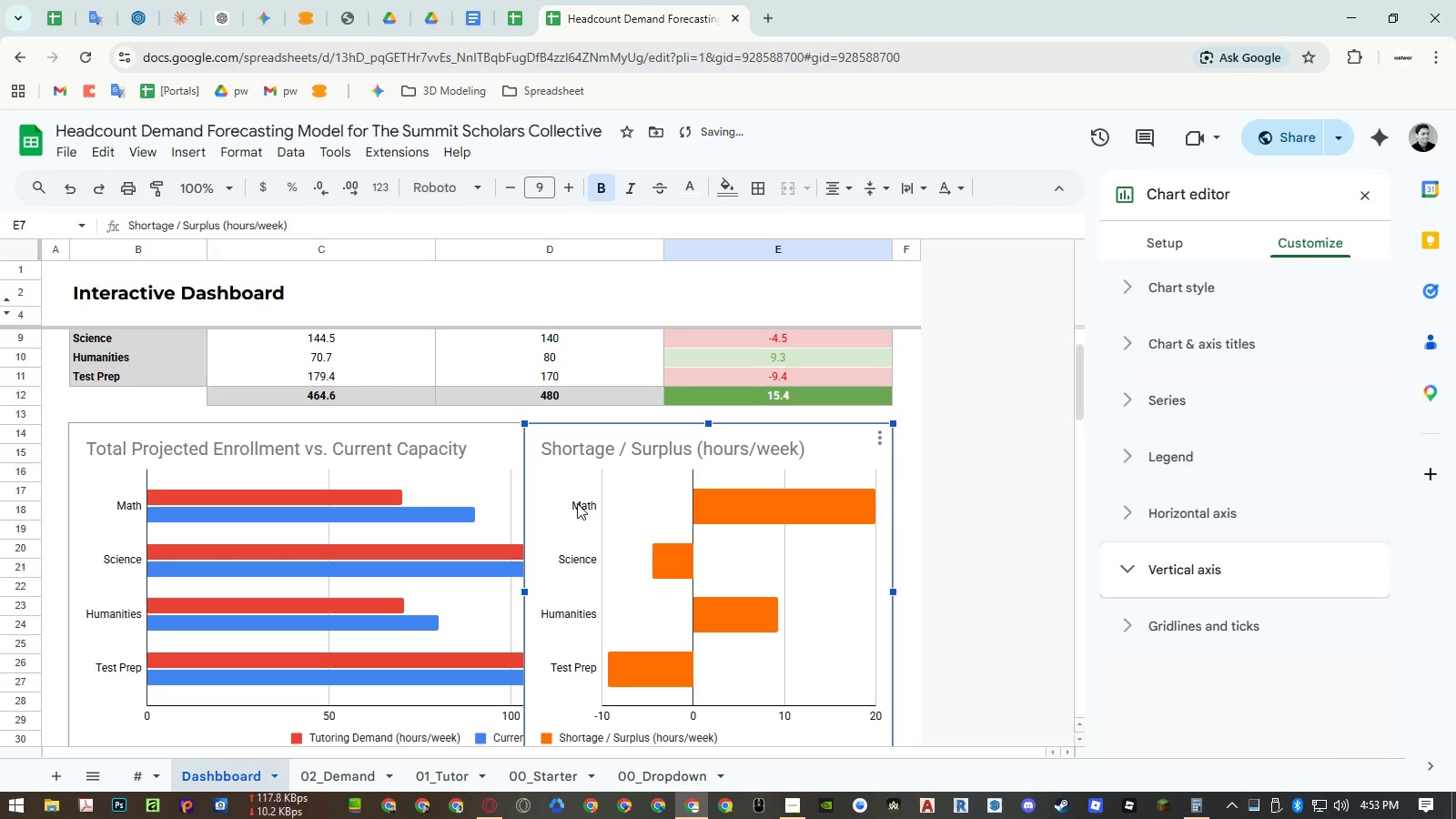 
triple_click([577, 503])
 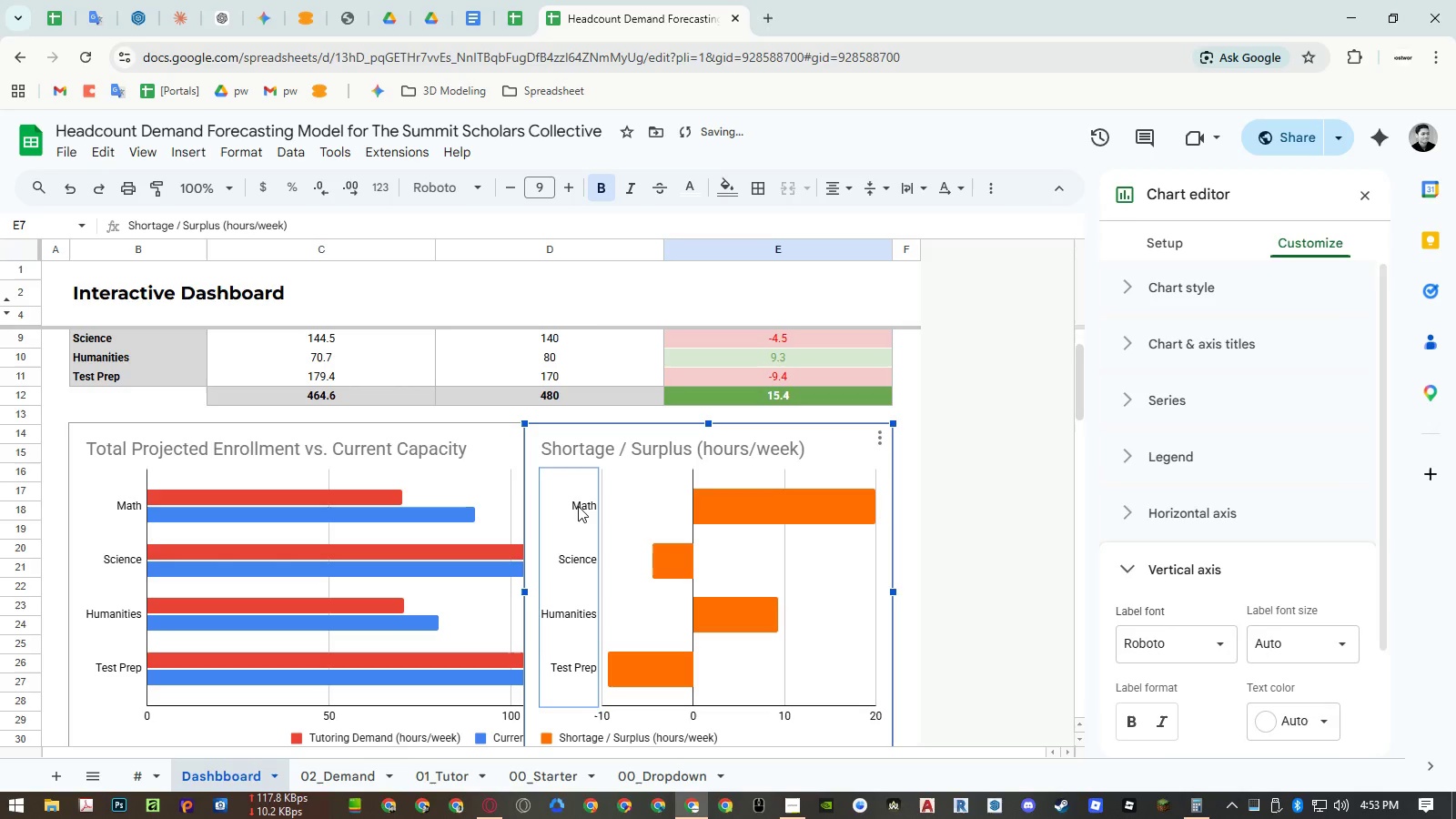 
triple_click([578, 506])
 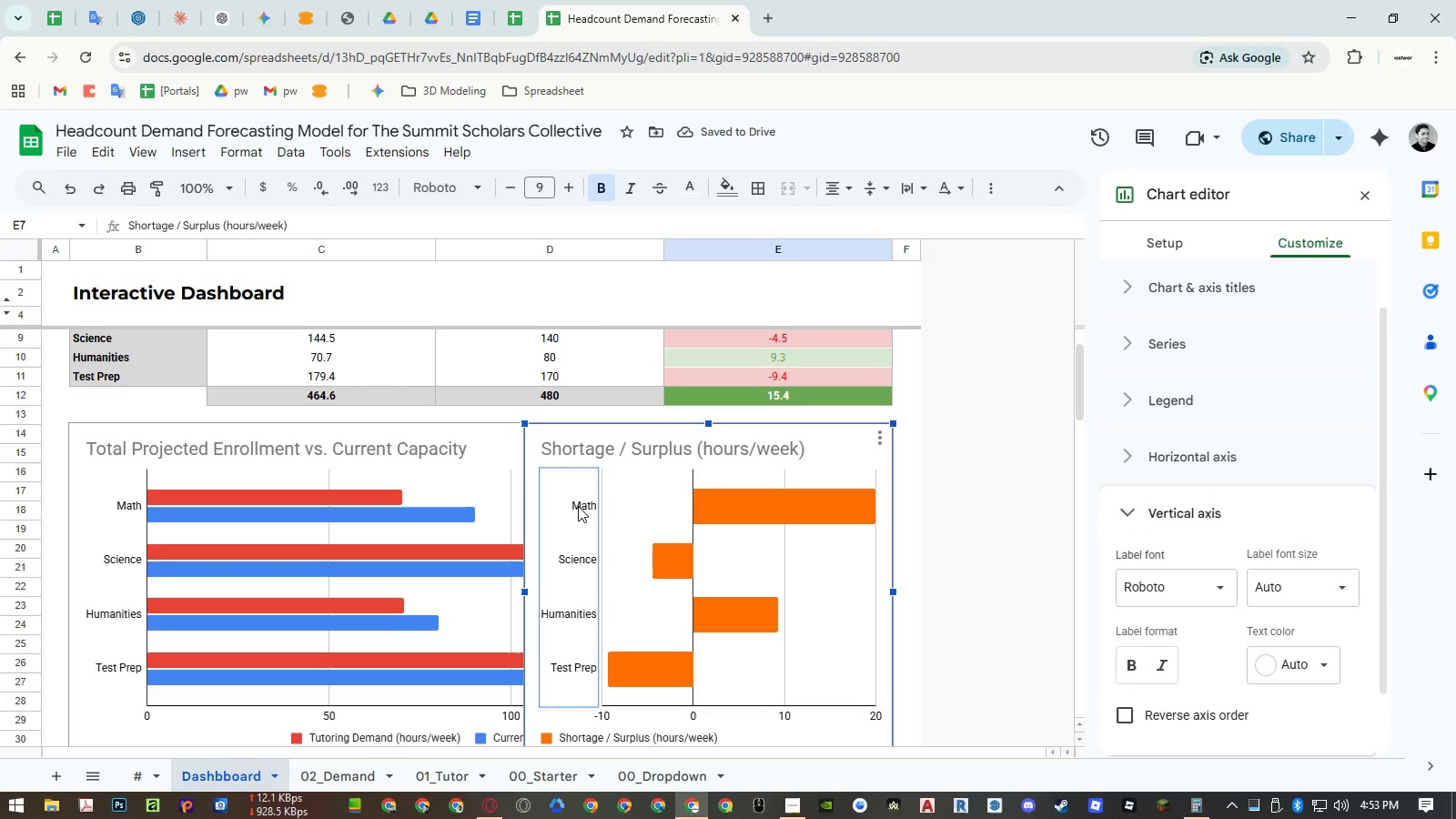 
double_click([578, 506])
 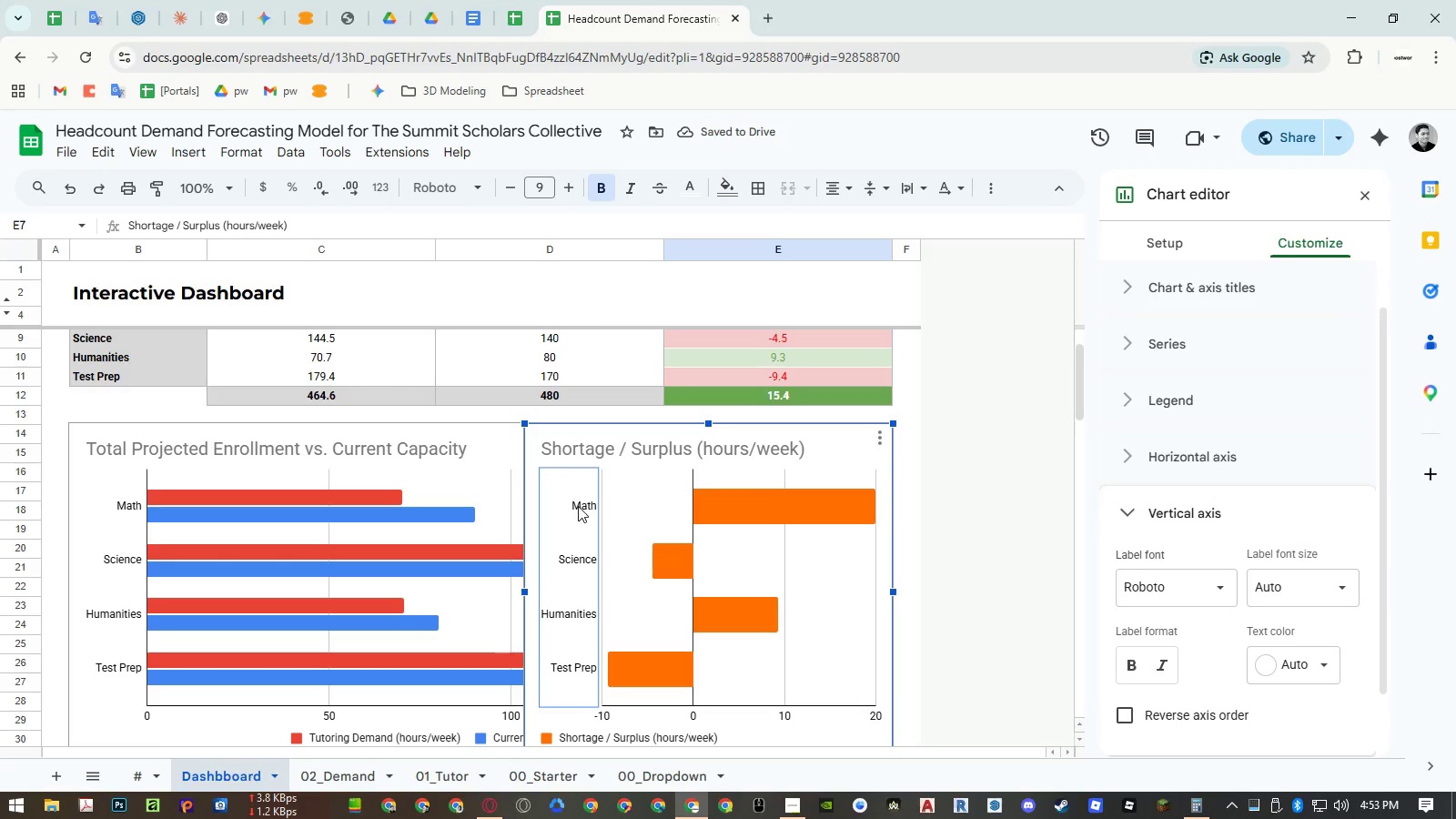 
key(Delete)
 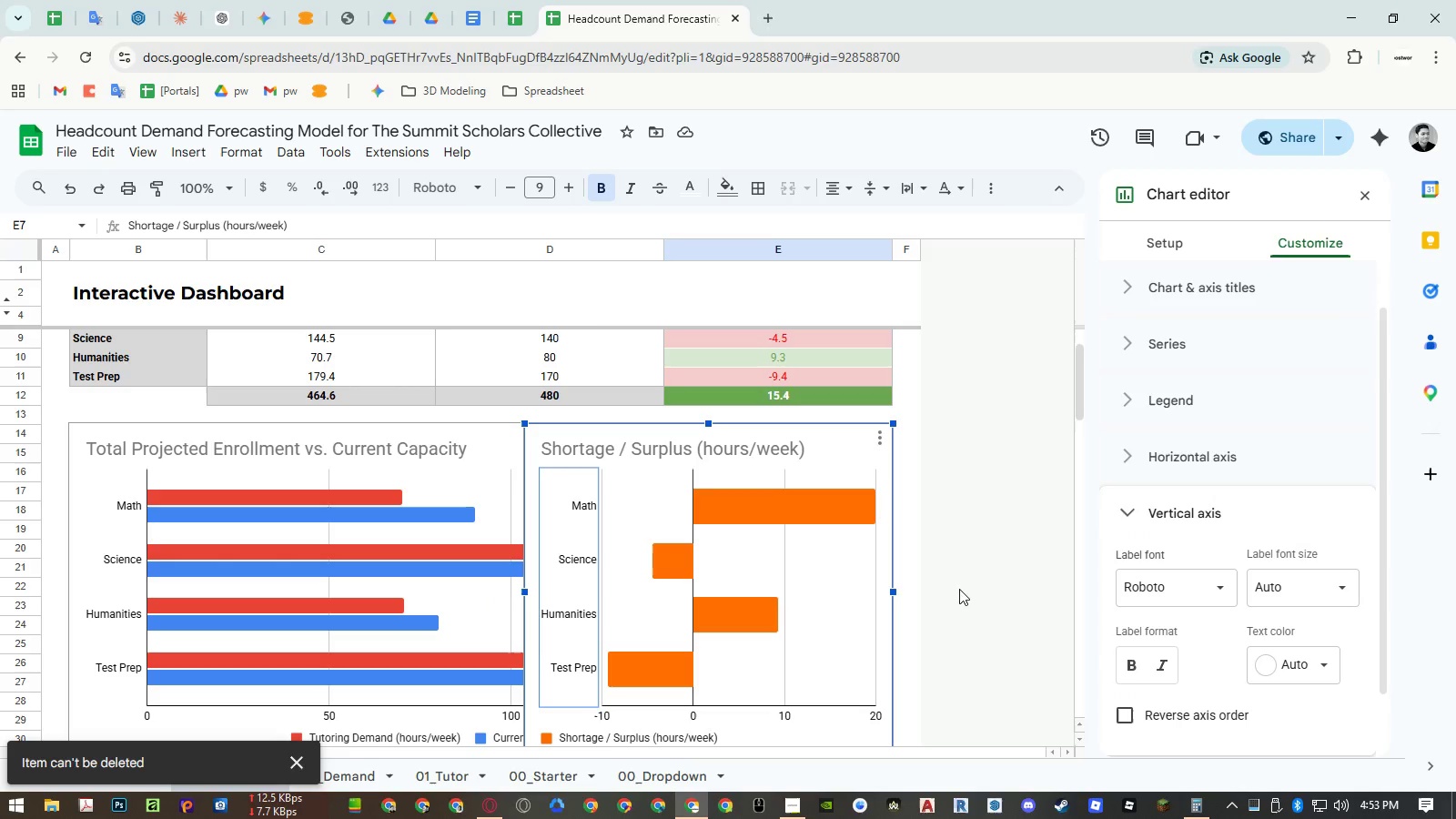 
left_click([1322, 658])
 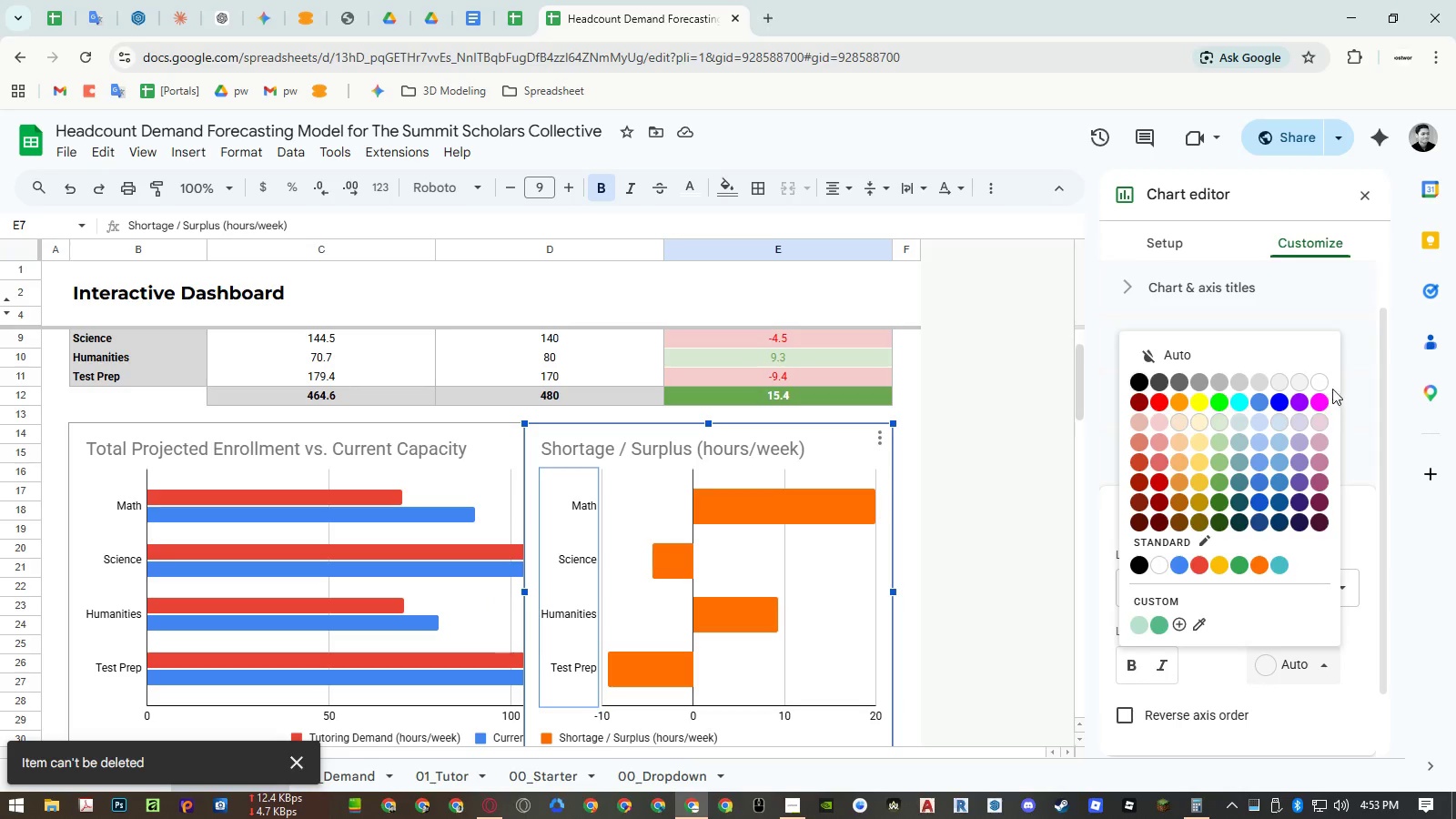 
left_click([1319, 376])
 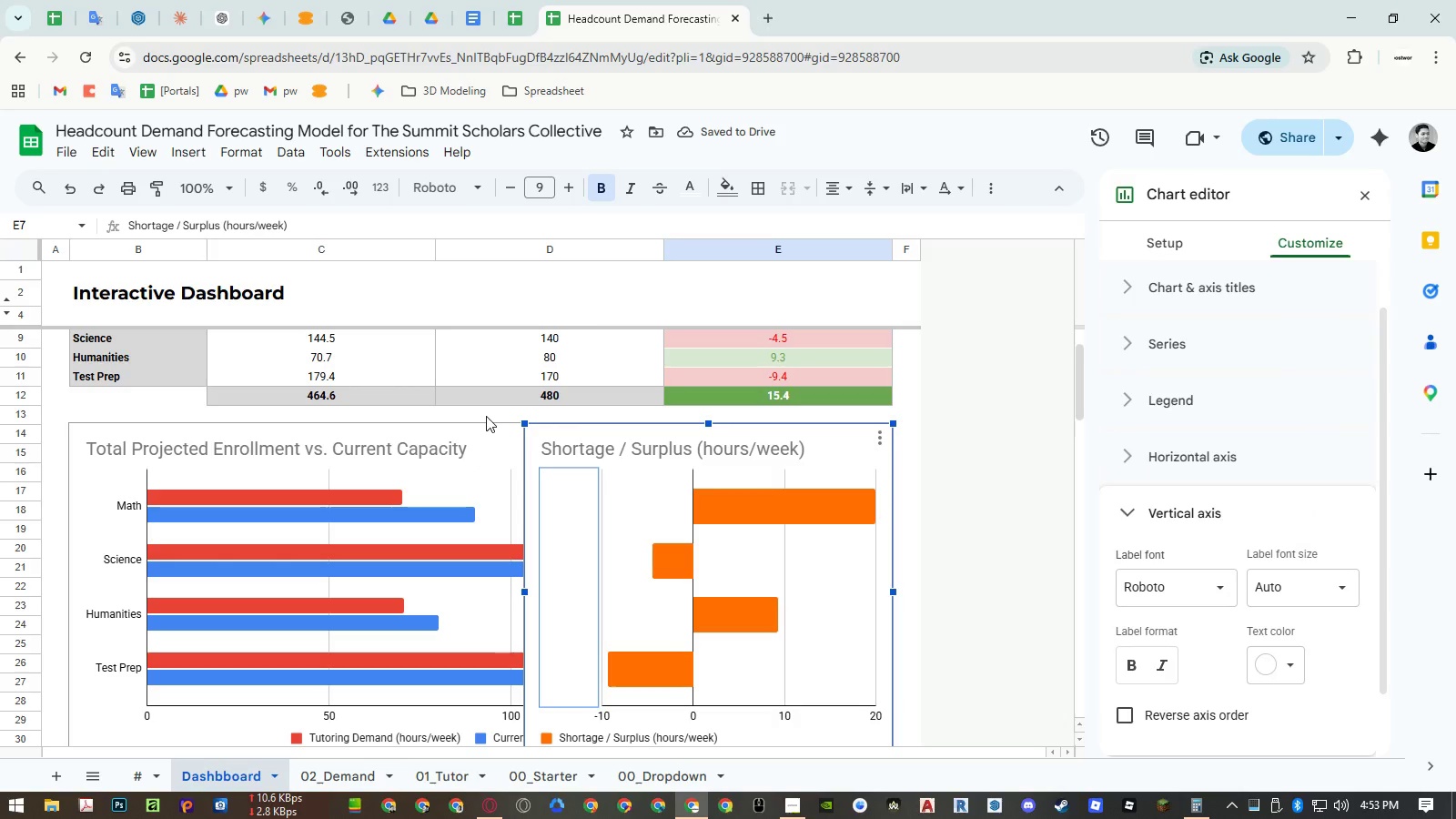 
wait(9.31)
 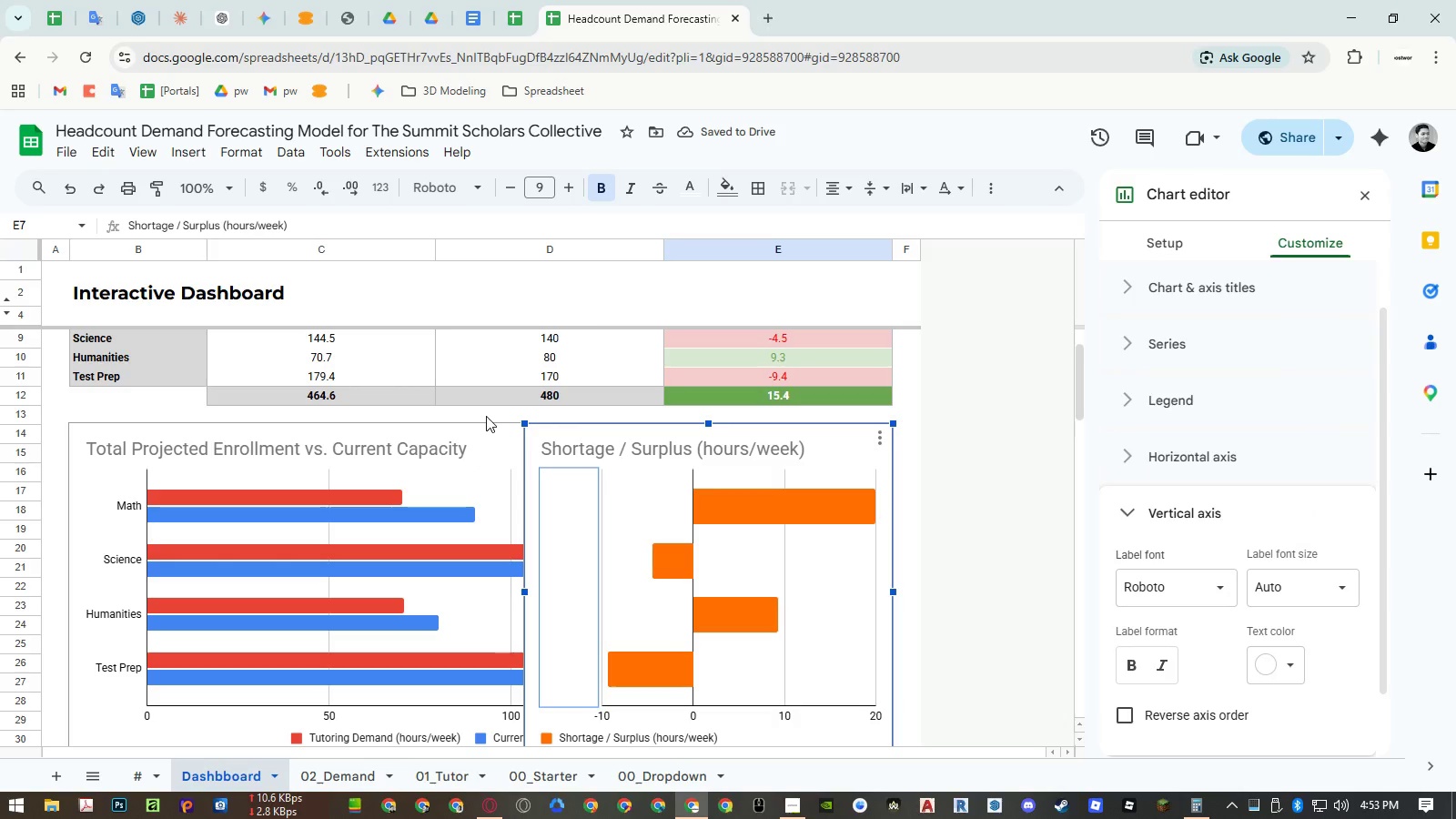 
left_click([486, 439])
 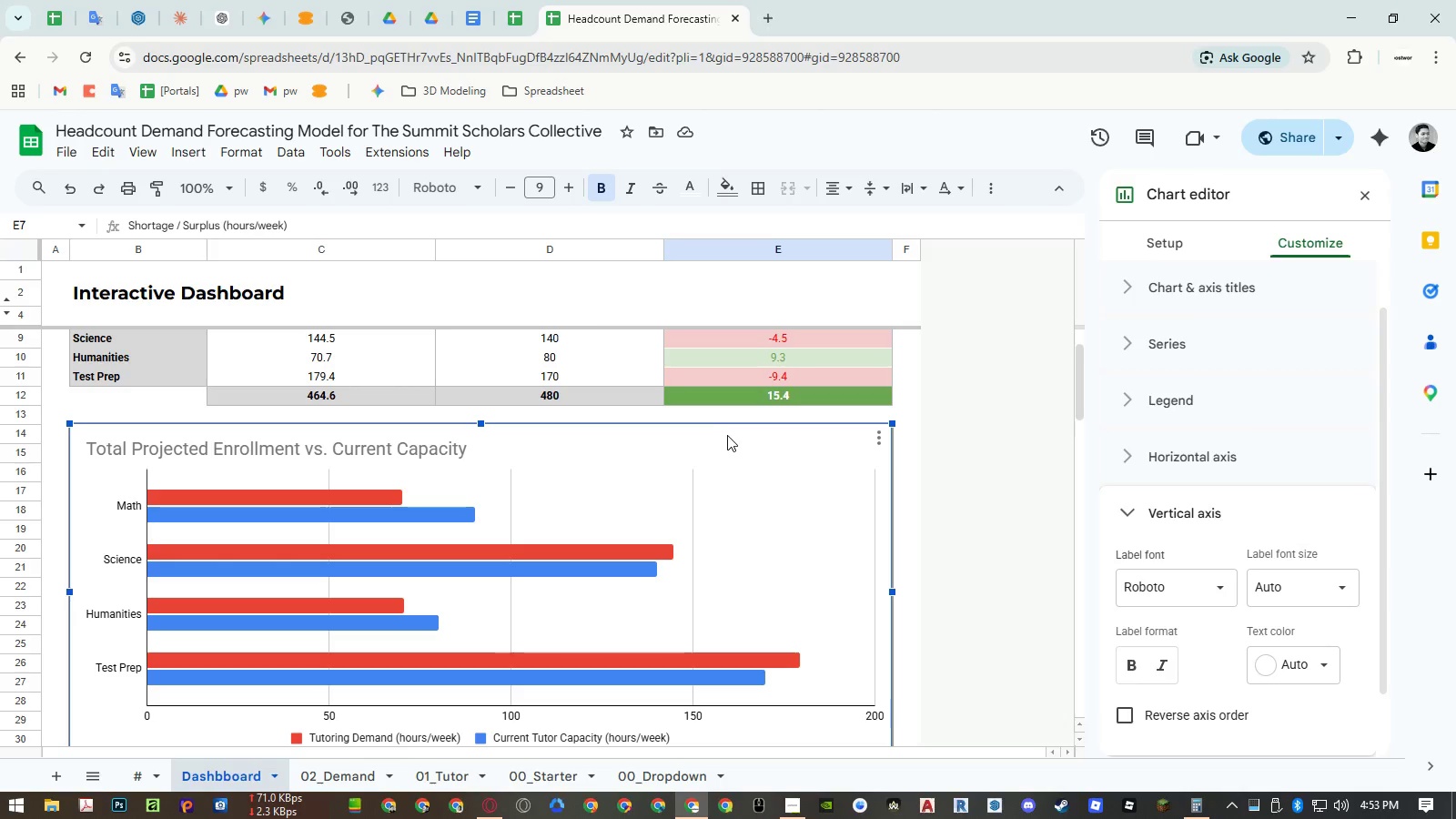 
left_click([728, 417])
 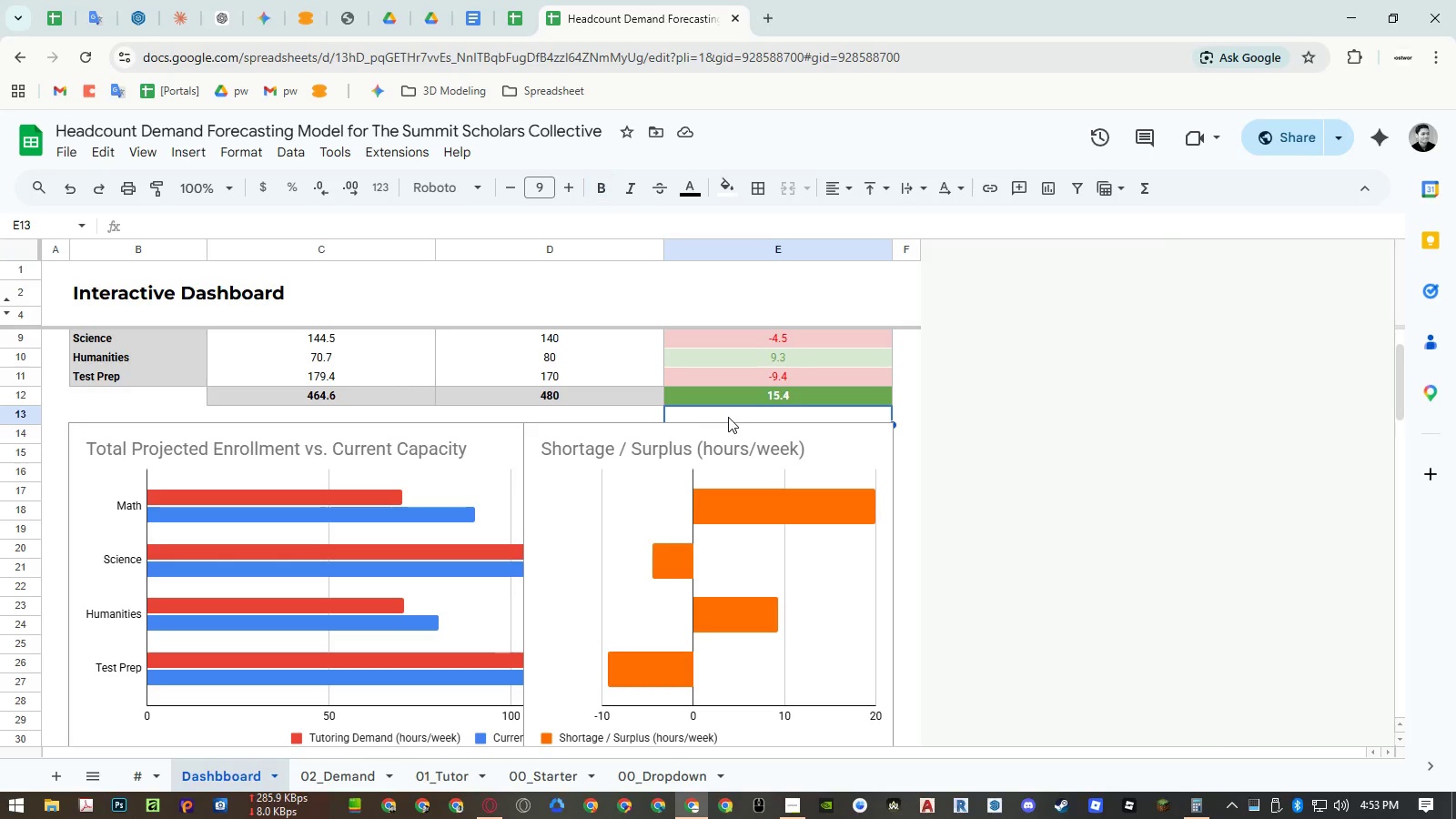 
key(Control+Z)
 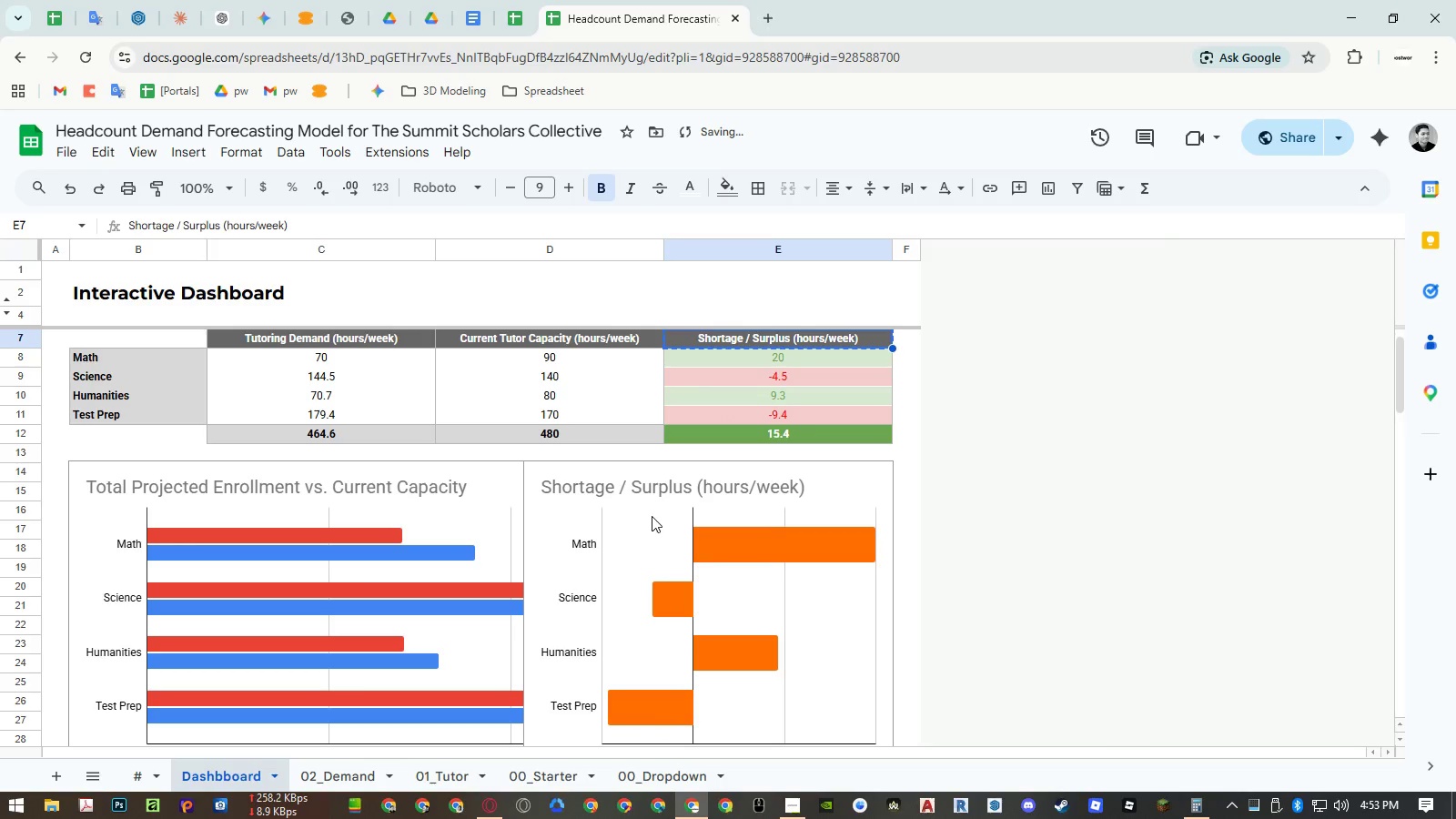 
left_click([652, 516])
 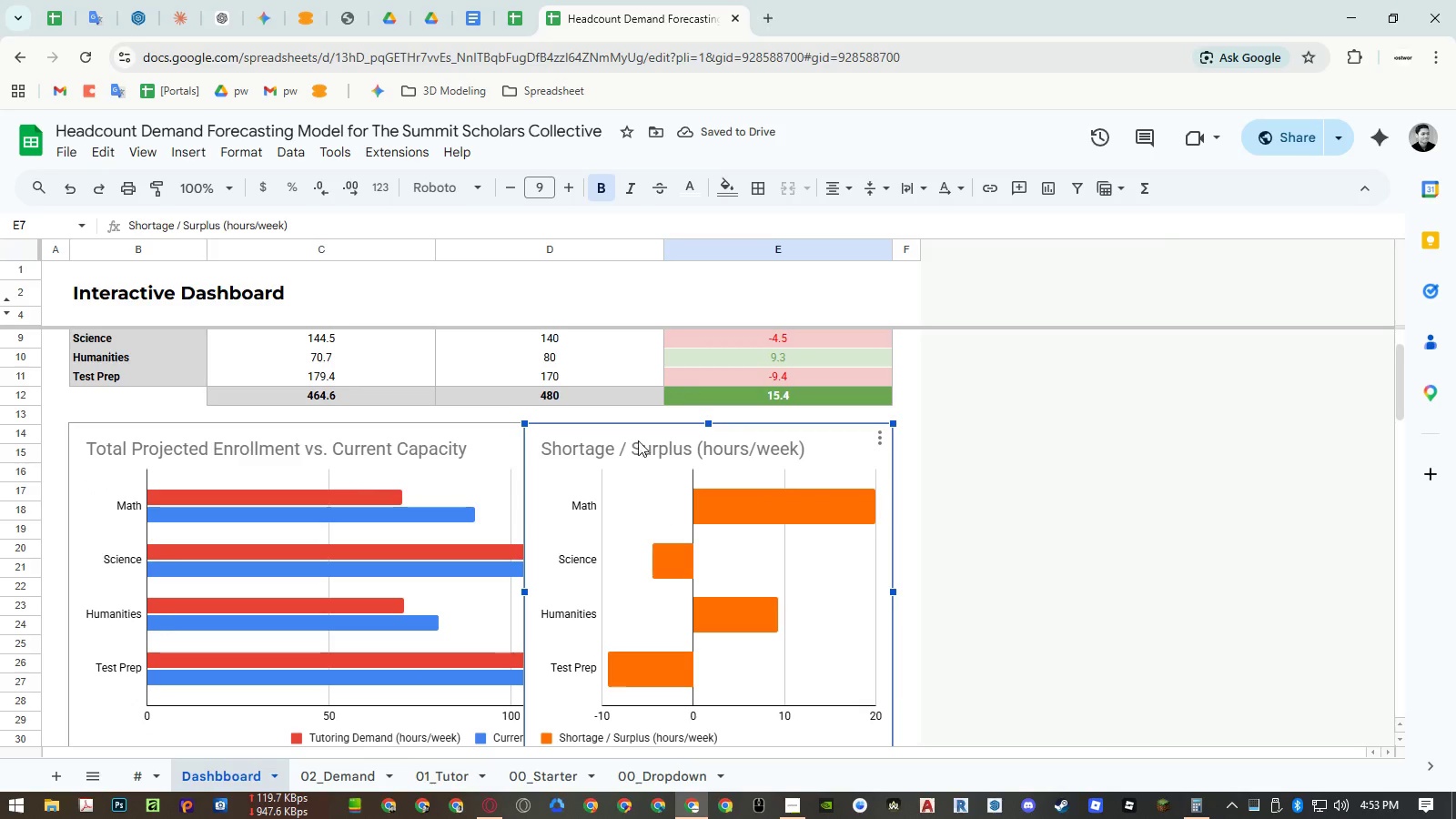 
double_click([629, 436])
 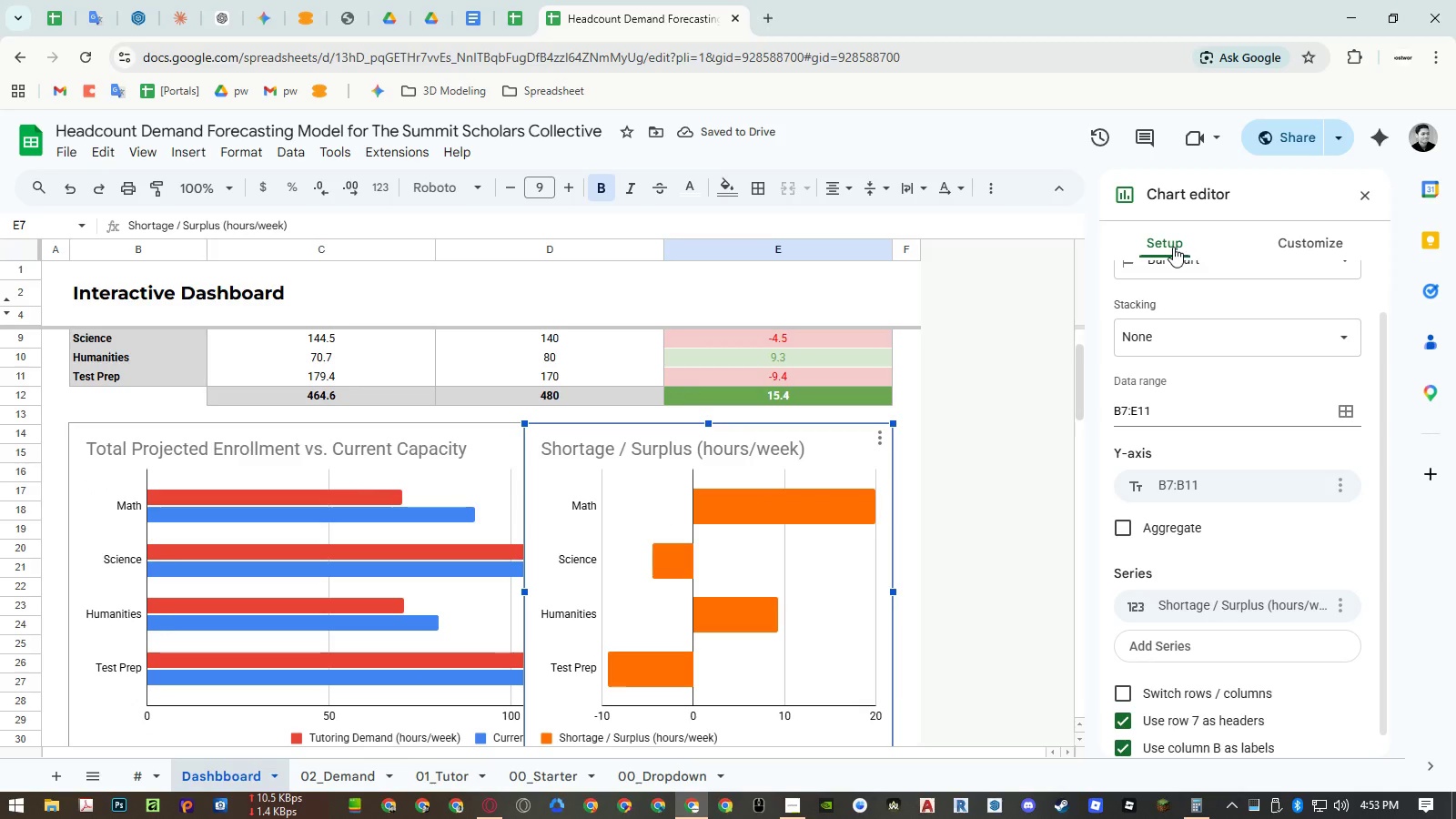 
scroll: coordinate [1234, 422], scroll_direction: up, amount: 4.0
 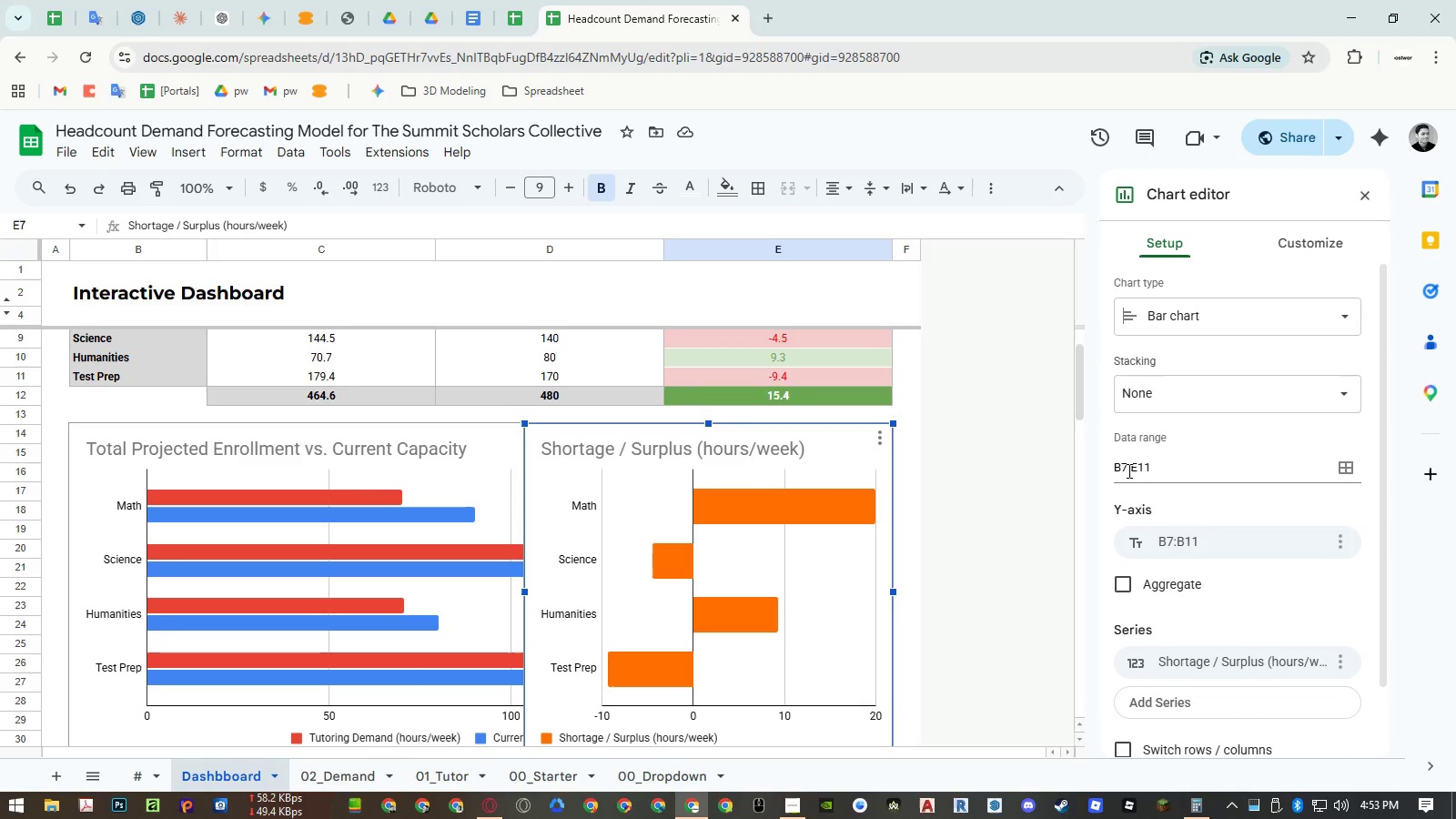 
left_click_drag(start_coordinate=[1123, 470], to_coordinate=[1072, 473])
 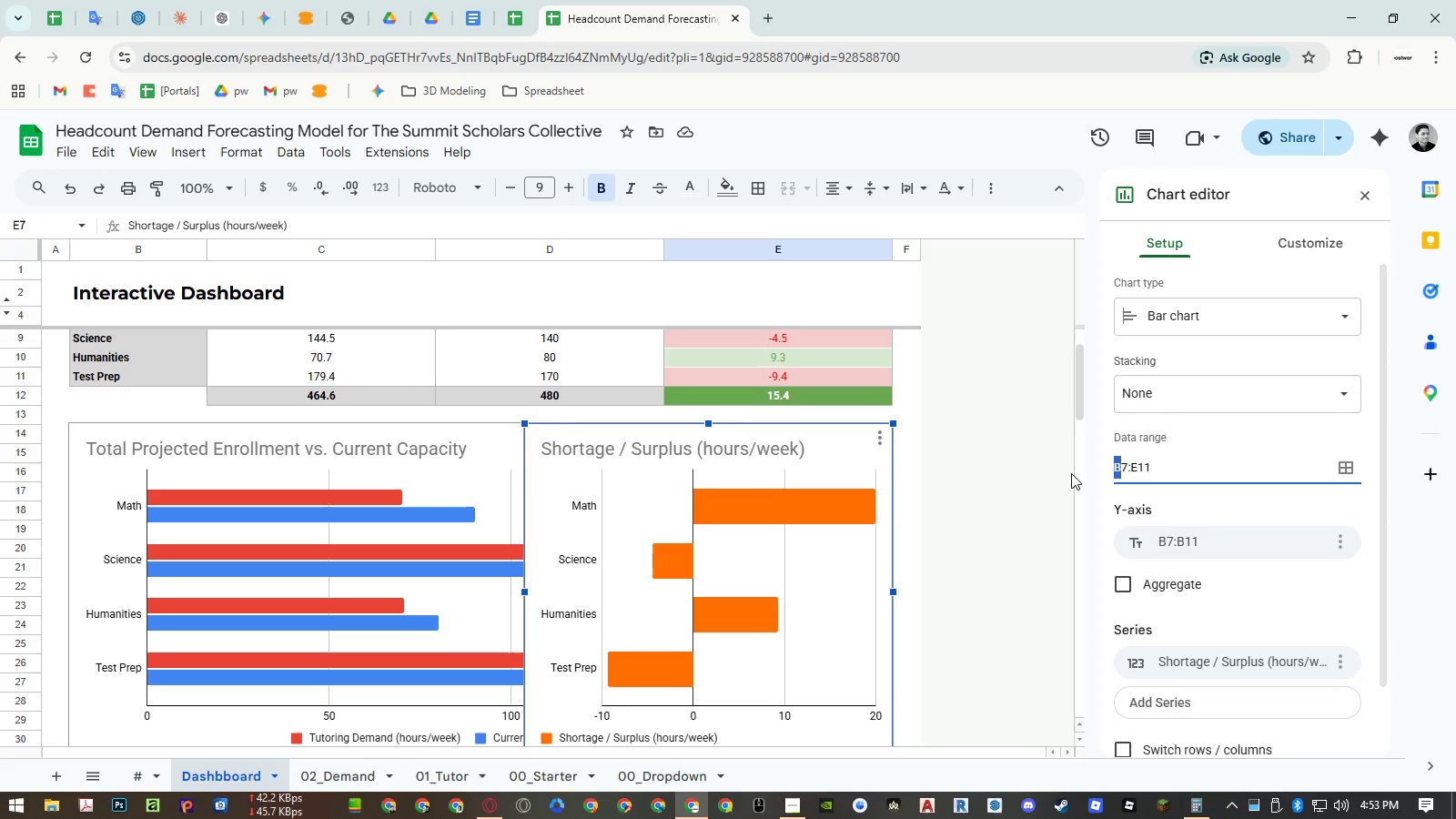 
hold_key(key=ShiftLeft, duration=1.51)
 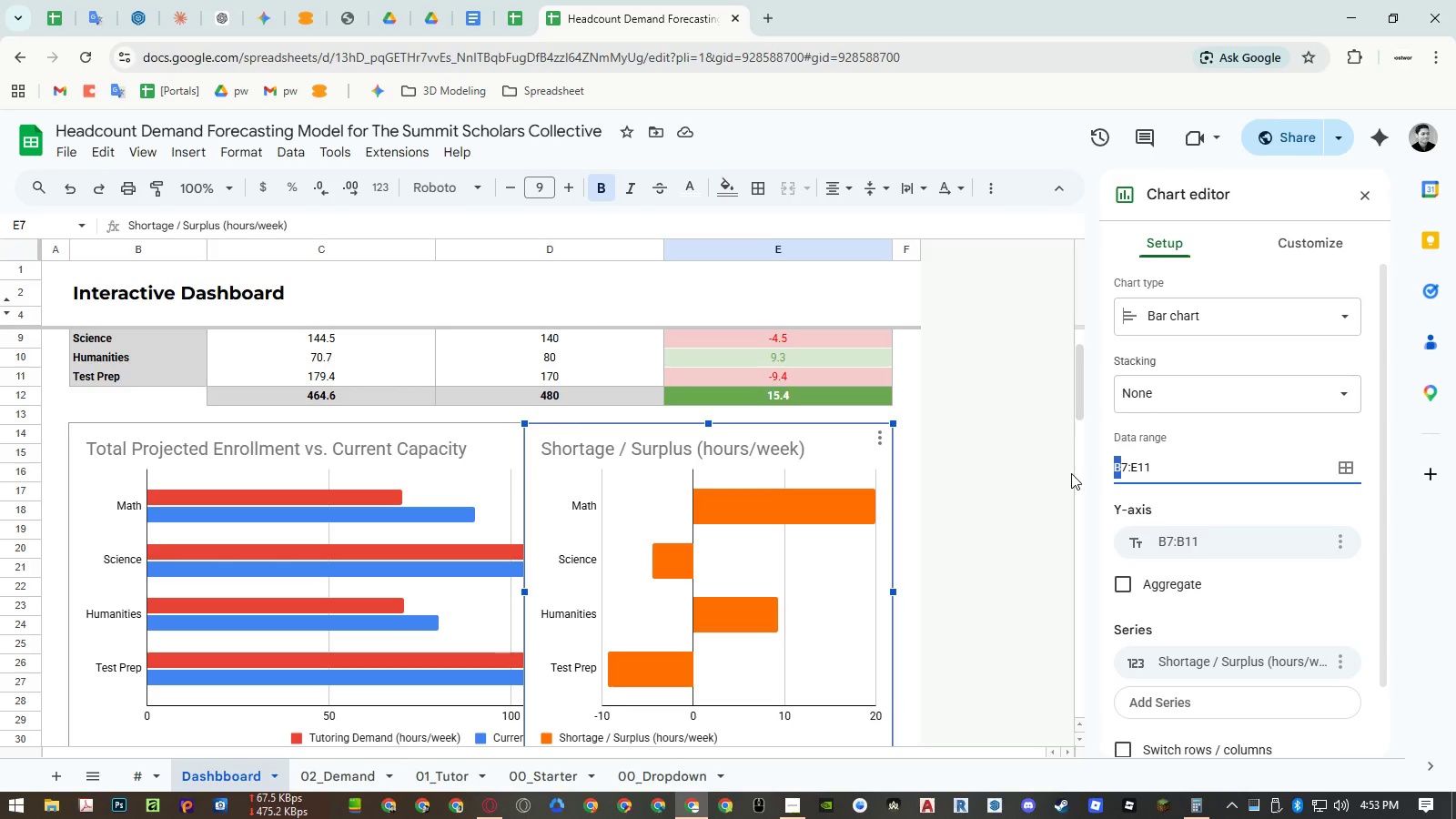 
hold_key(key=ShiftLeft, duration=0.58)
 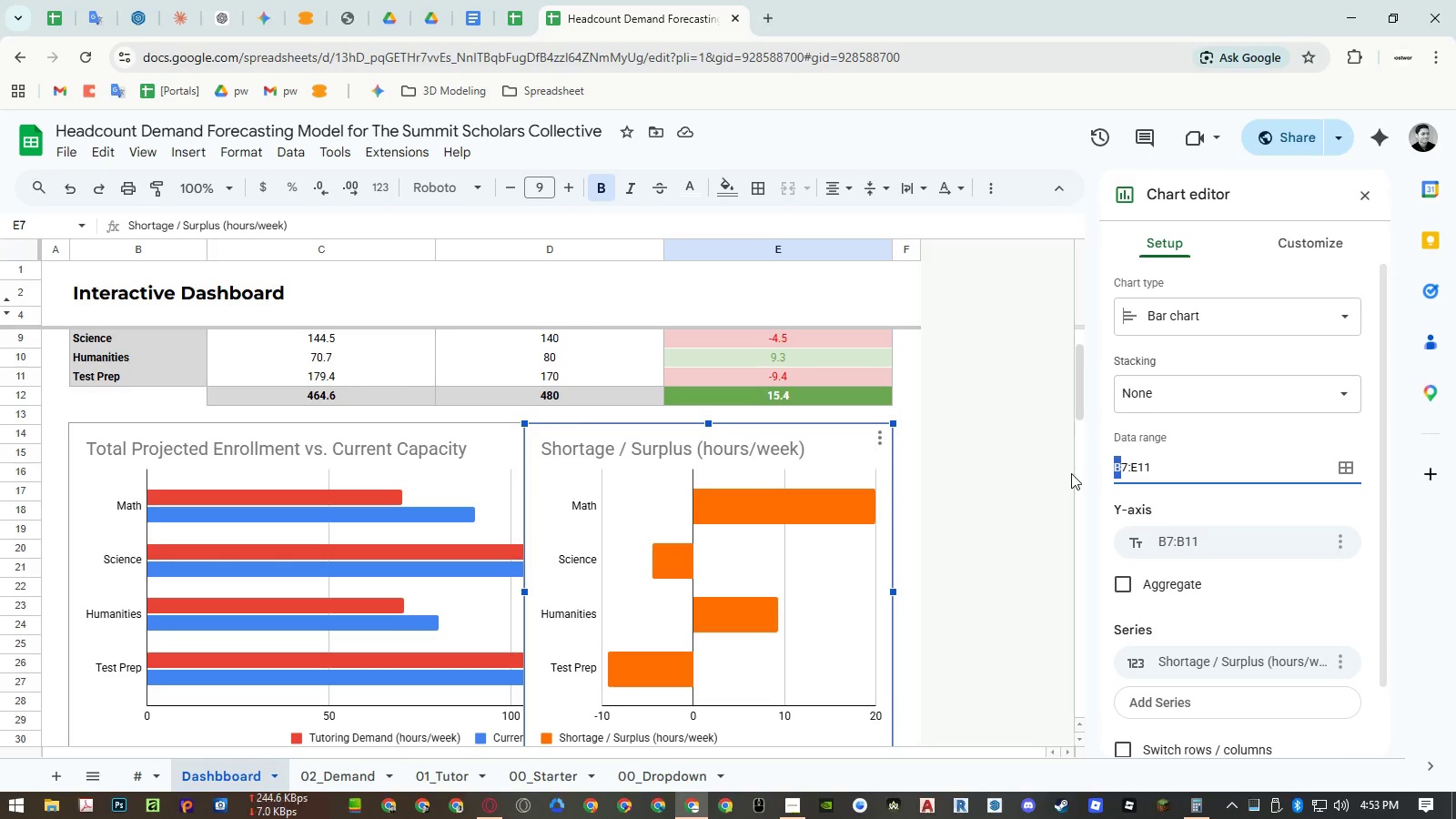 
key(Shift+E)
 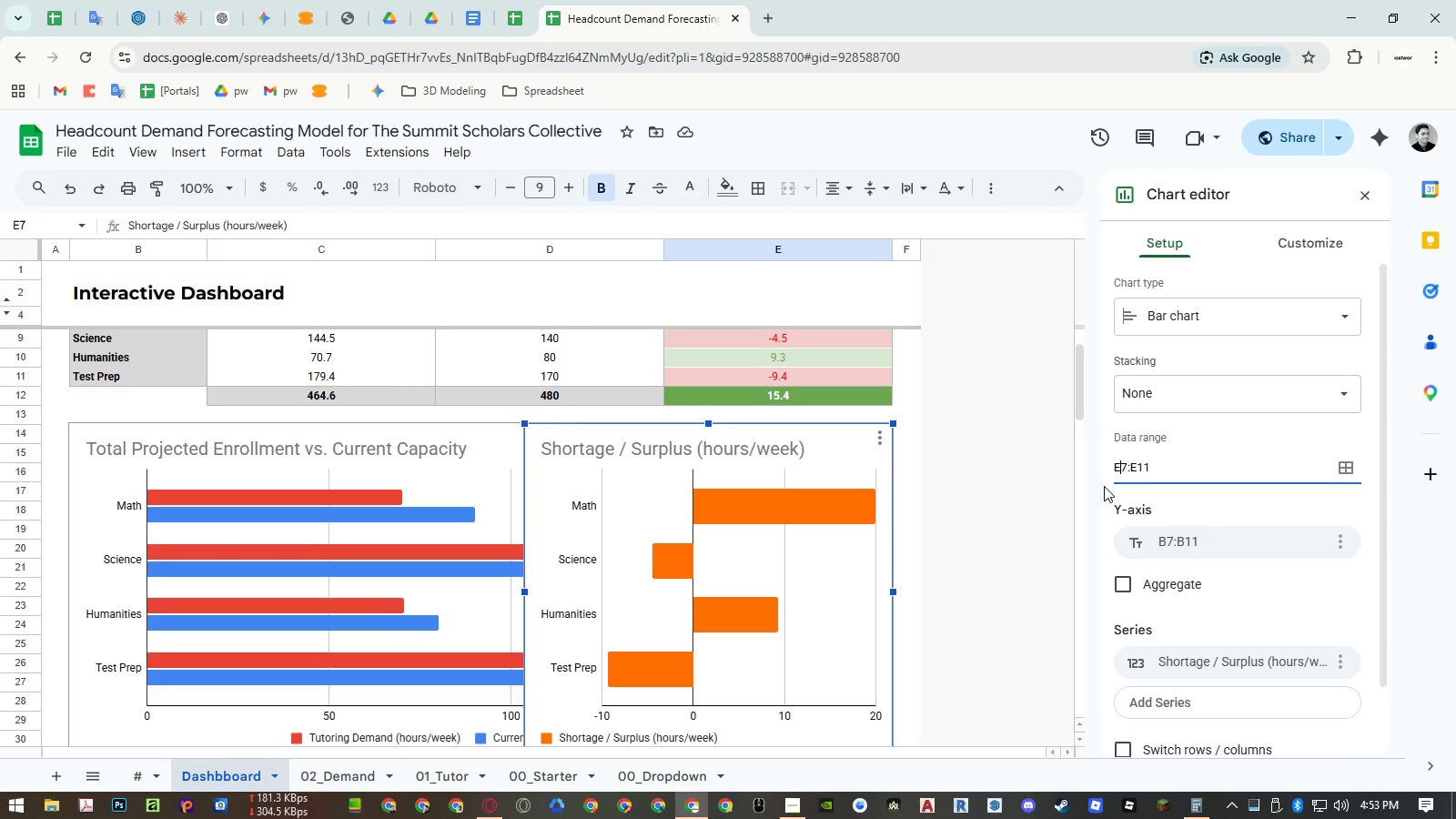 
left_click([1105, 485])
 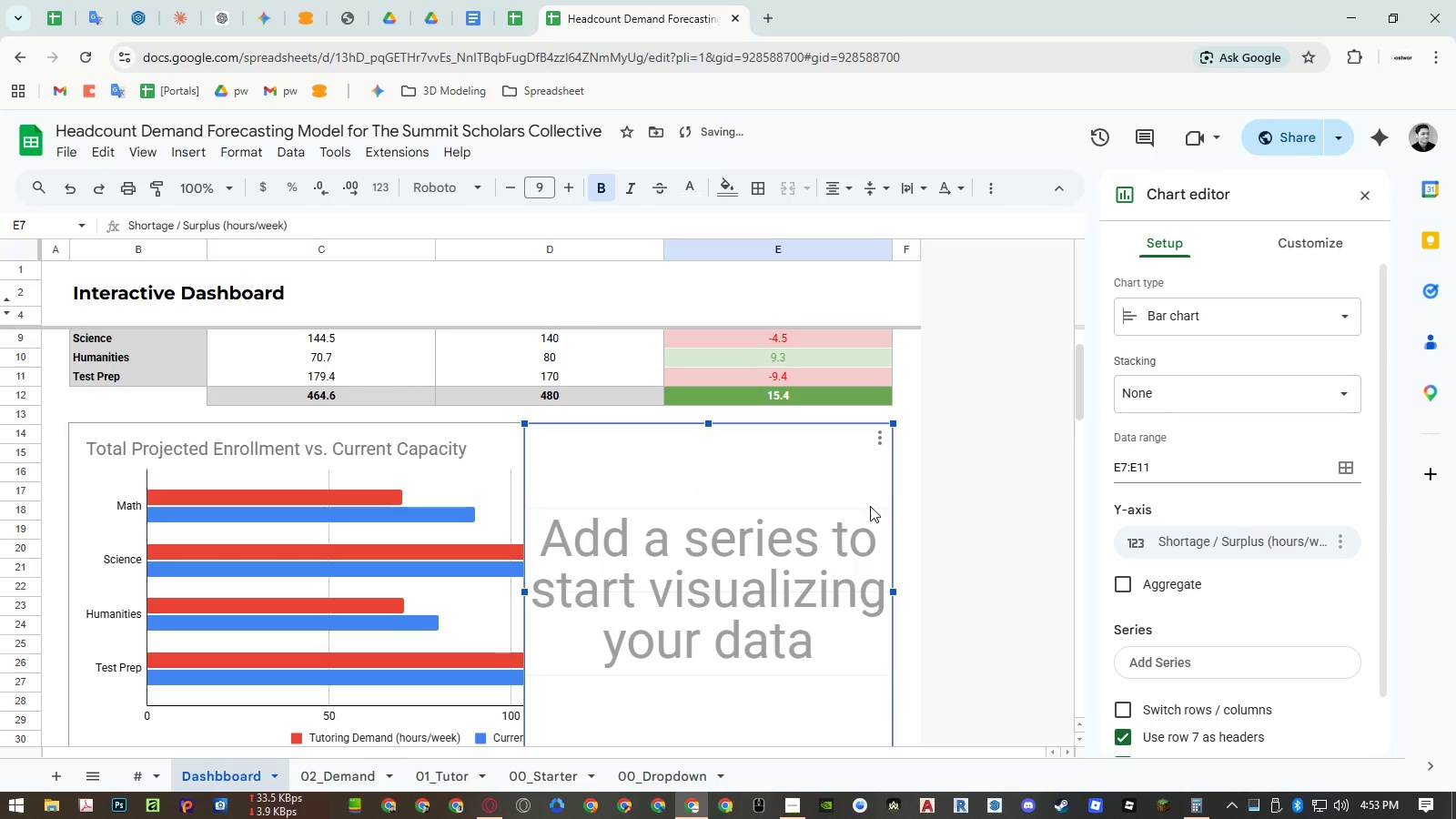 
left_click([505, 462])
 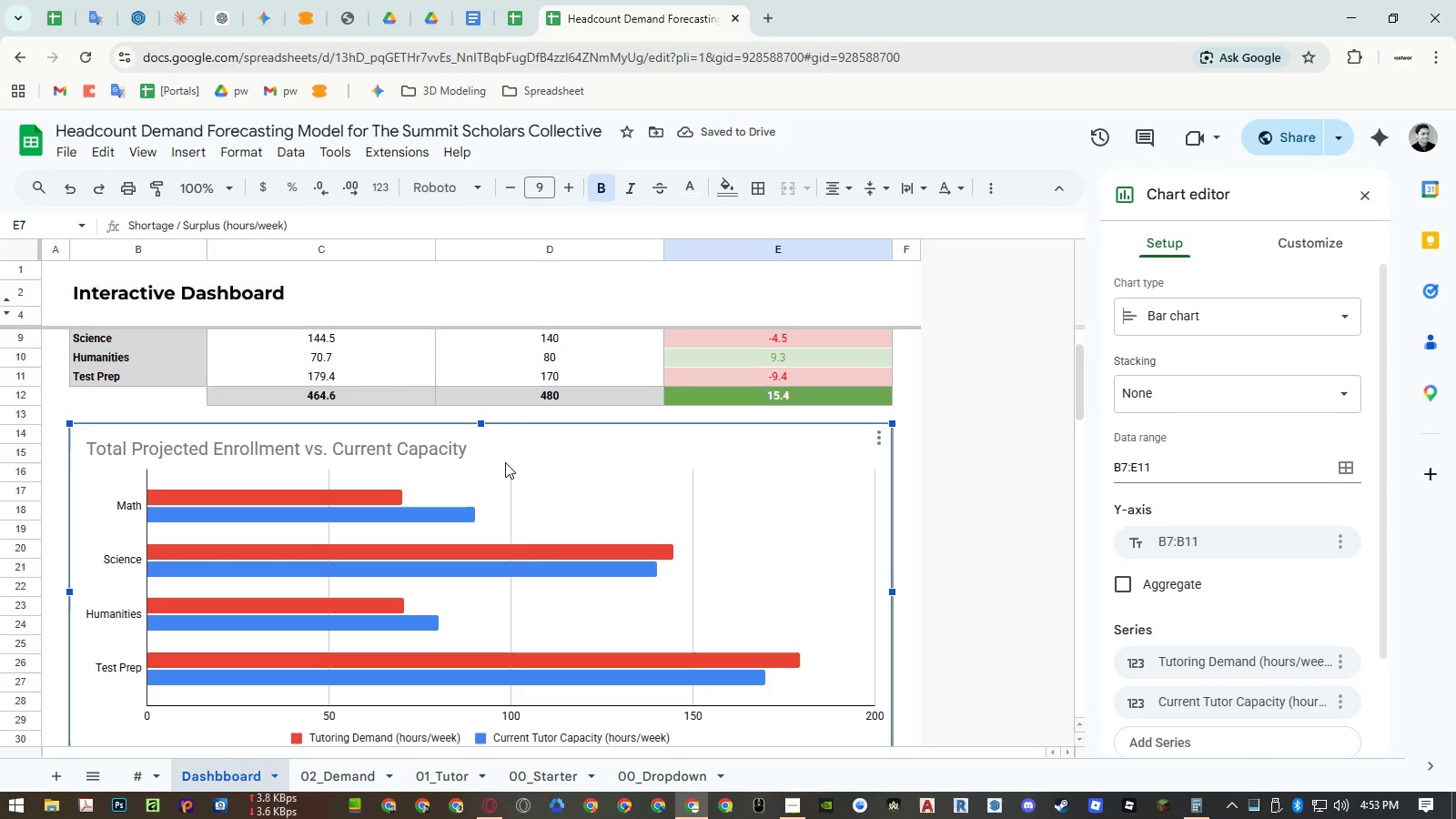 
key(Control+Z)
 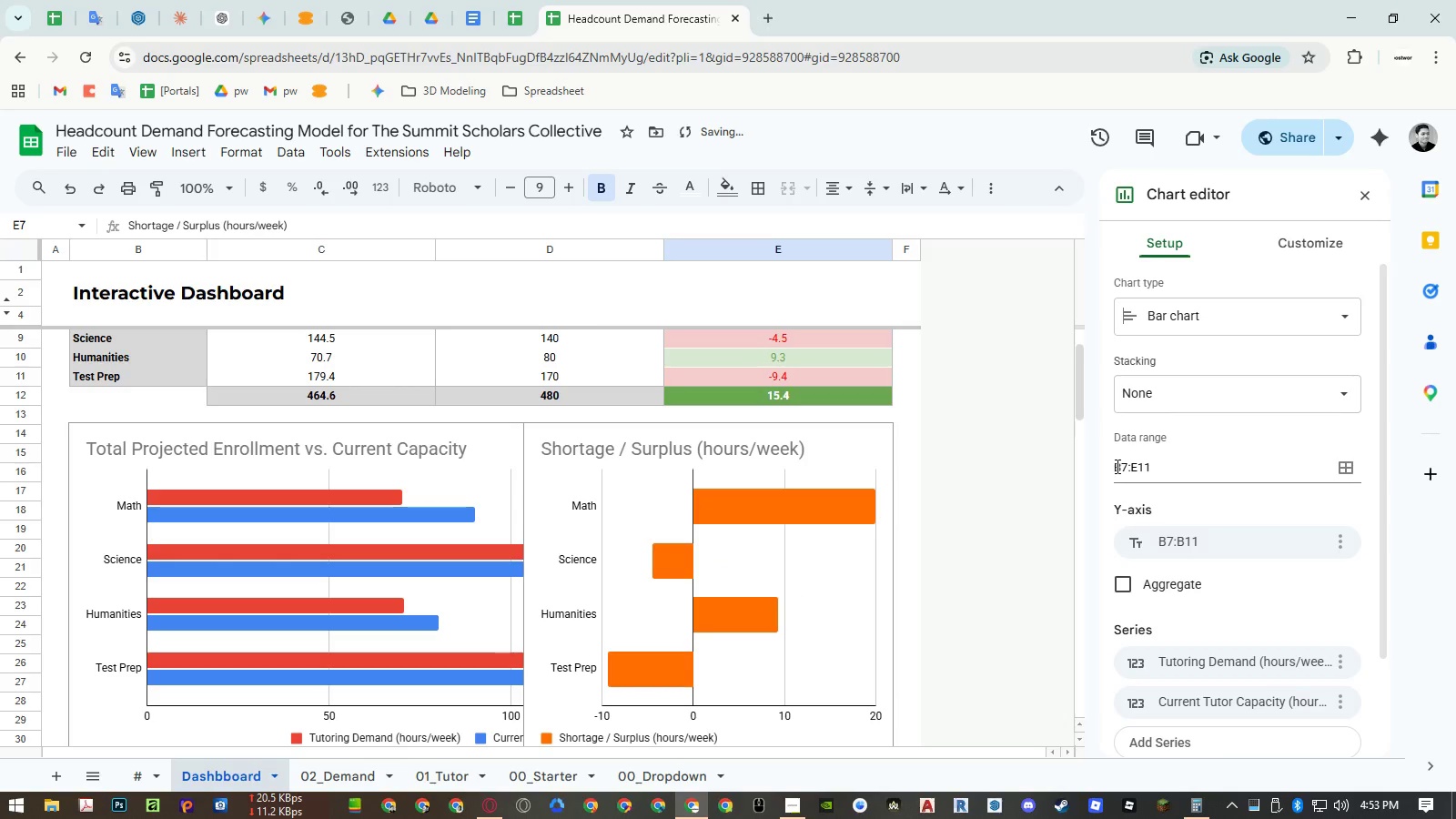 
left_click_drag(start_coordinate=[1119, 466], to_coordinate=[1094, 468])
 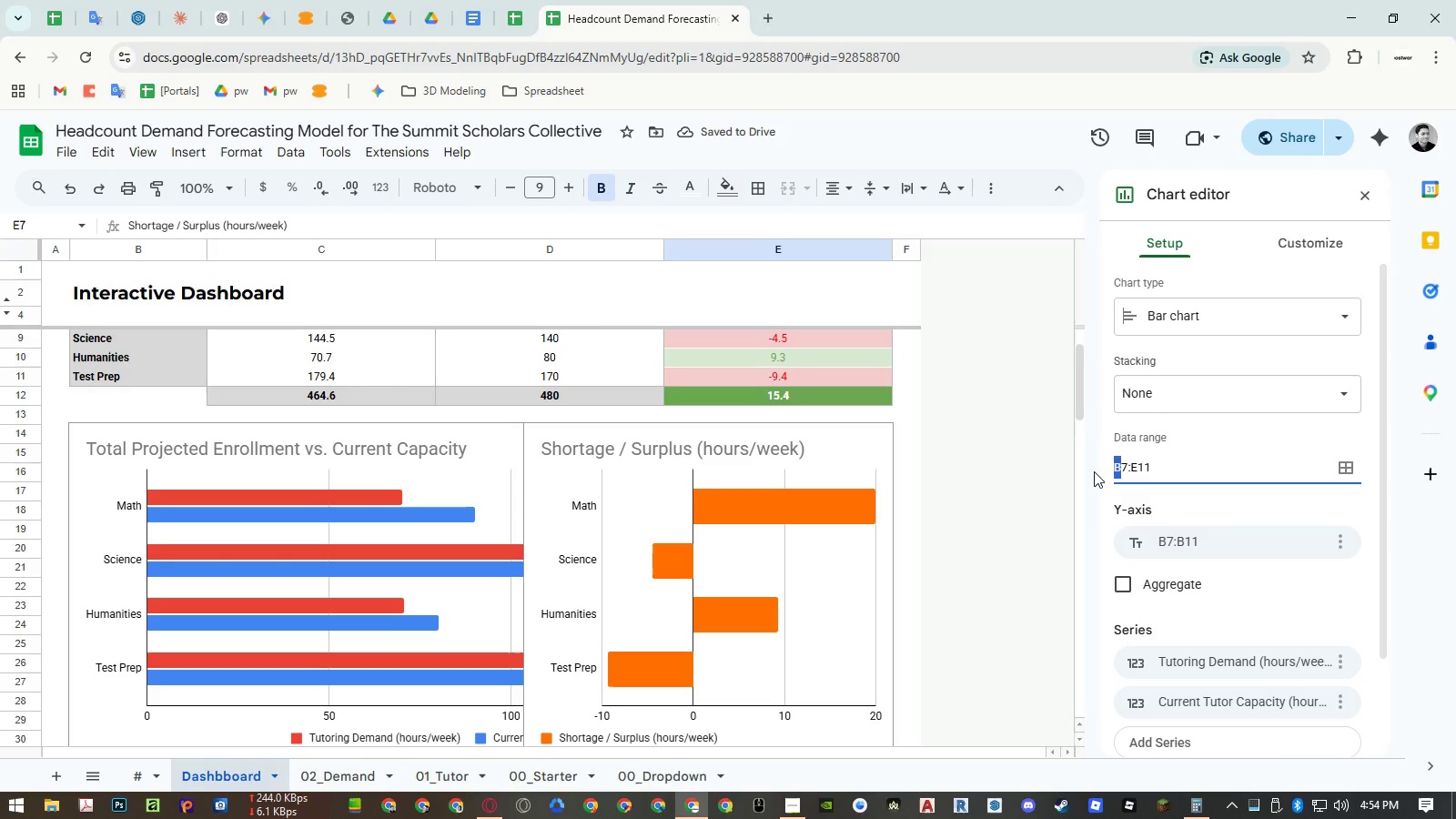 
left_click([779, 480])
 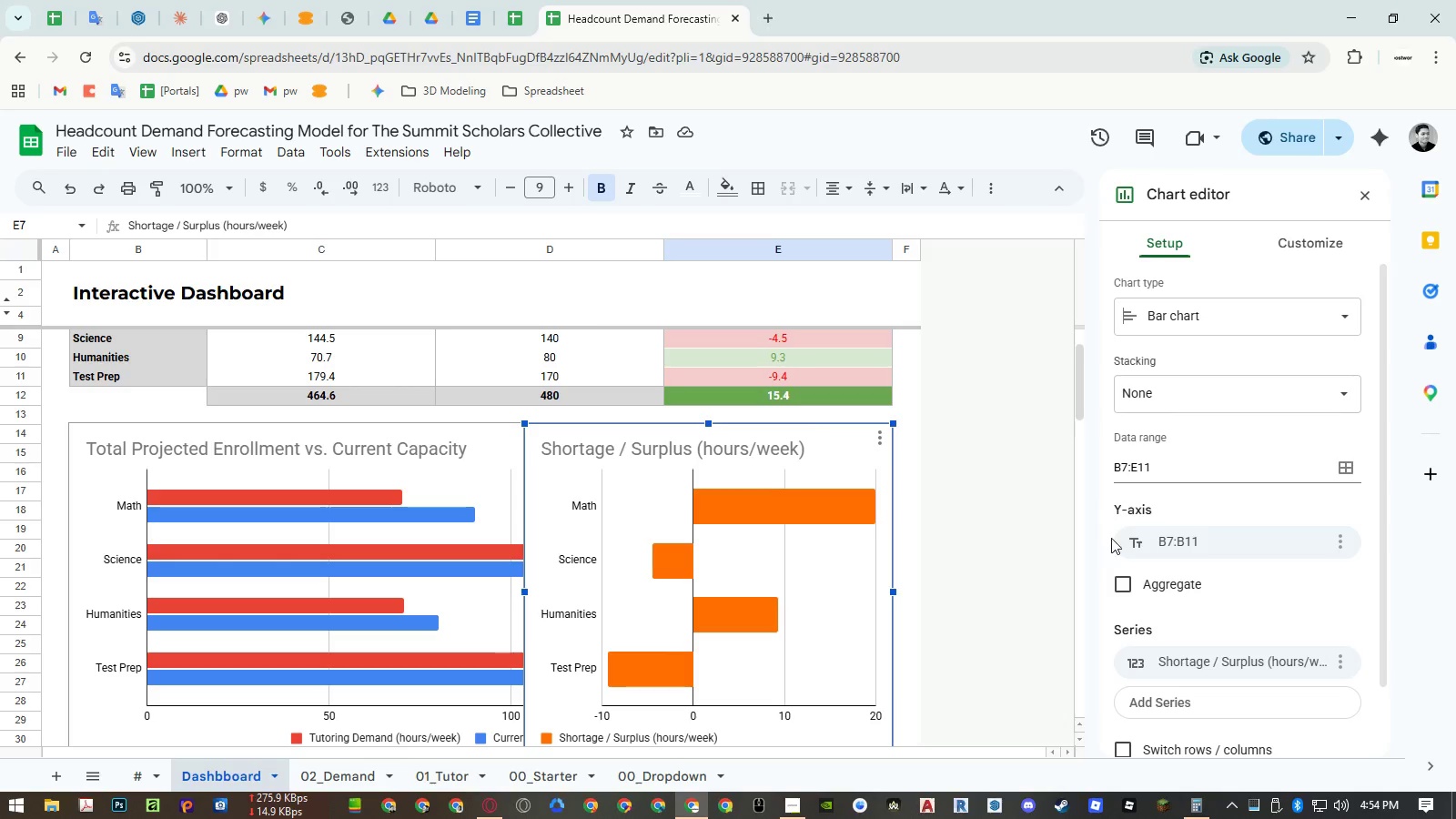 
left_click([1181, 536])
 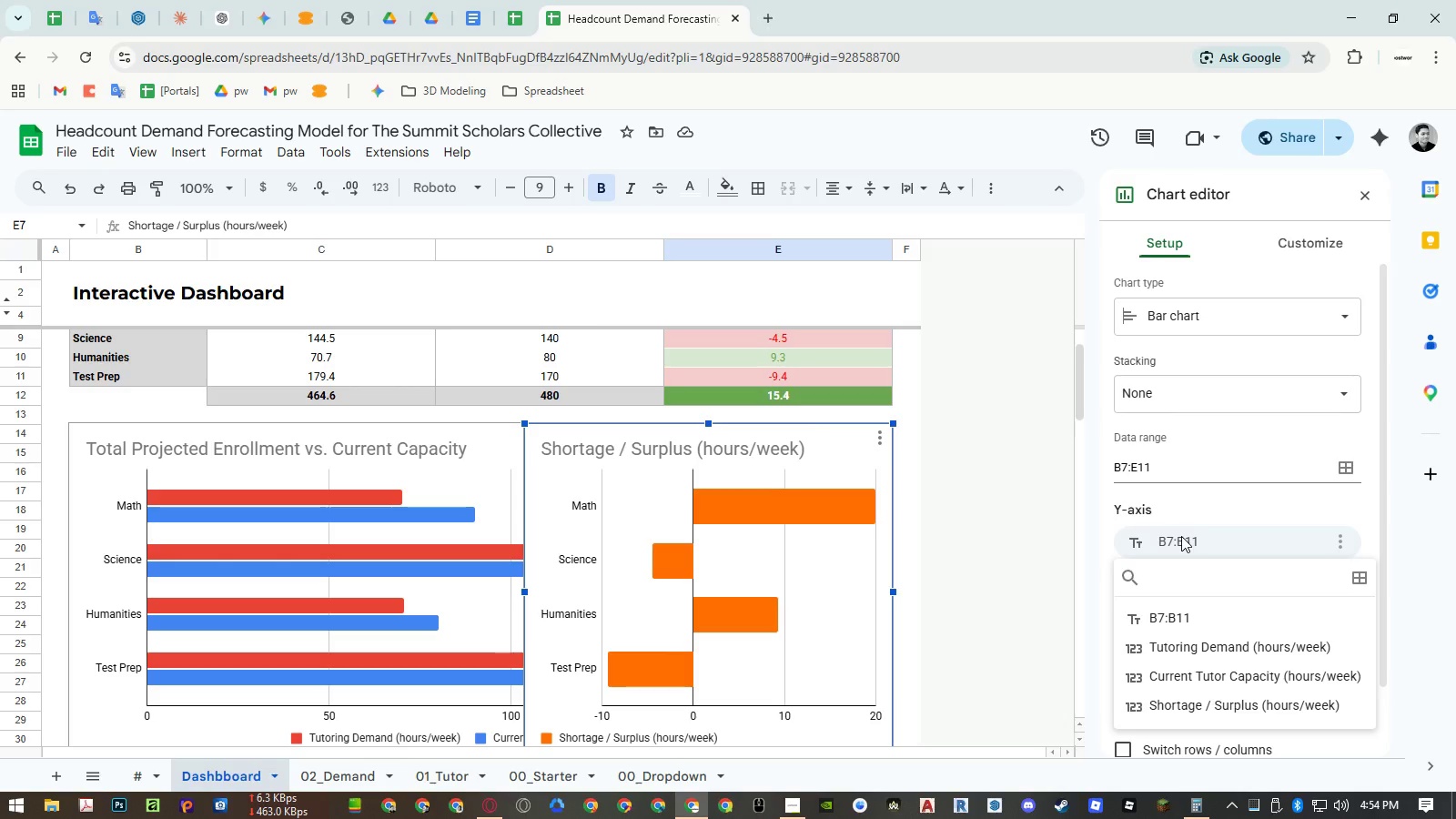 
left_click([1199, 510])
 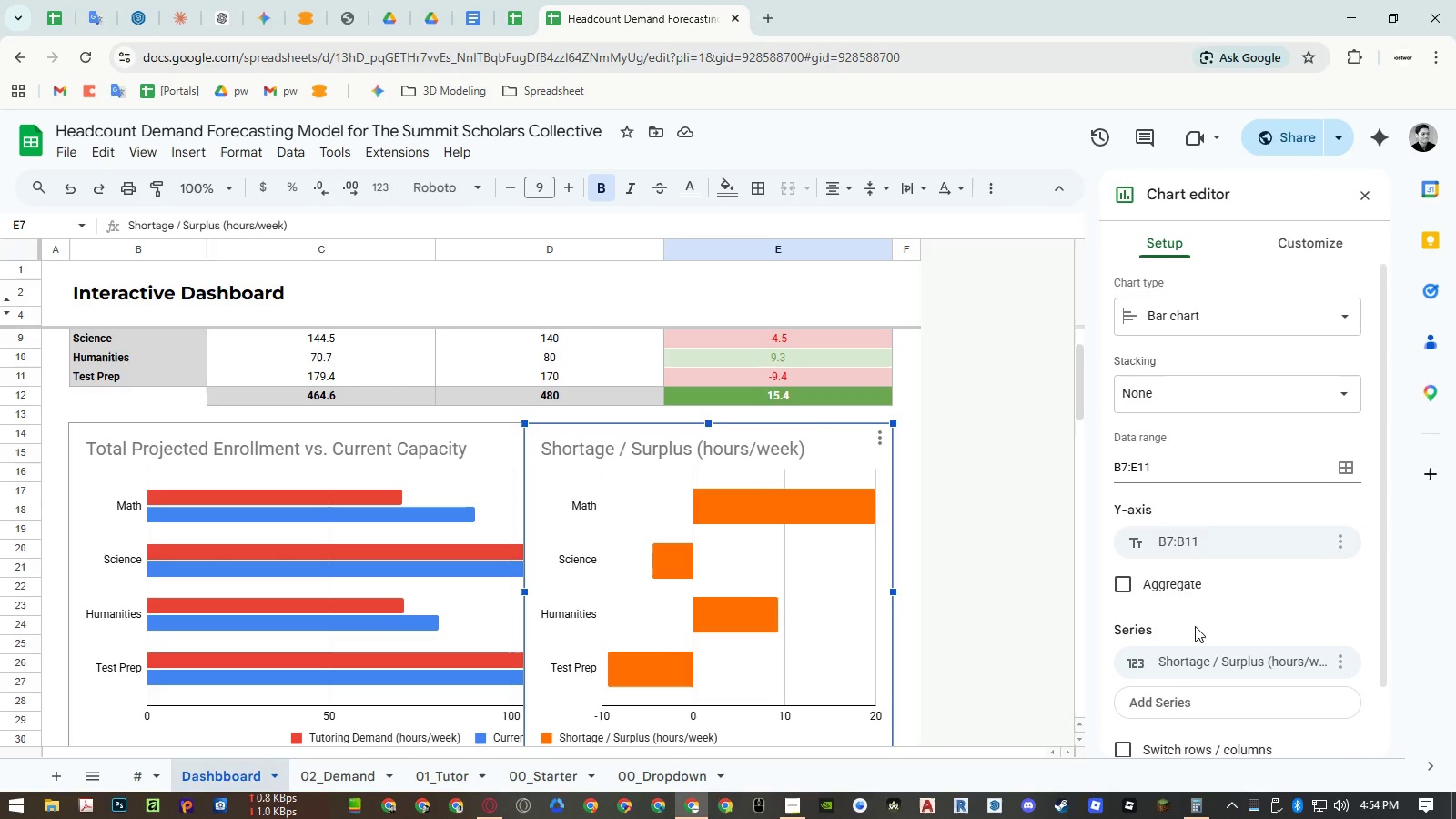 
scroll: coordinate [1196, 630], scroll_direction: down, amount: 3.0
 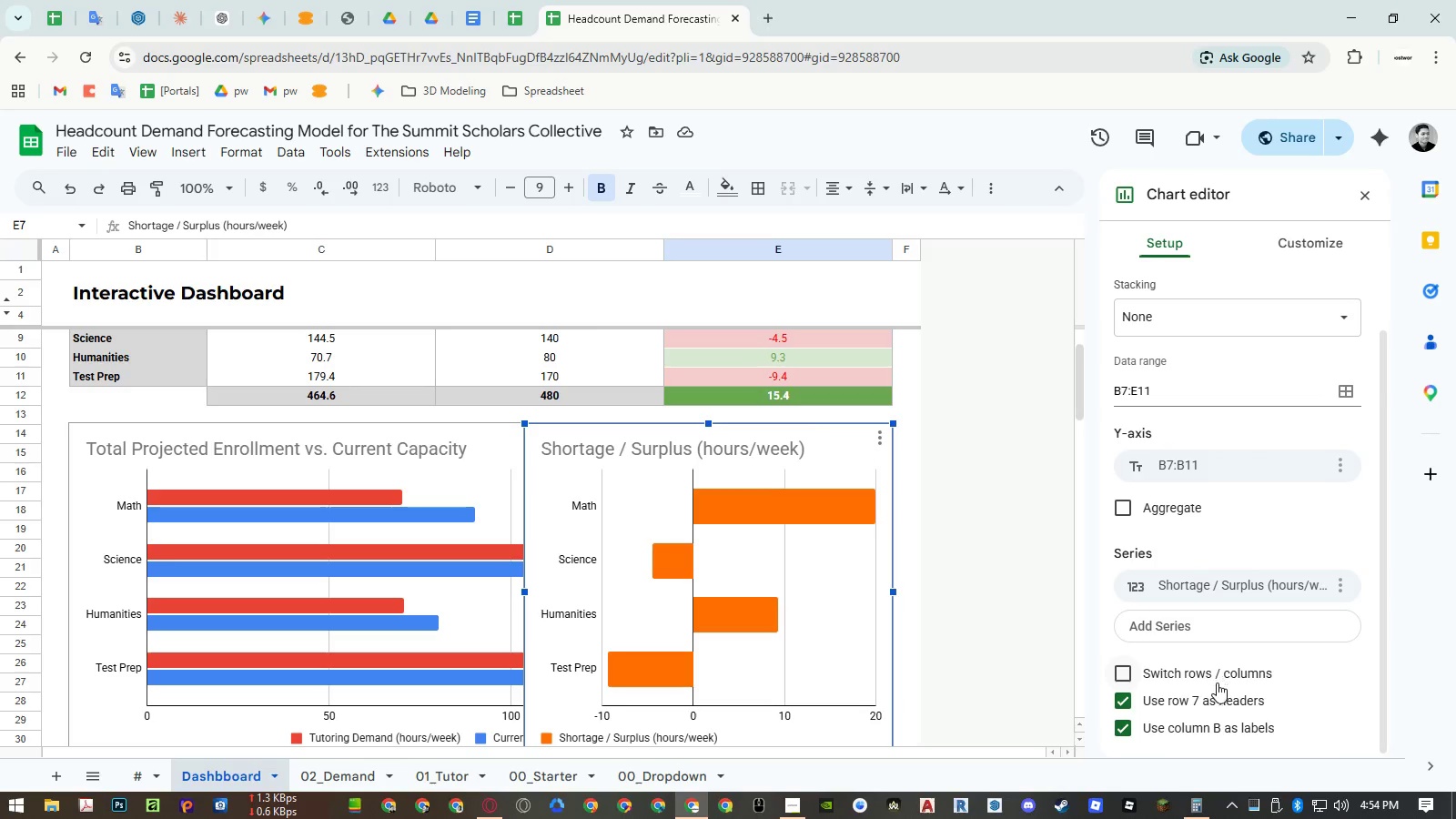 
left_click([1206, 698])
 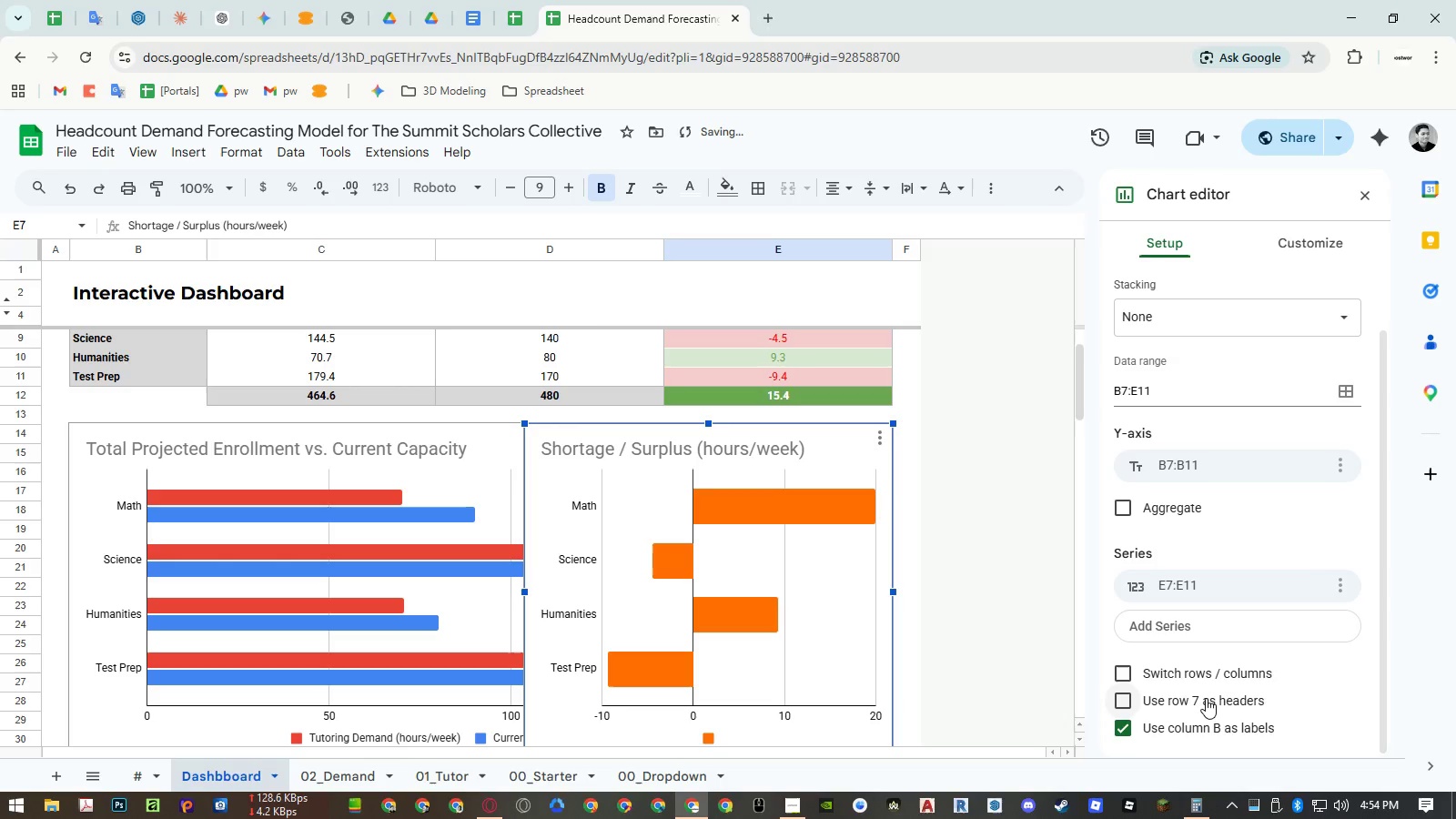 
left_click([1206, 698])
 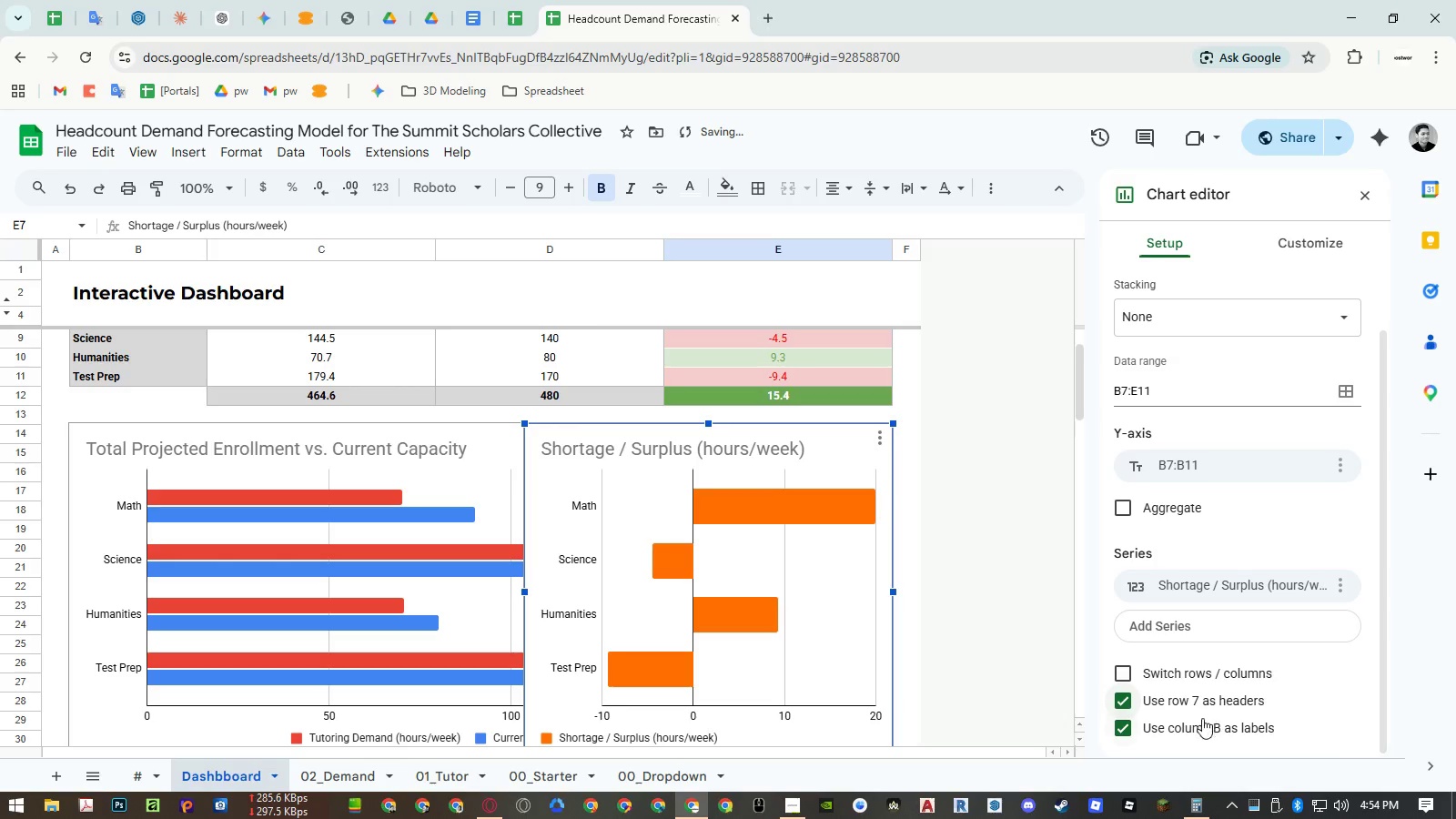 
left_click([1198, 728])
 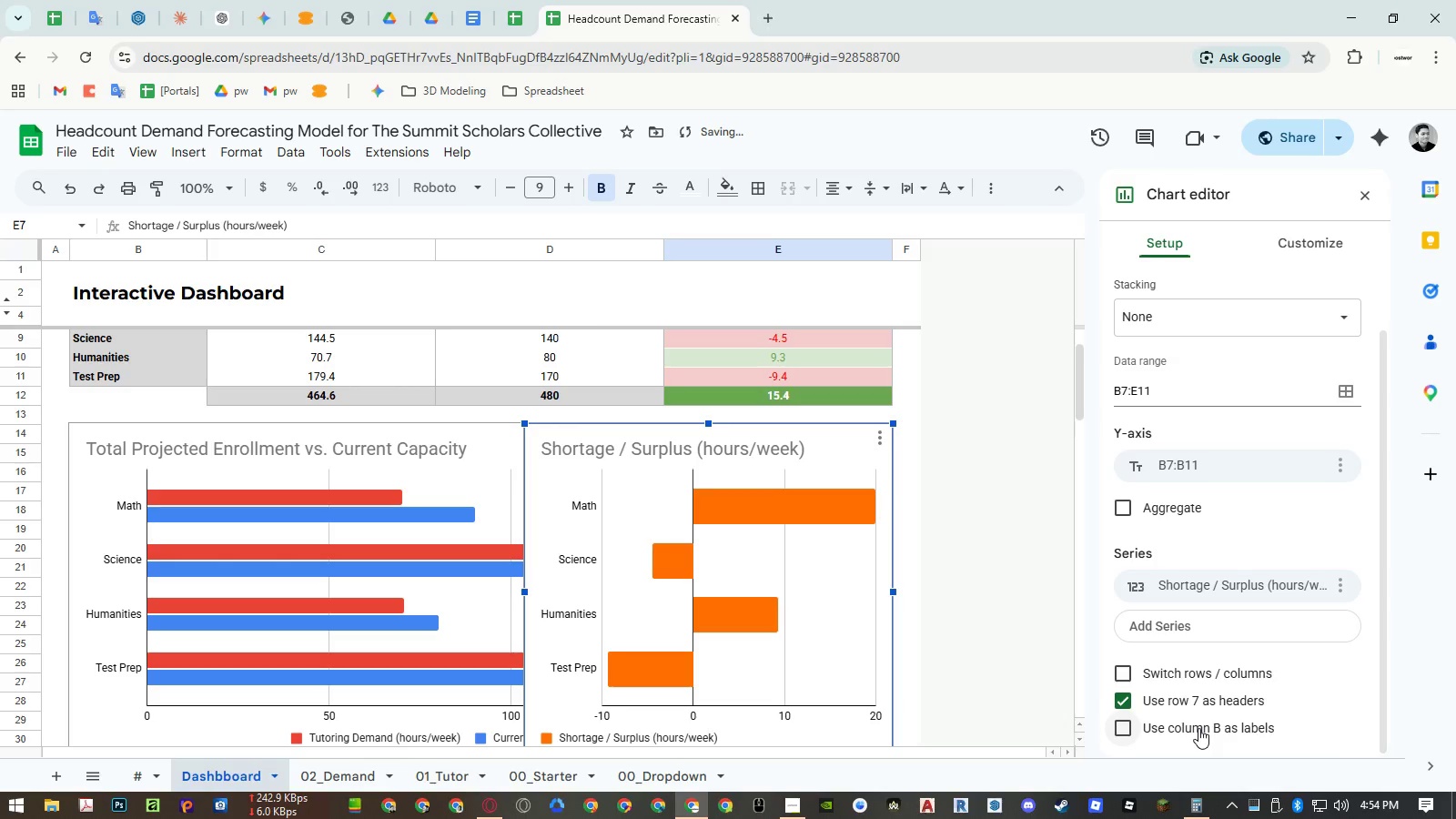 
left_click([1198, 728])
 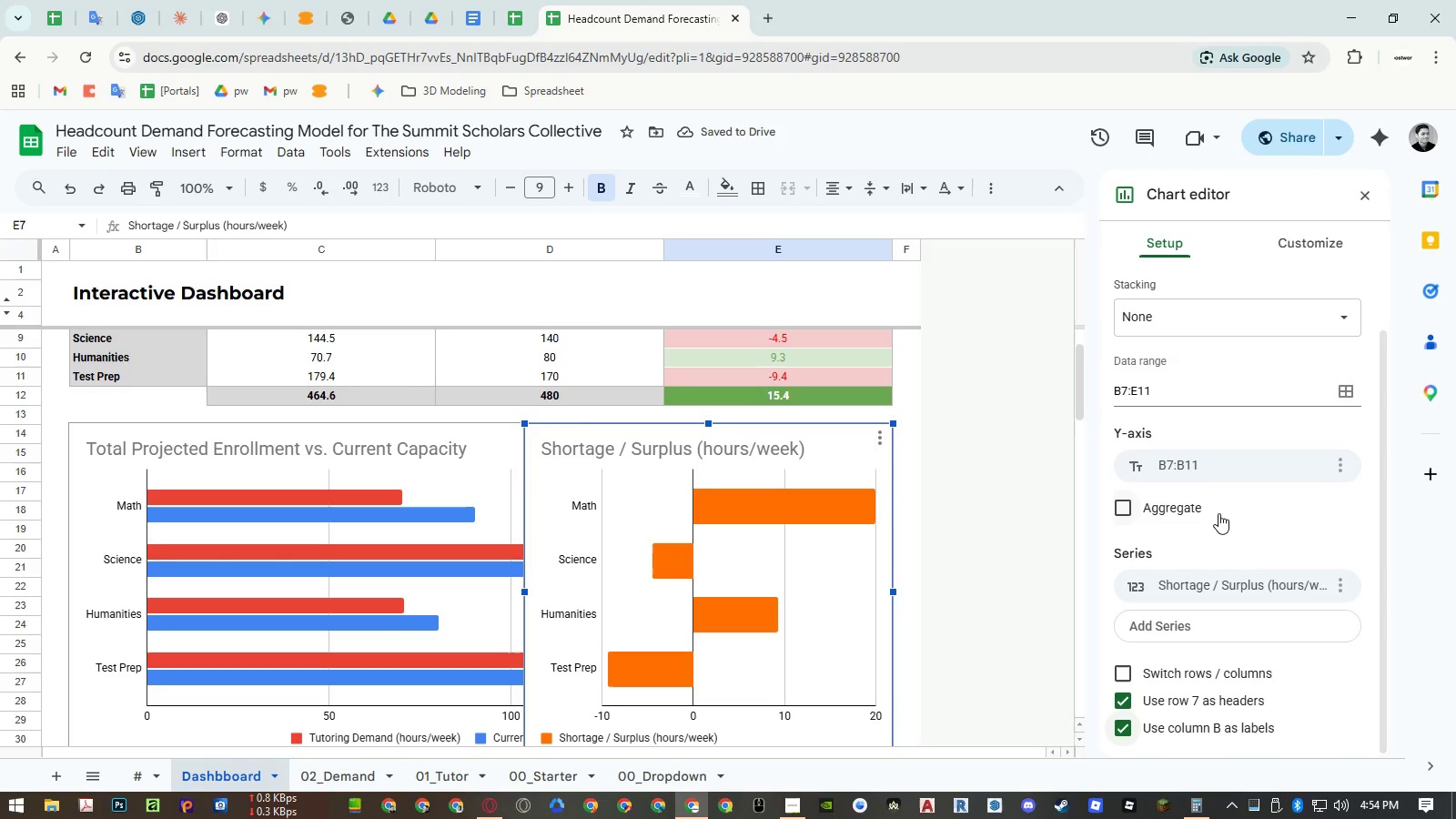 
left_click([1218, 721])
 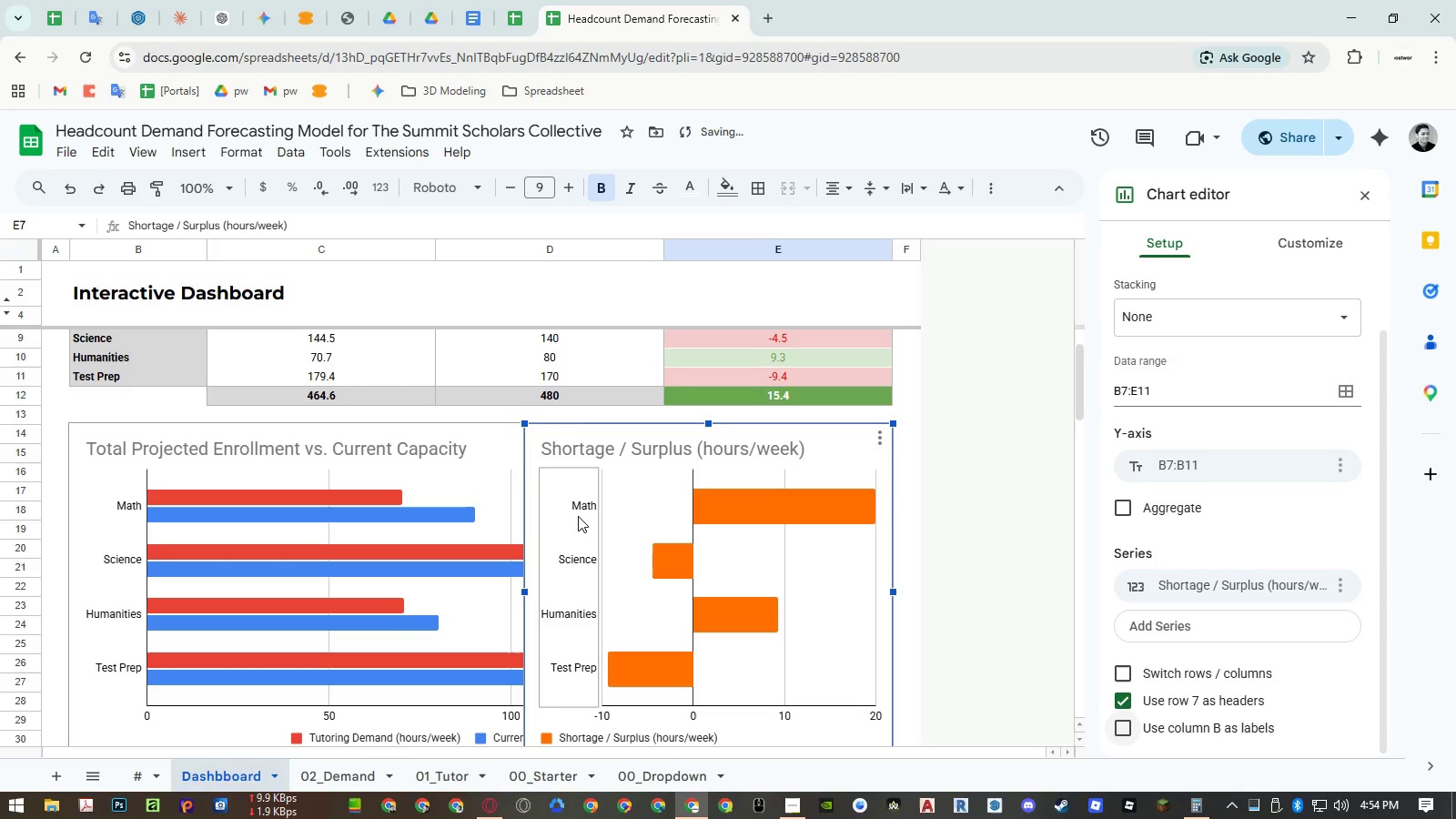 
double_click([576, 515])
 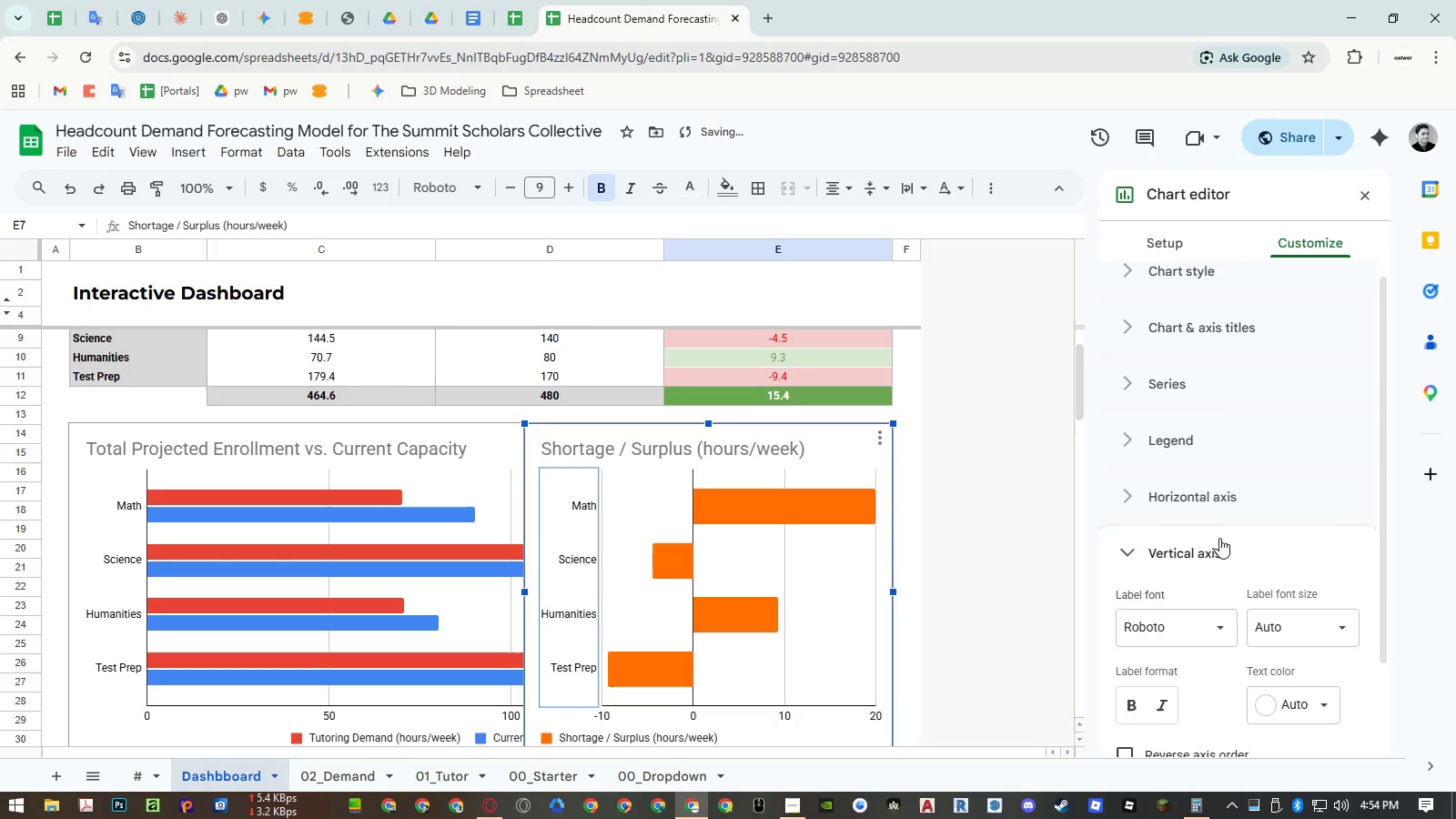 
scroll: coordinate [1281, 543], scroll_direction: down, amount: 2.0
 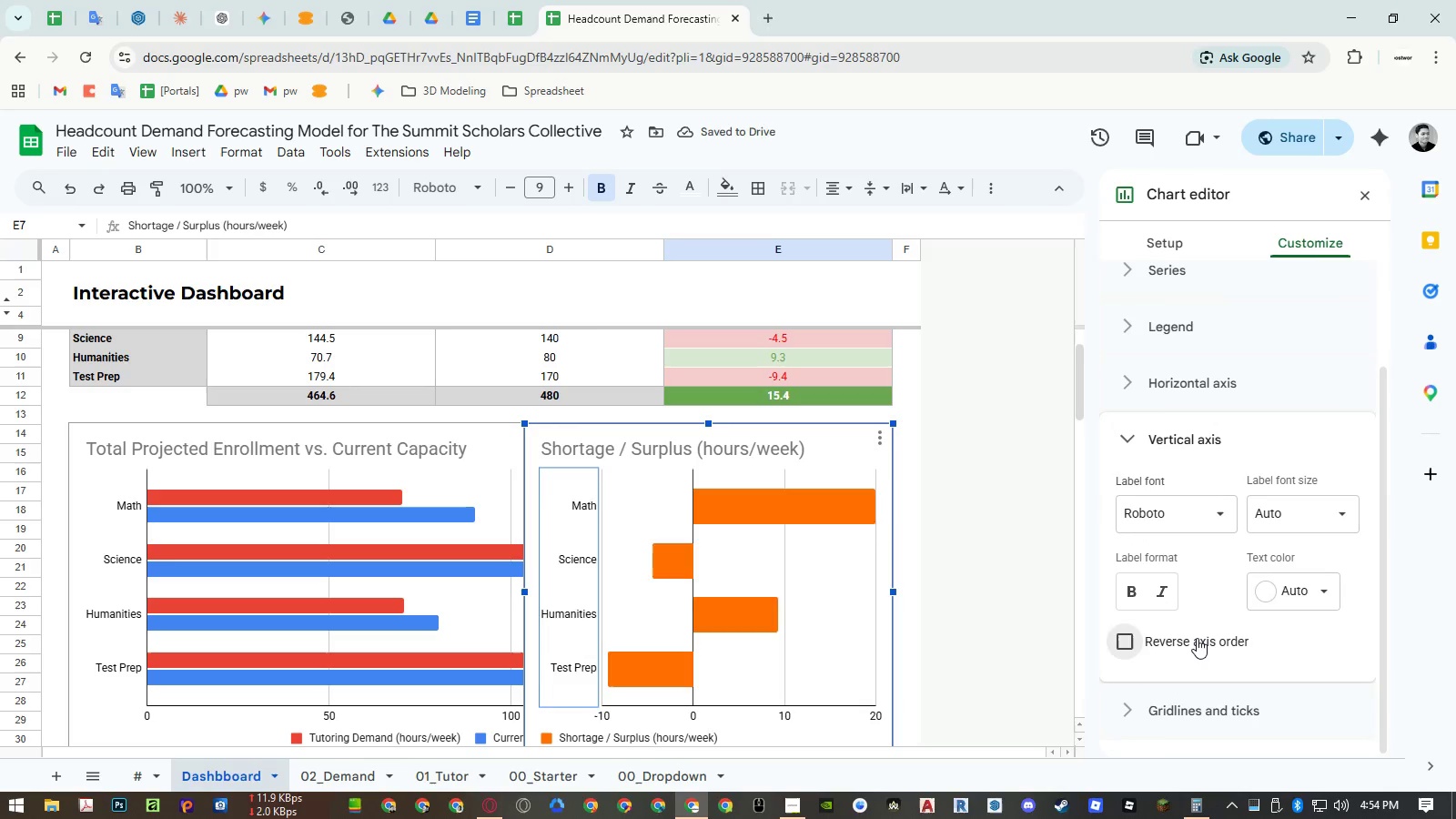 
double_click([1197, 638])
 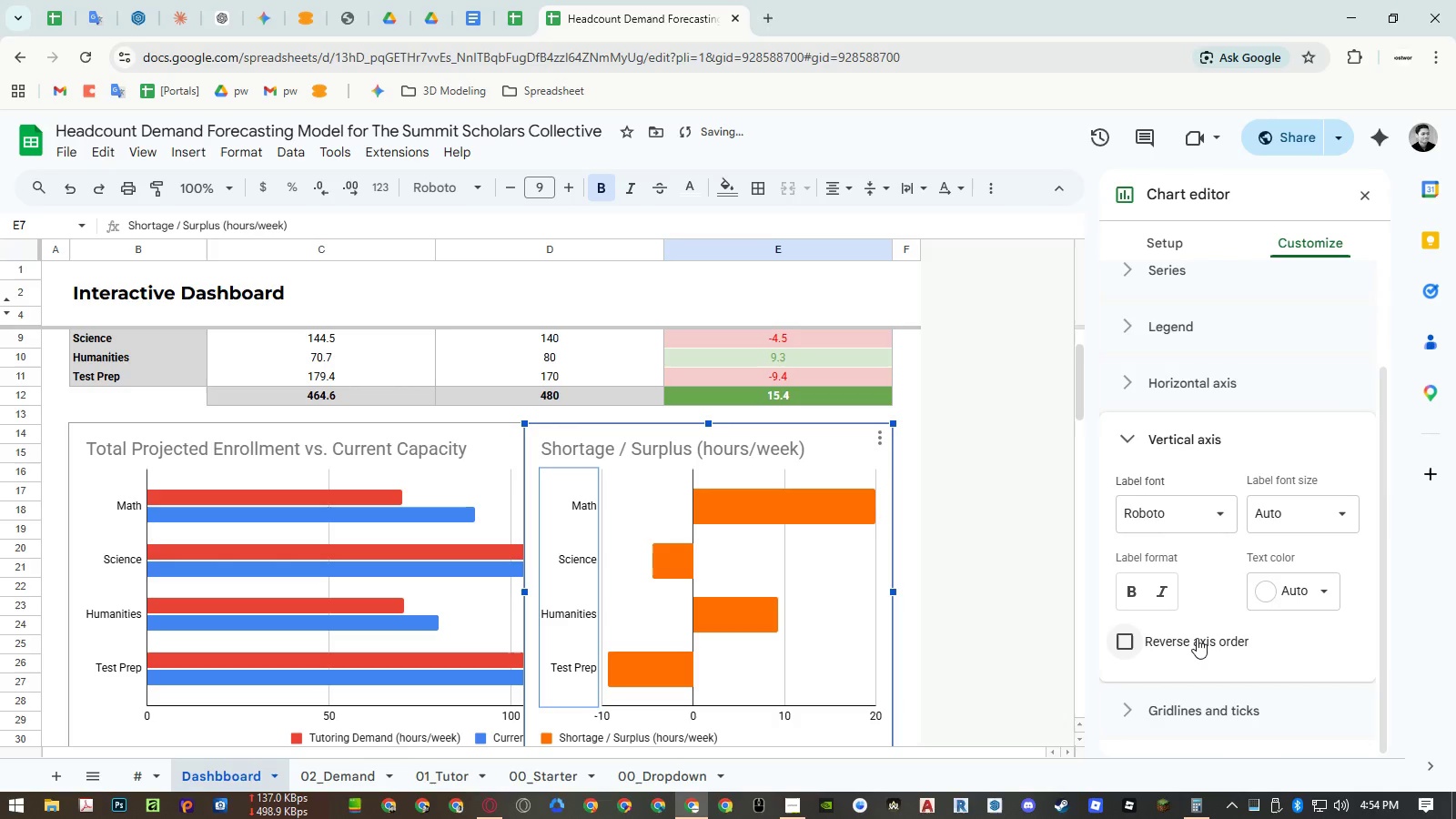 
left_click([1197, 638])
 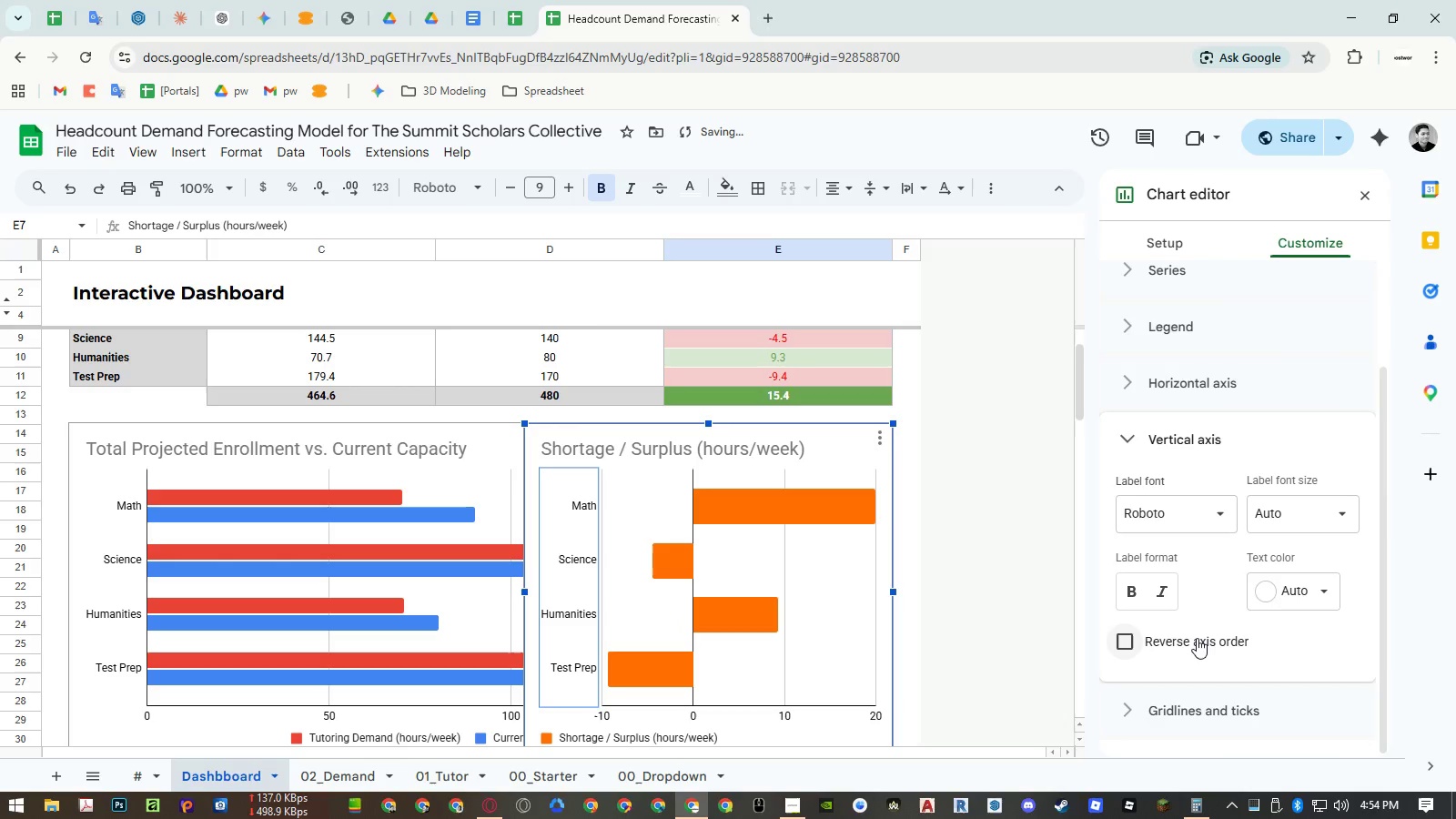 
double_click([1197, 638])
 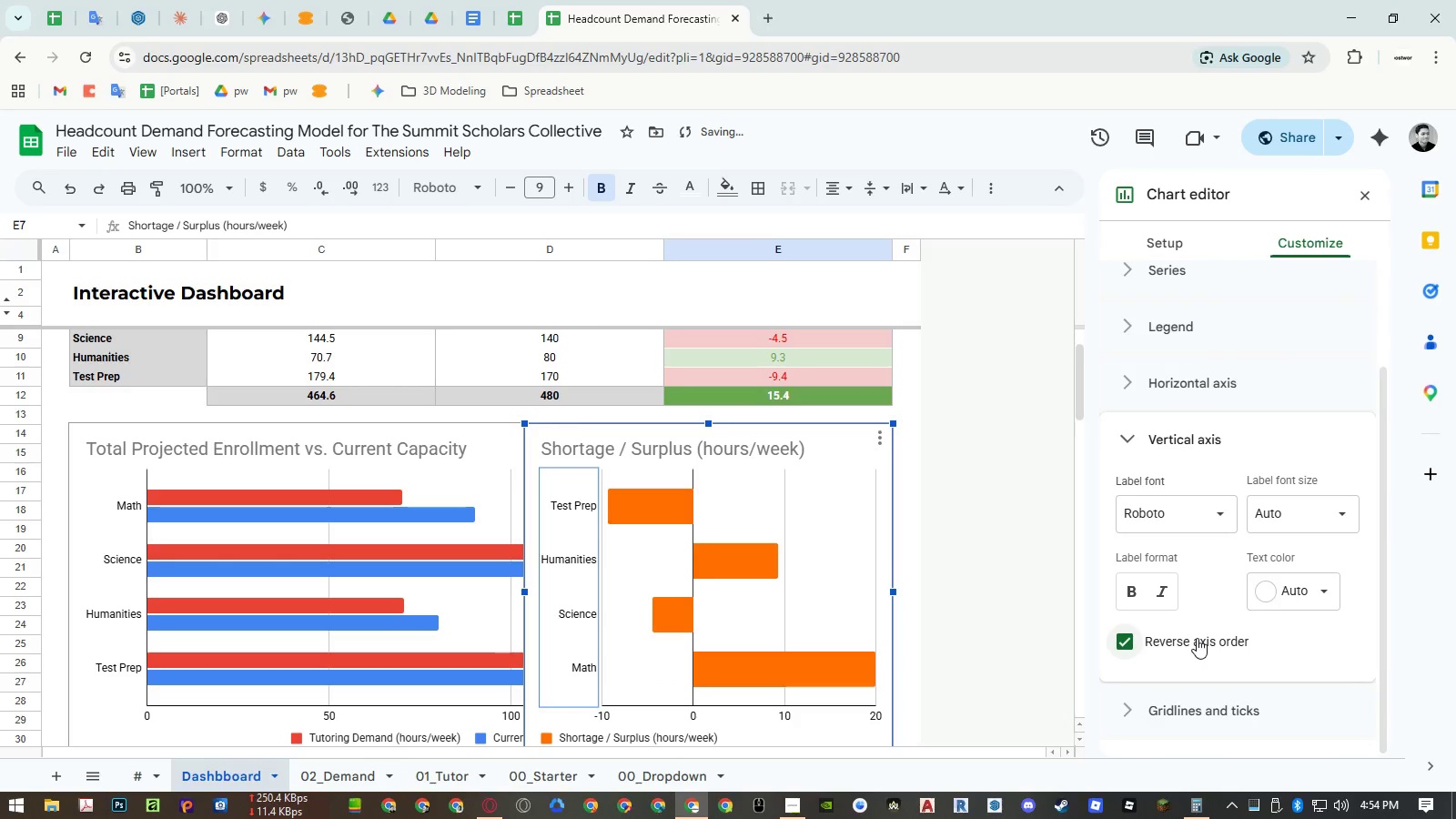 
triple_click([1197, 638])
 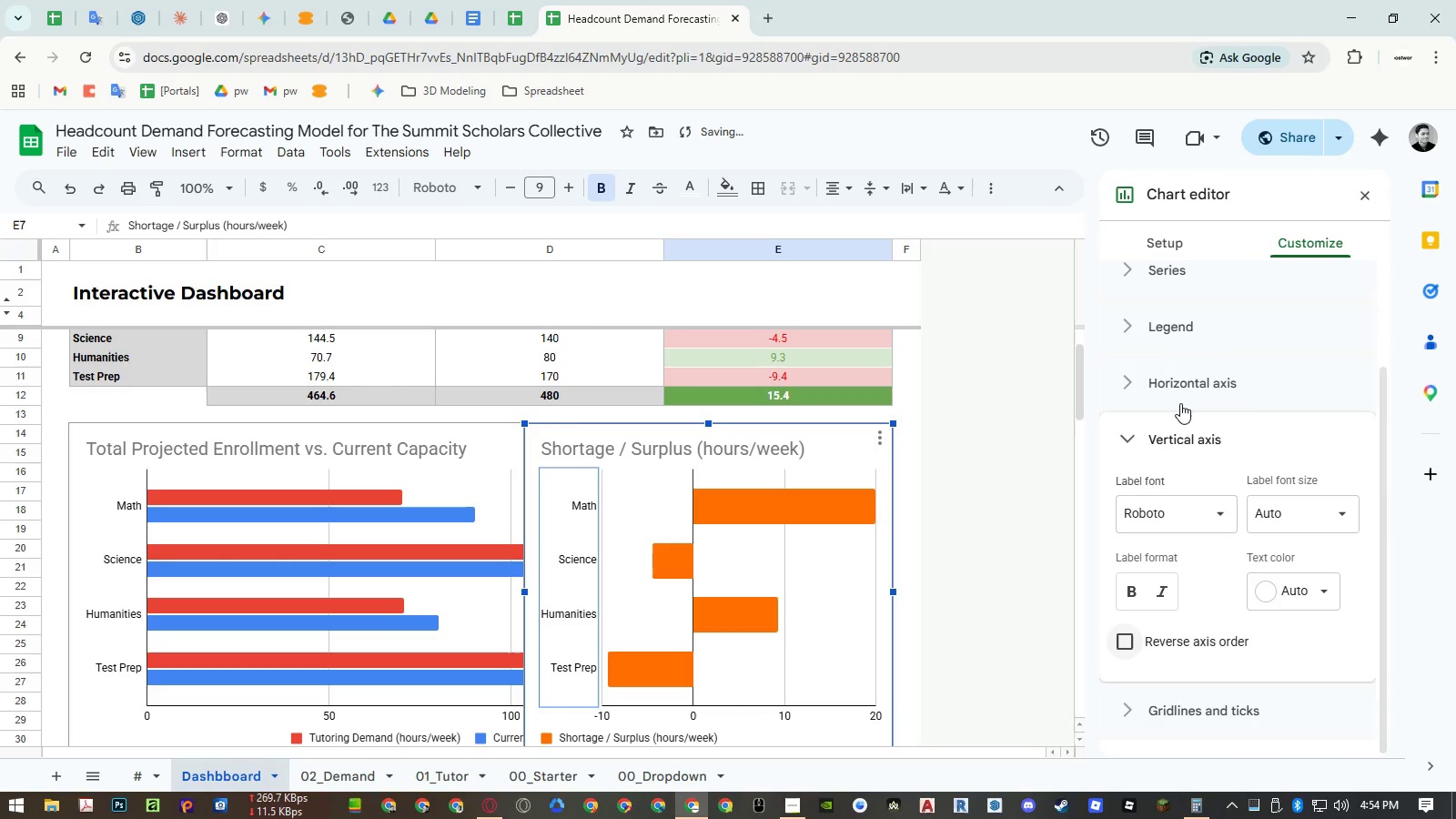 
left_click([1181, 441])
 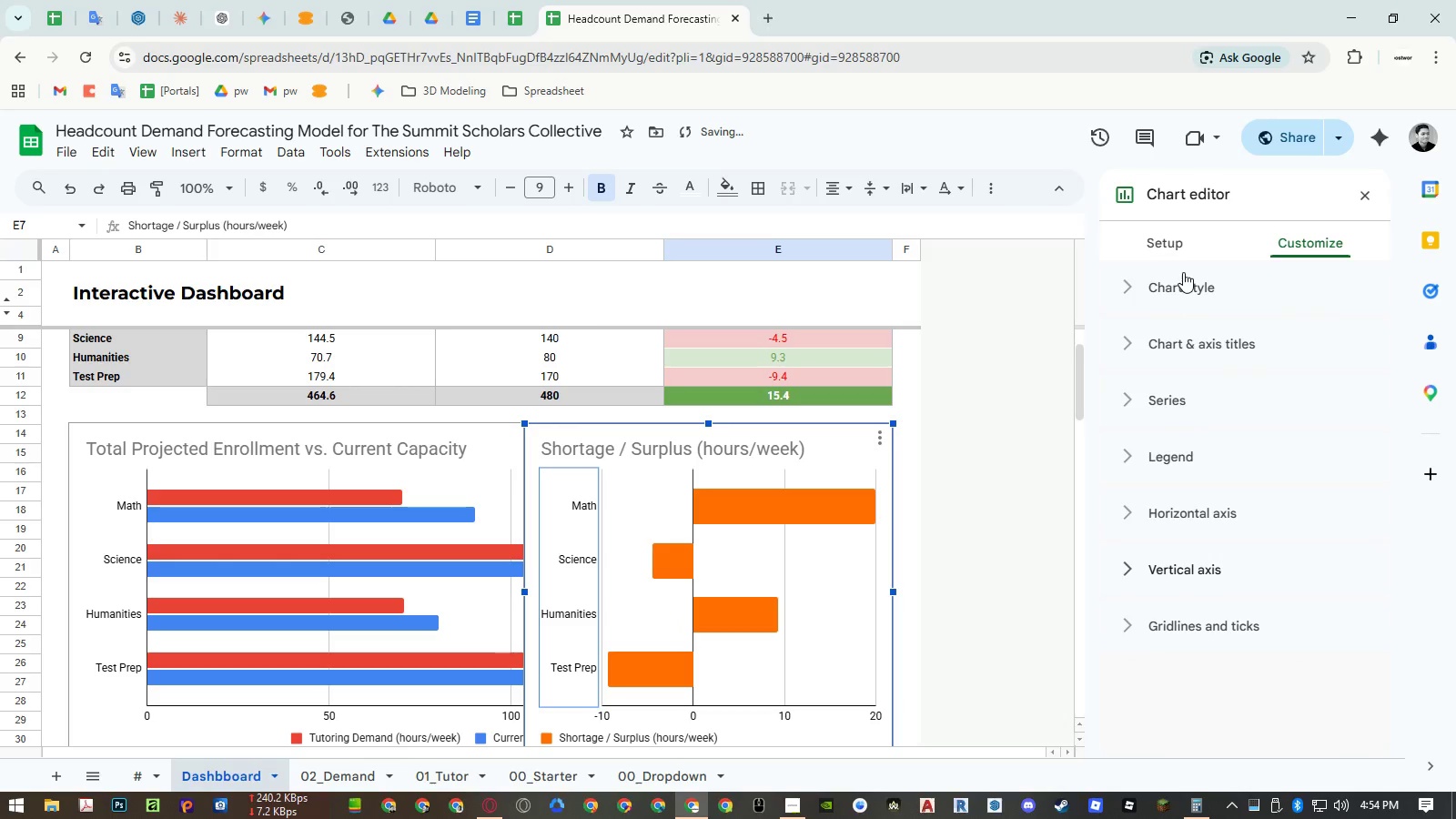 
left_click([1177, 244])
 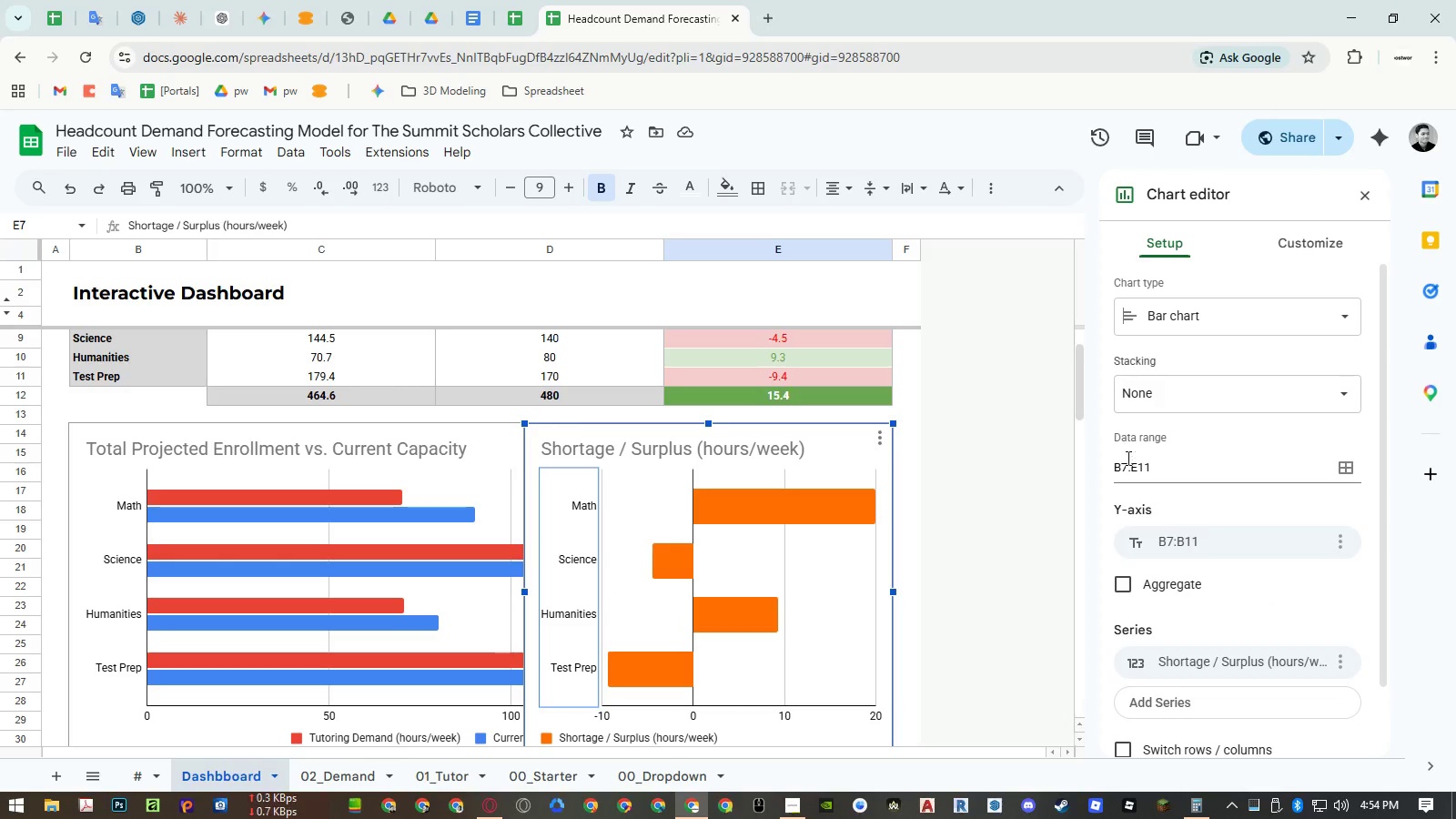 
wait(5.33)
 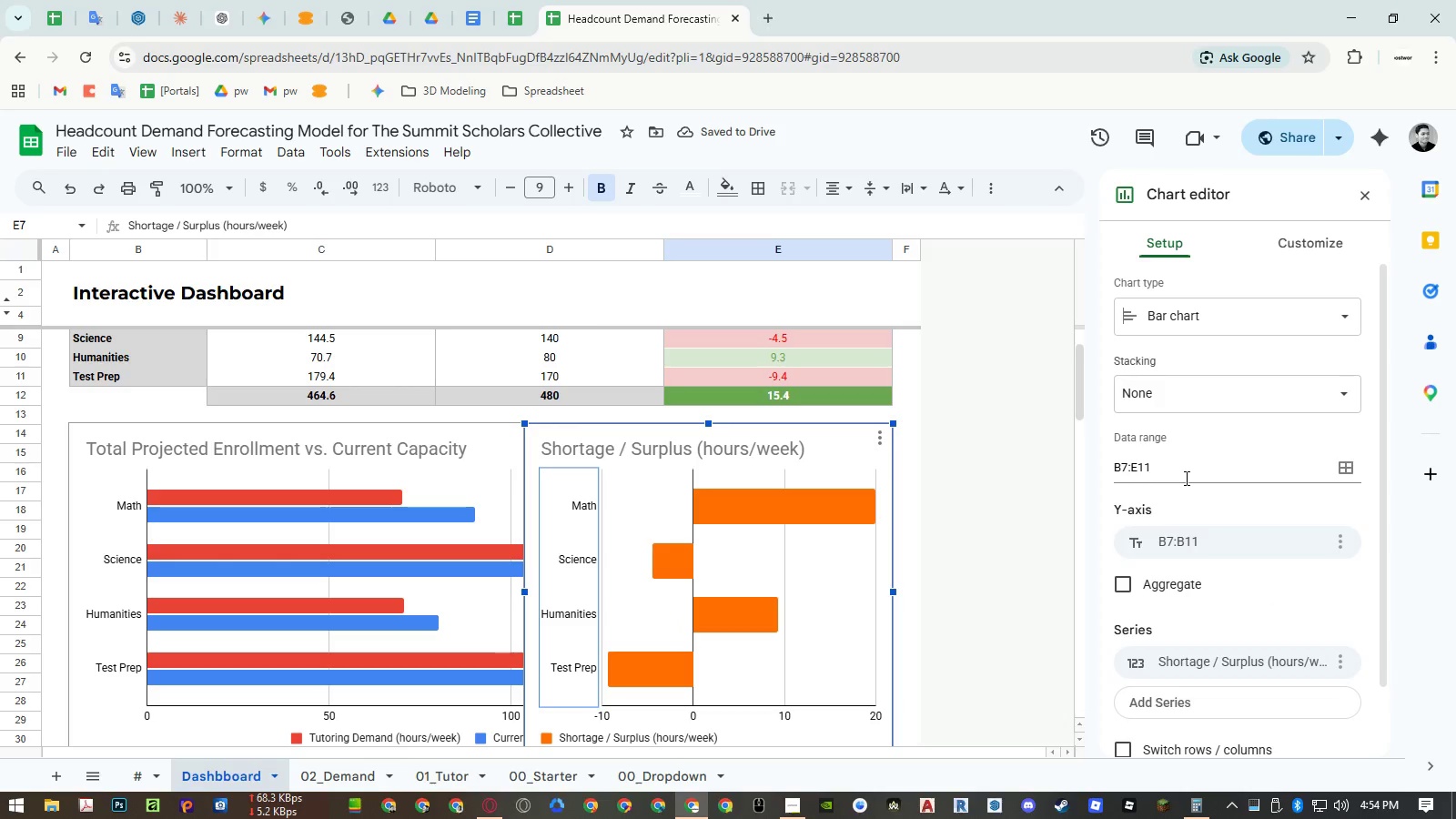 
left_click_drag(start_coordinate=[1119, 470], to_coordinate=[1092, 470])
 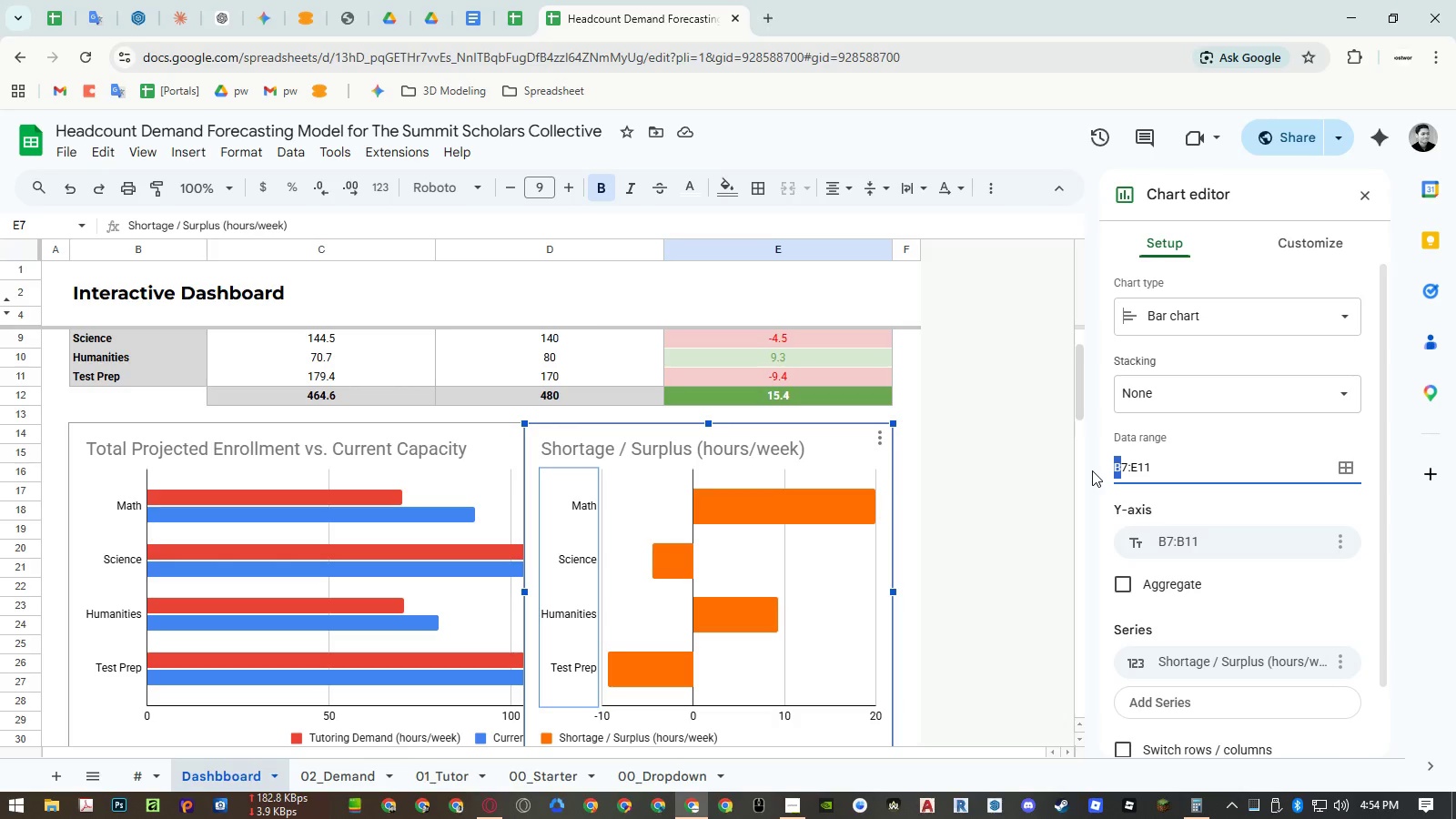 
key(Shift+D)
 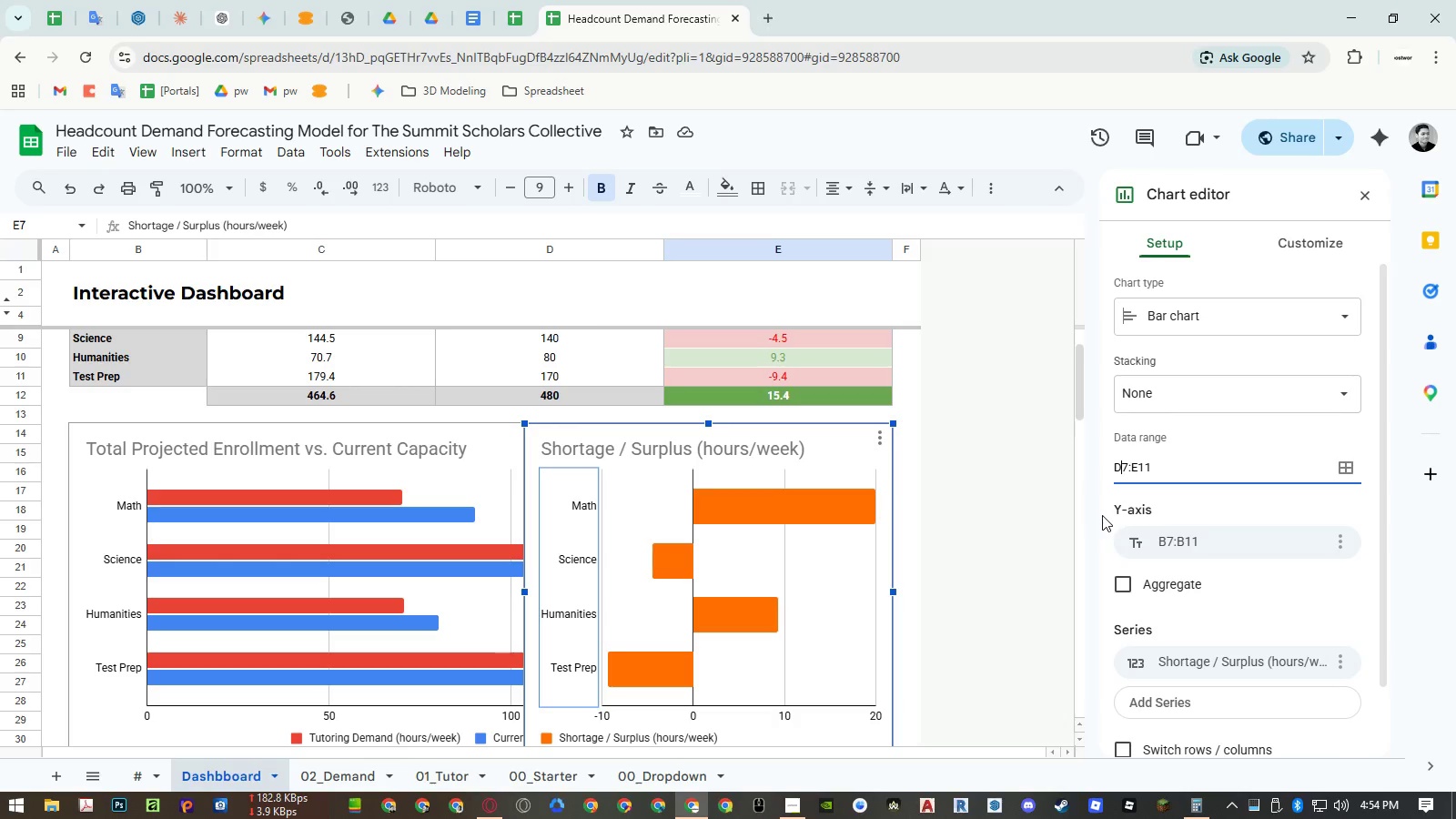 
left_click([1099, 515])
 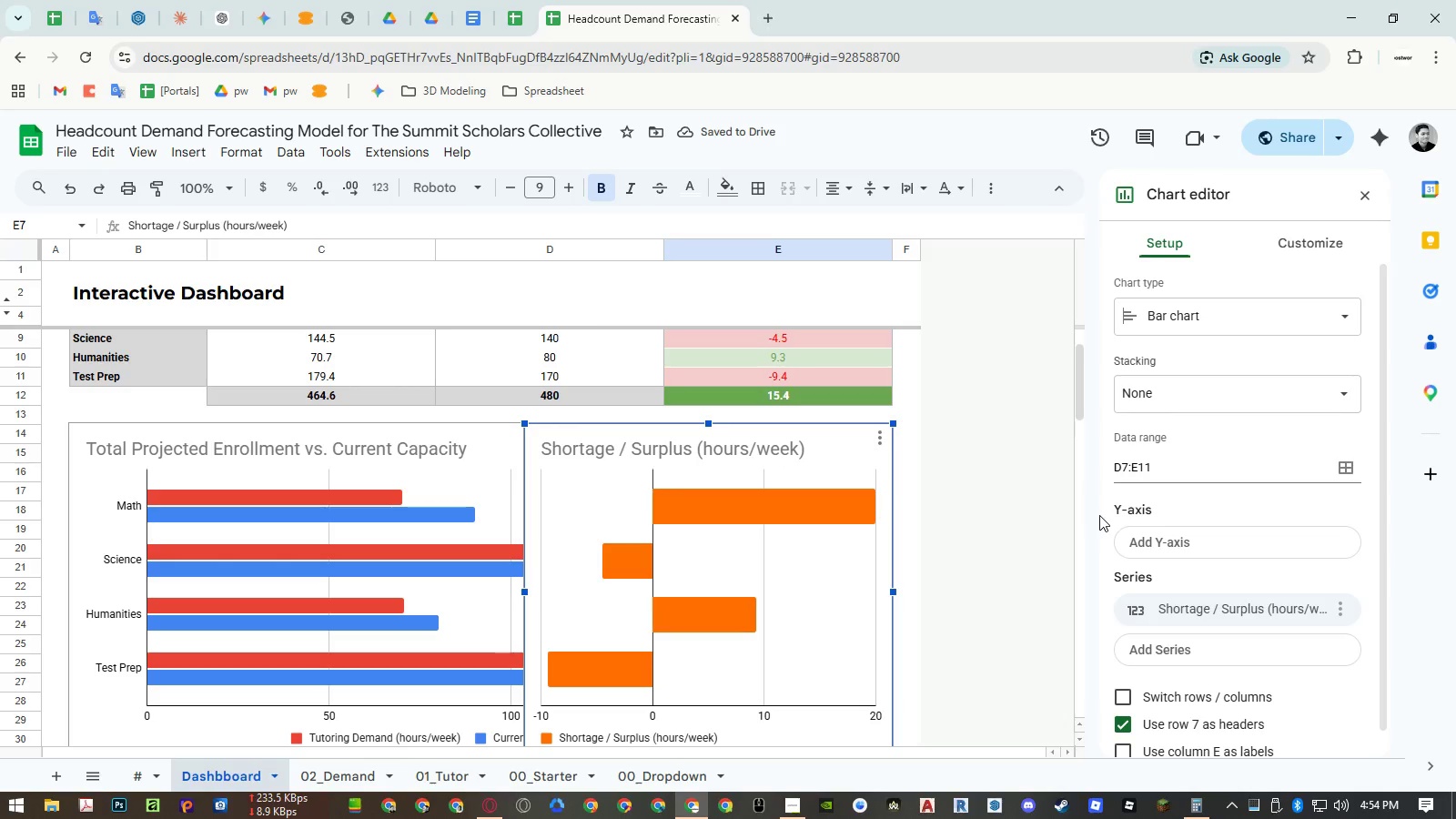 
hold_key(key=ControlLeft, duration=0.69)
 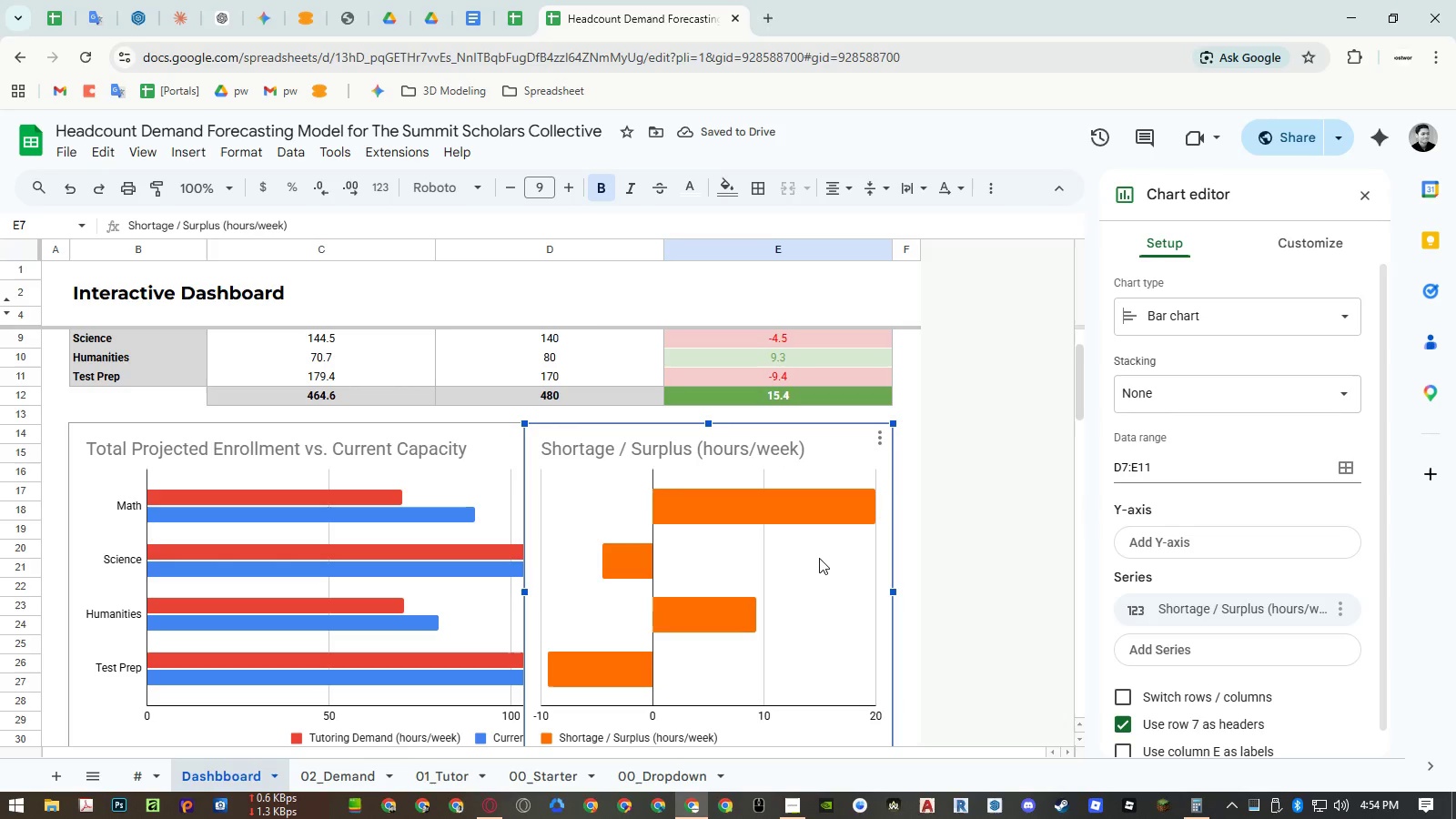 
left_click([819, 558])
 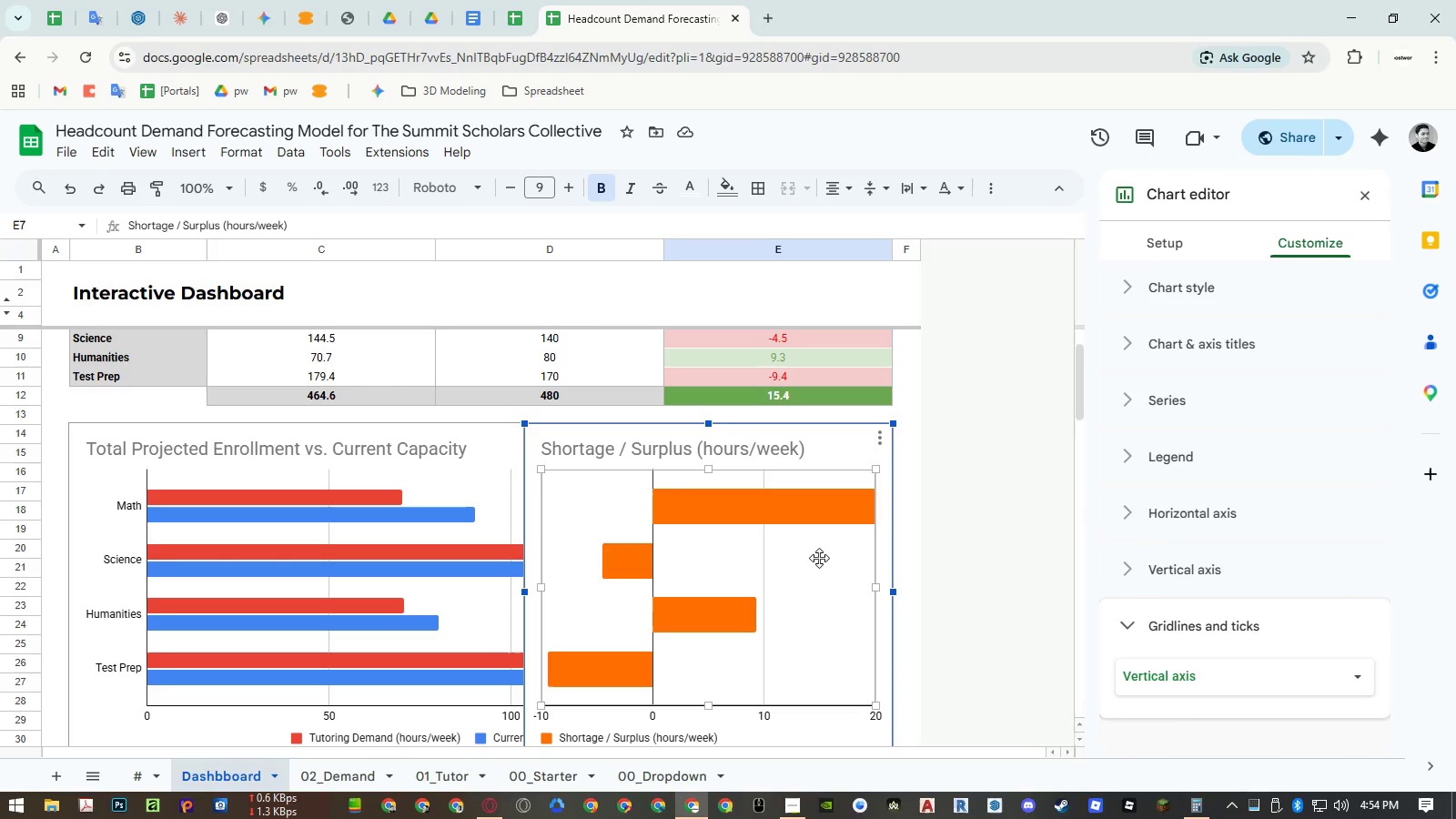 
hold_key(key=ControlLeft, duration=0.33)
 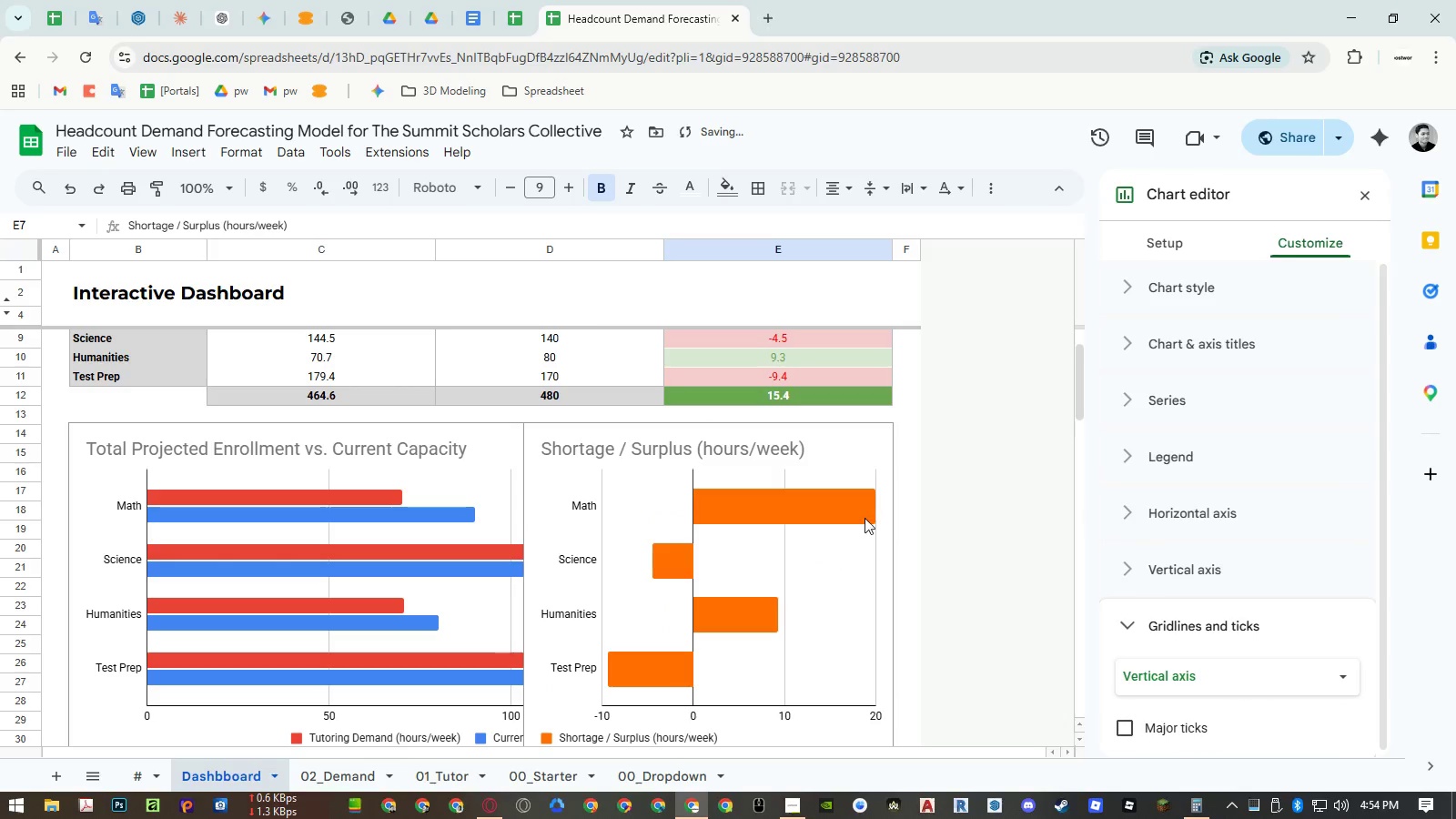 
key(Z)
 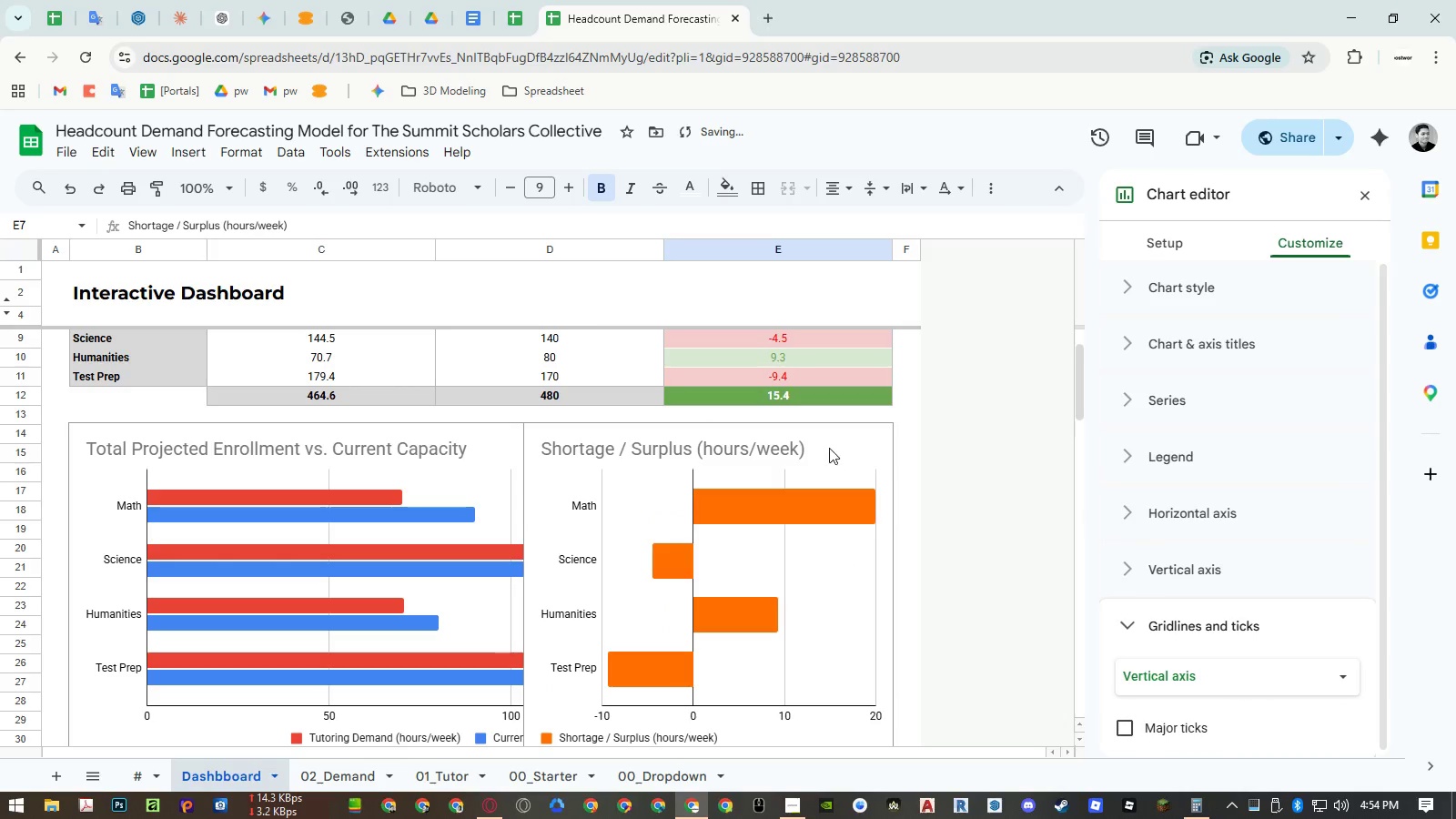 
double_click([824, 443])
 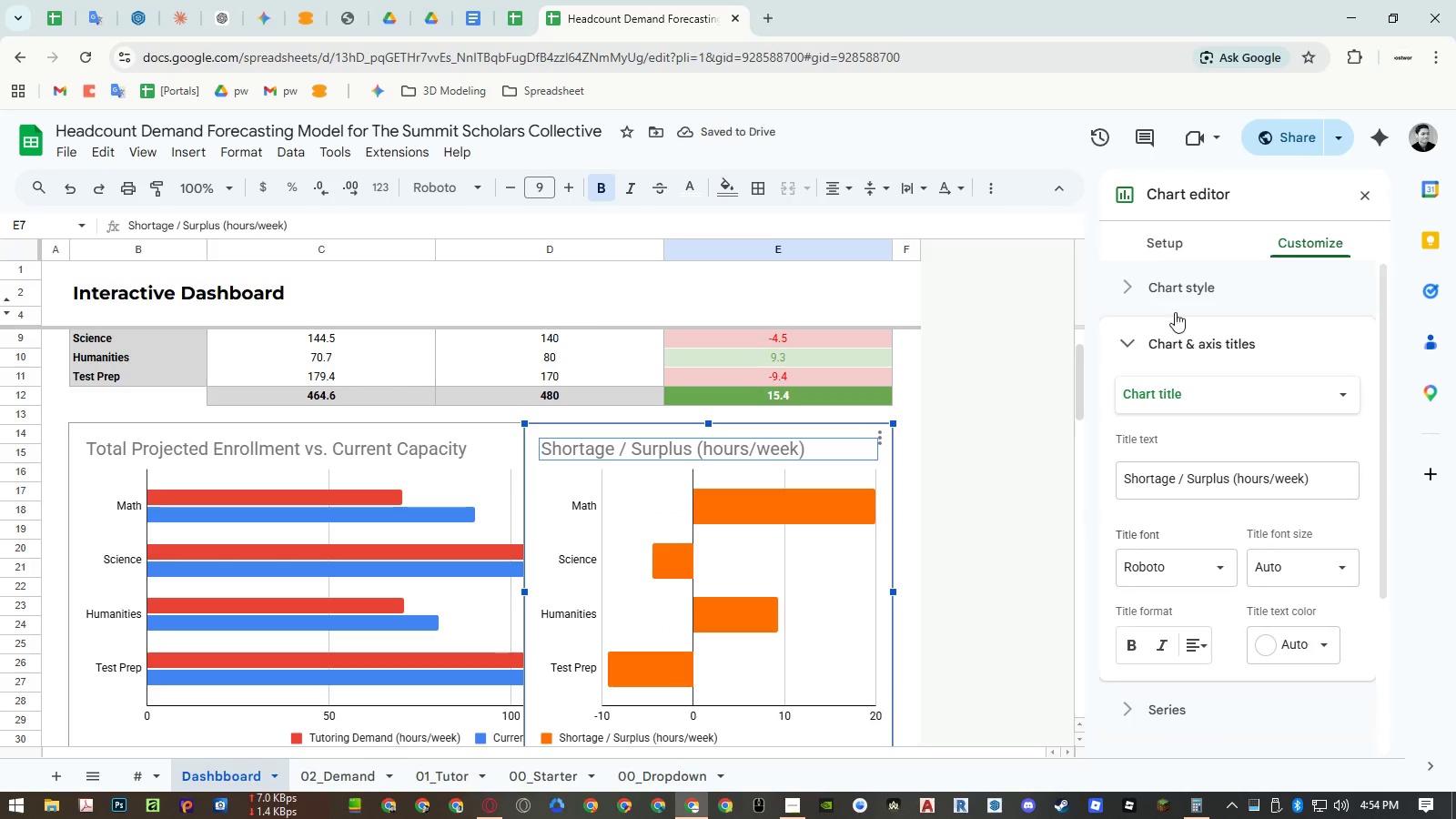 
left_click([1166, 237])
 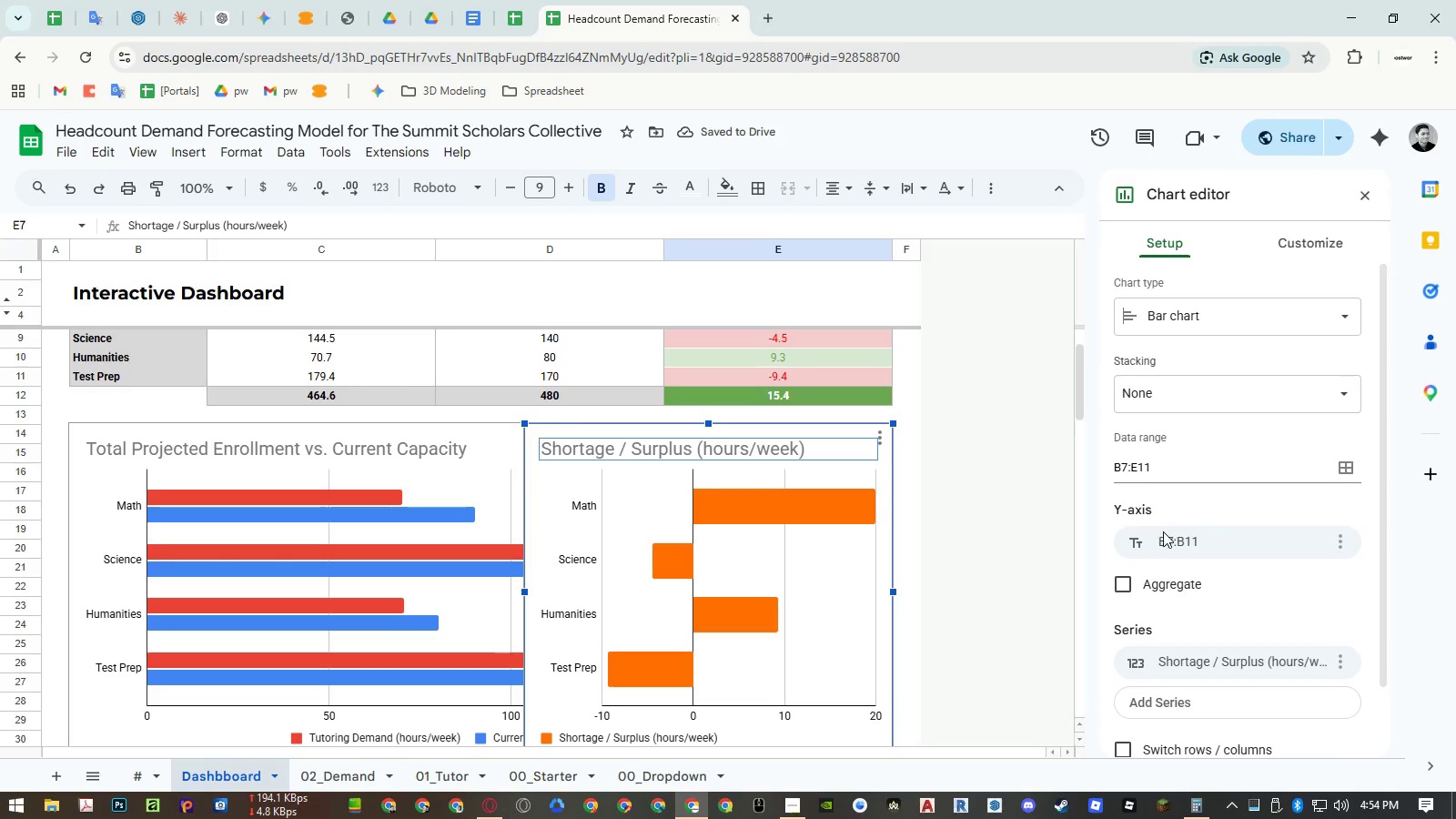 
left_click([1192, 544])
 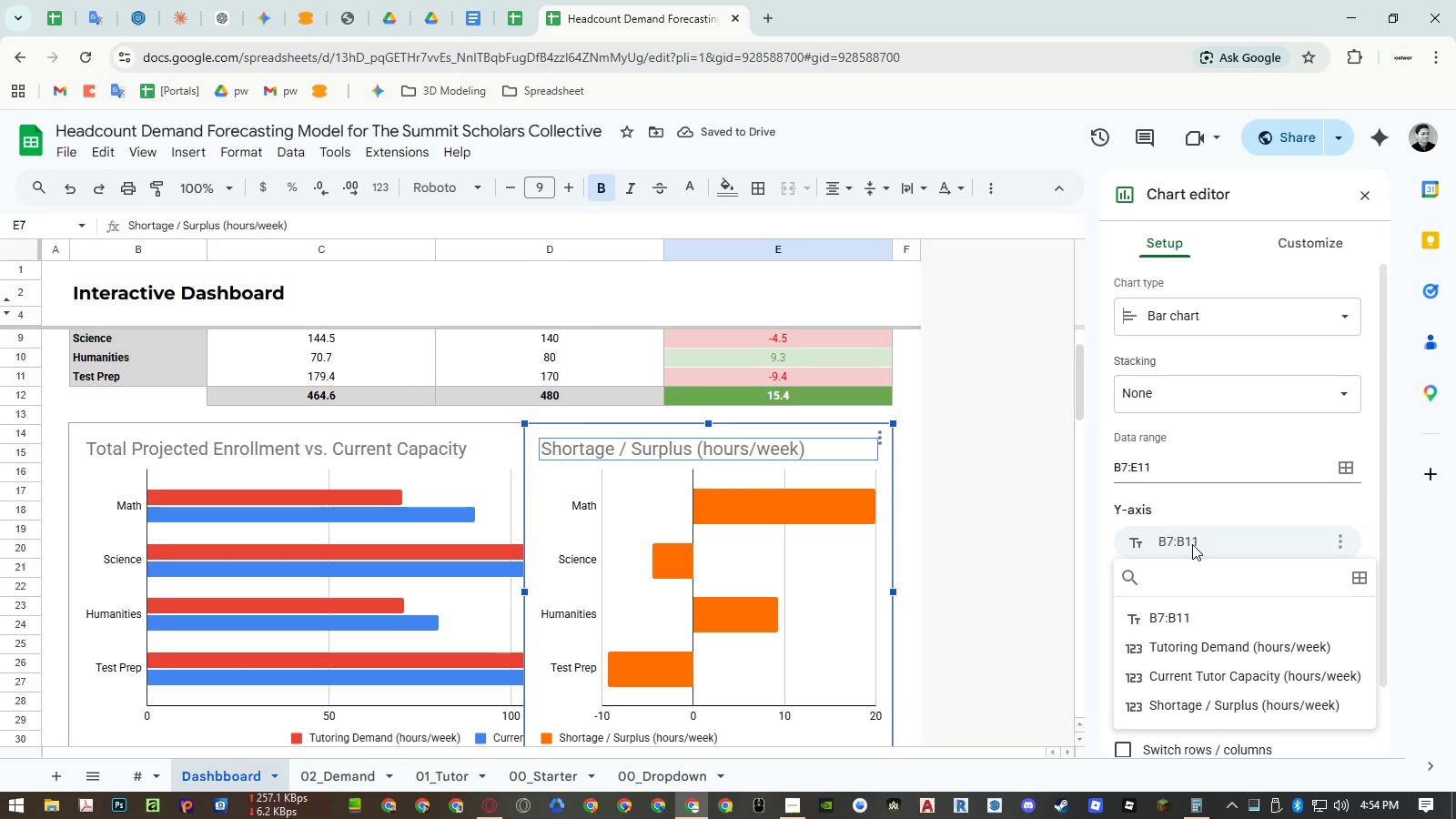 
left_click([1192, 544])
 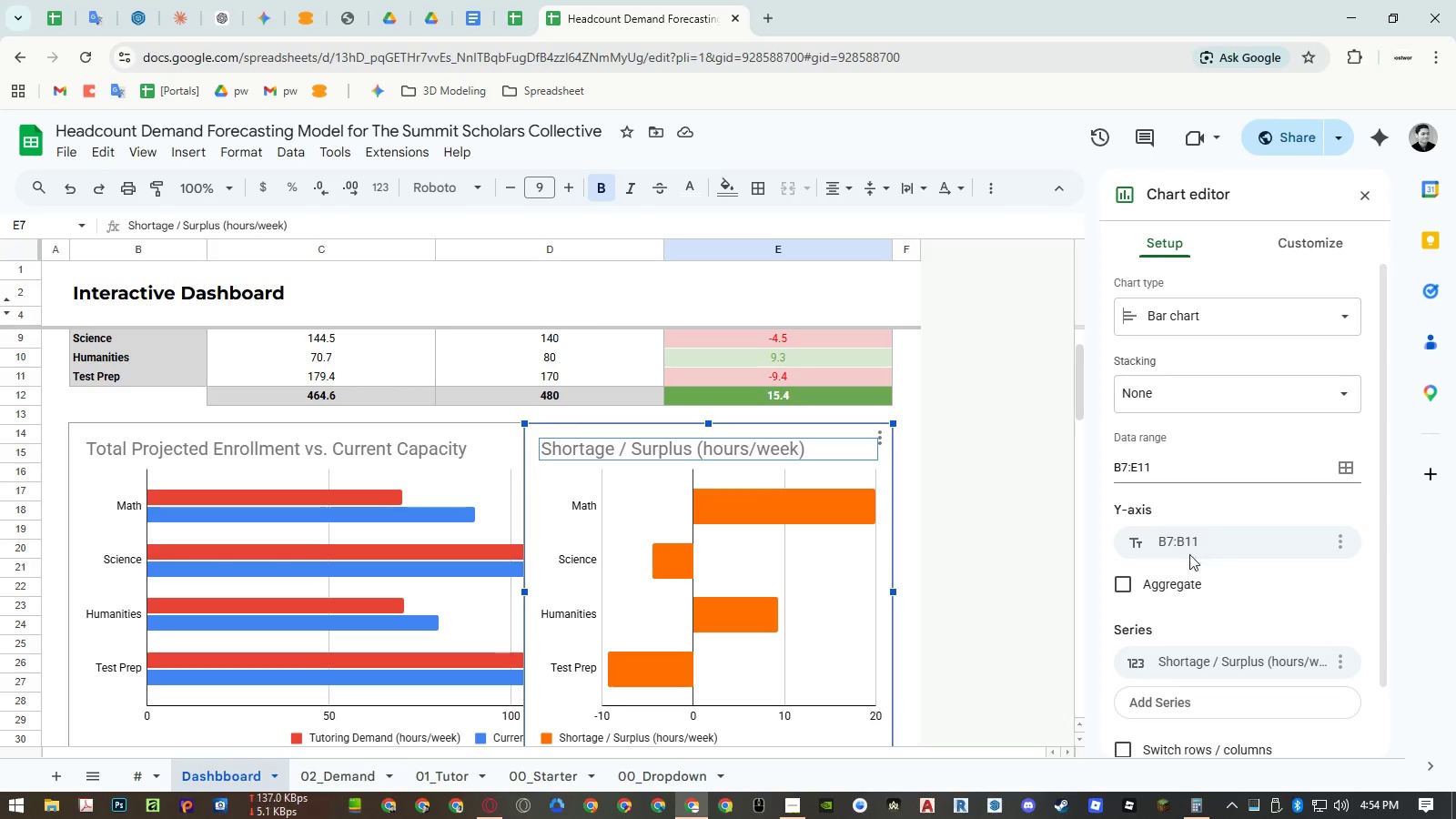 
left_click([1173, 590])
 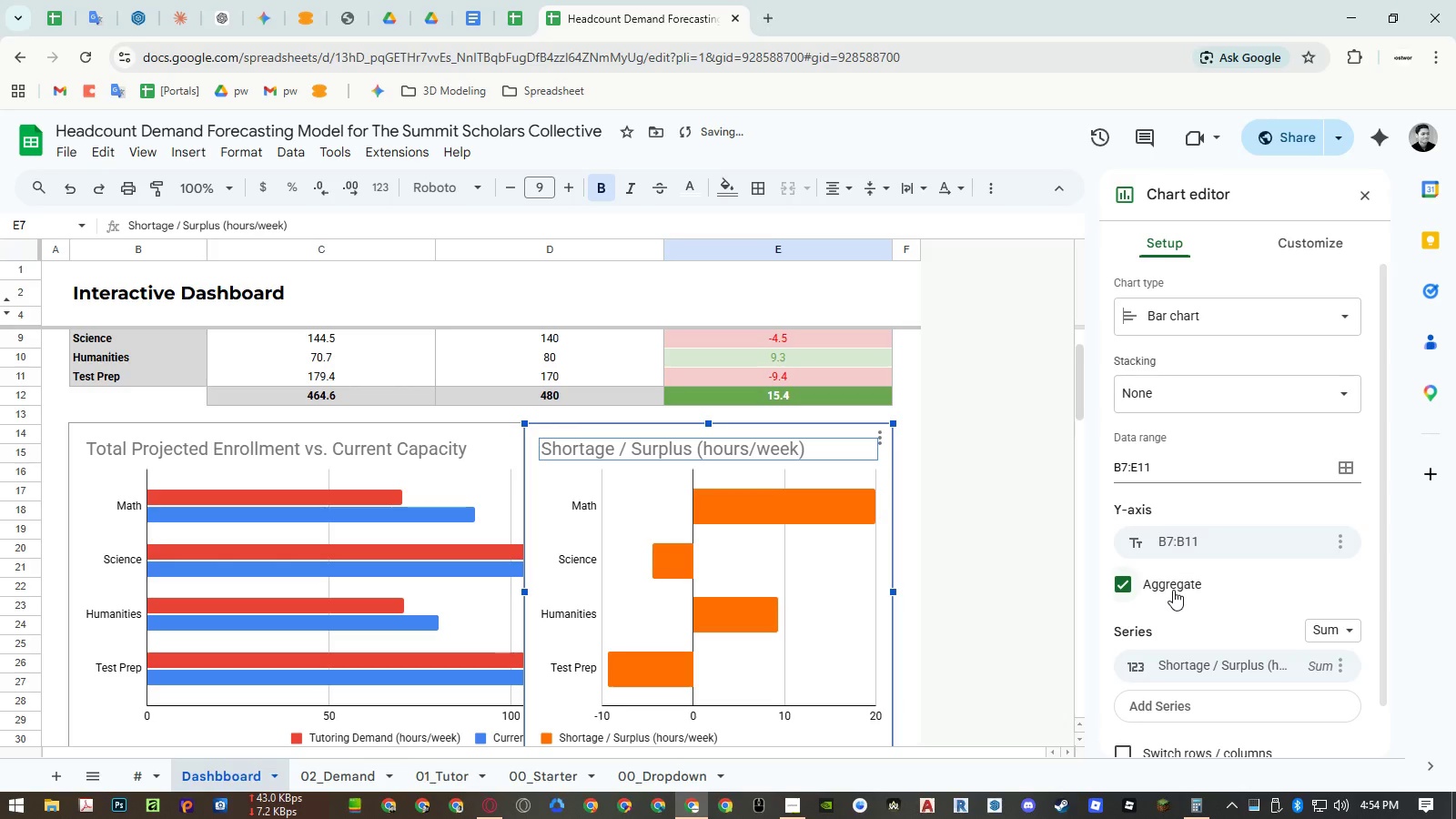 
left_click([1173, 590])
 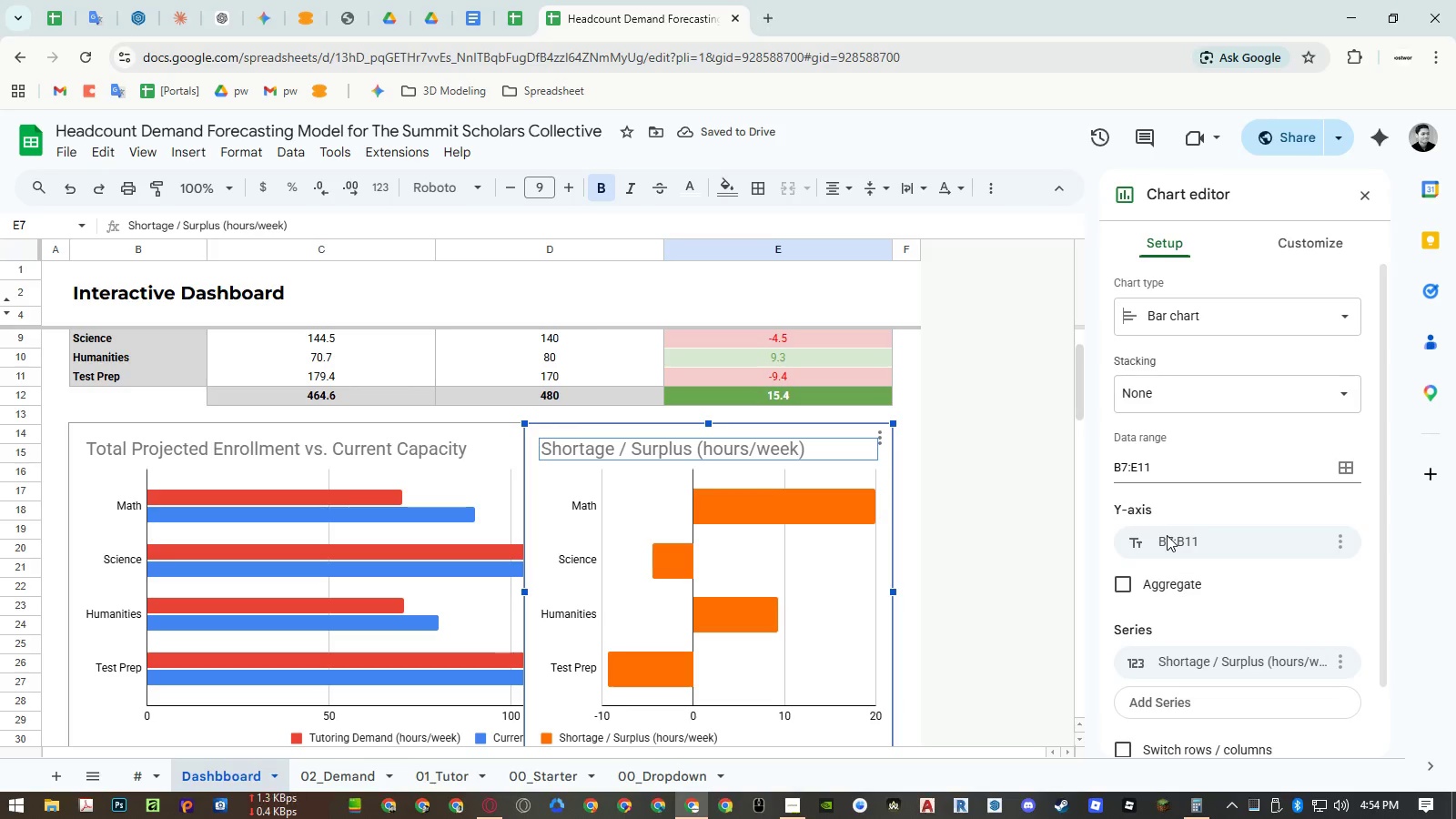 
wait(8.97)
 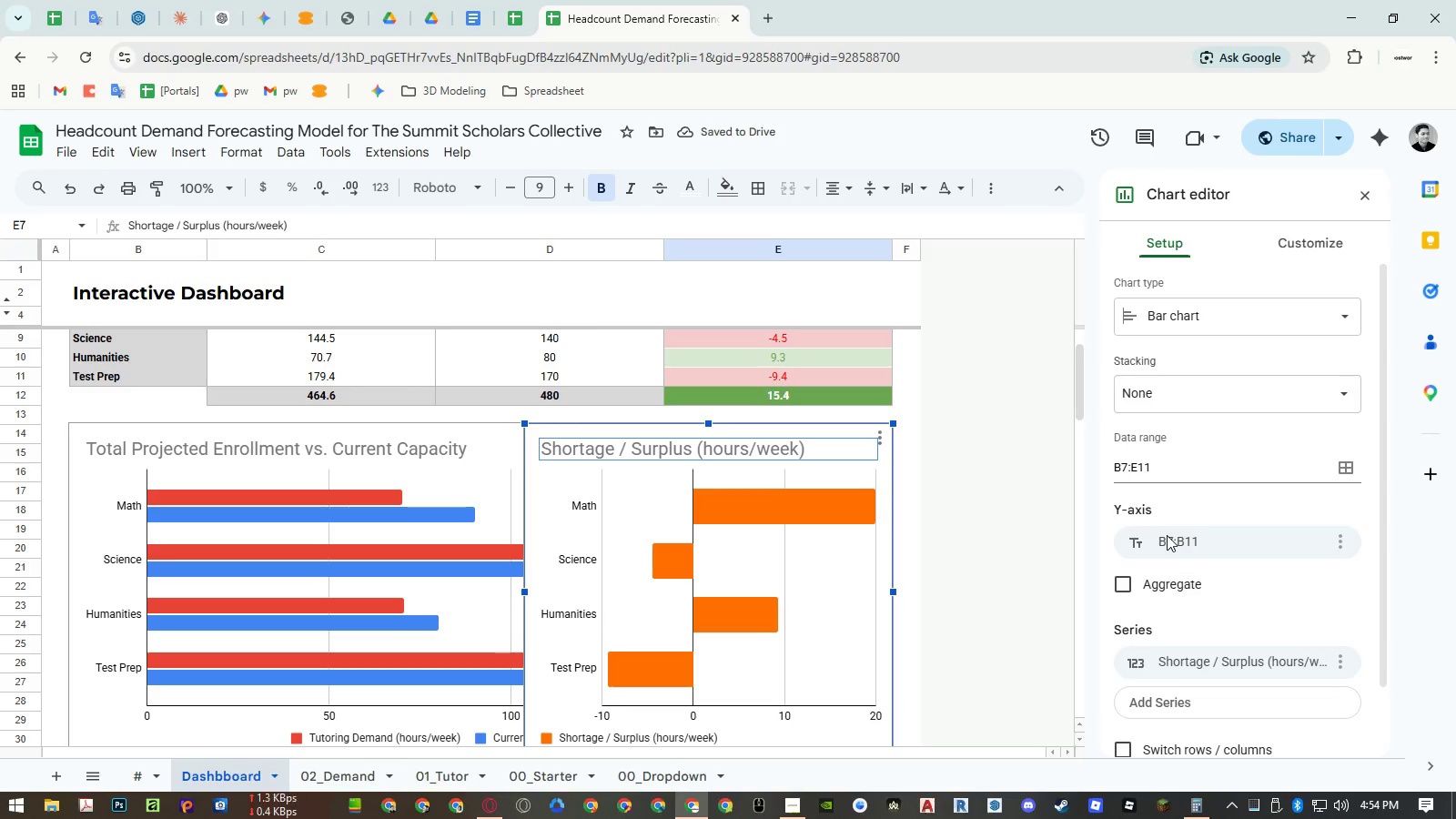 
left_click_drag(start_coordinate=[1119, 470], to_coordinate=[1107, 470])
 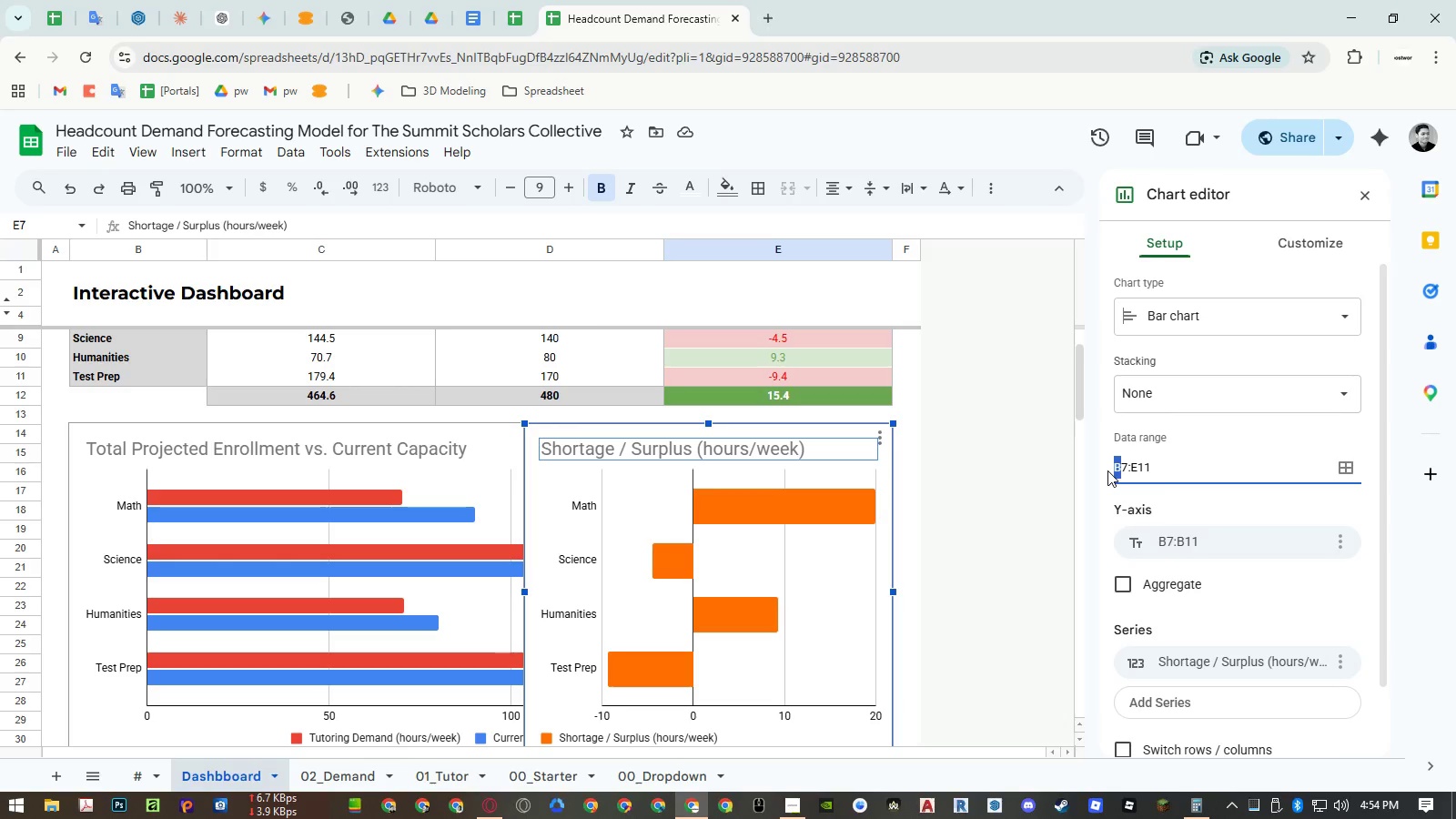 
key(Shift+C)
 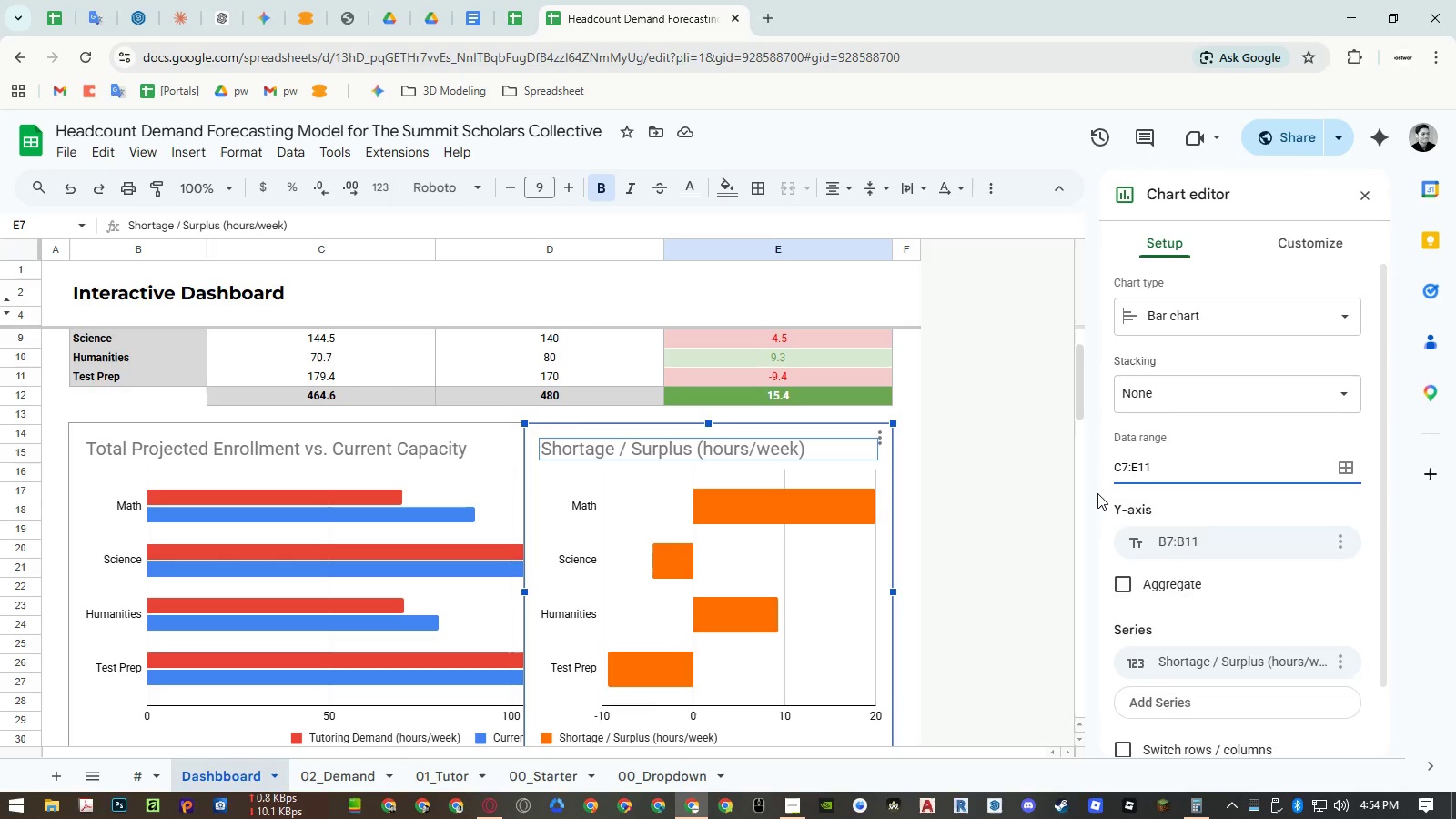 
left_click([1097, 495])
 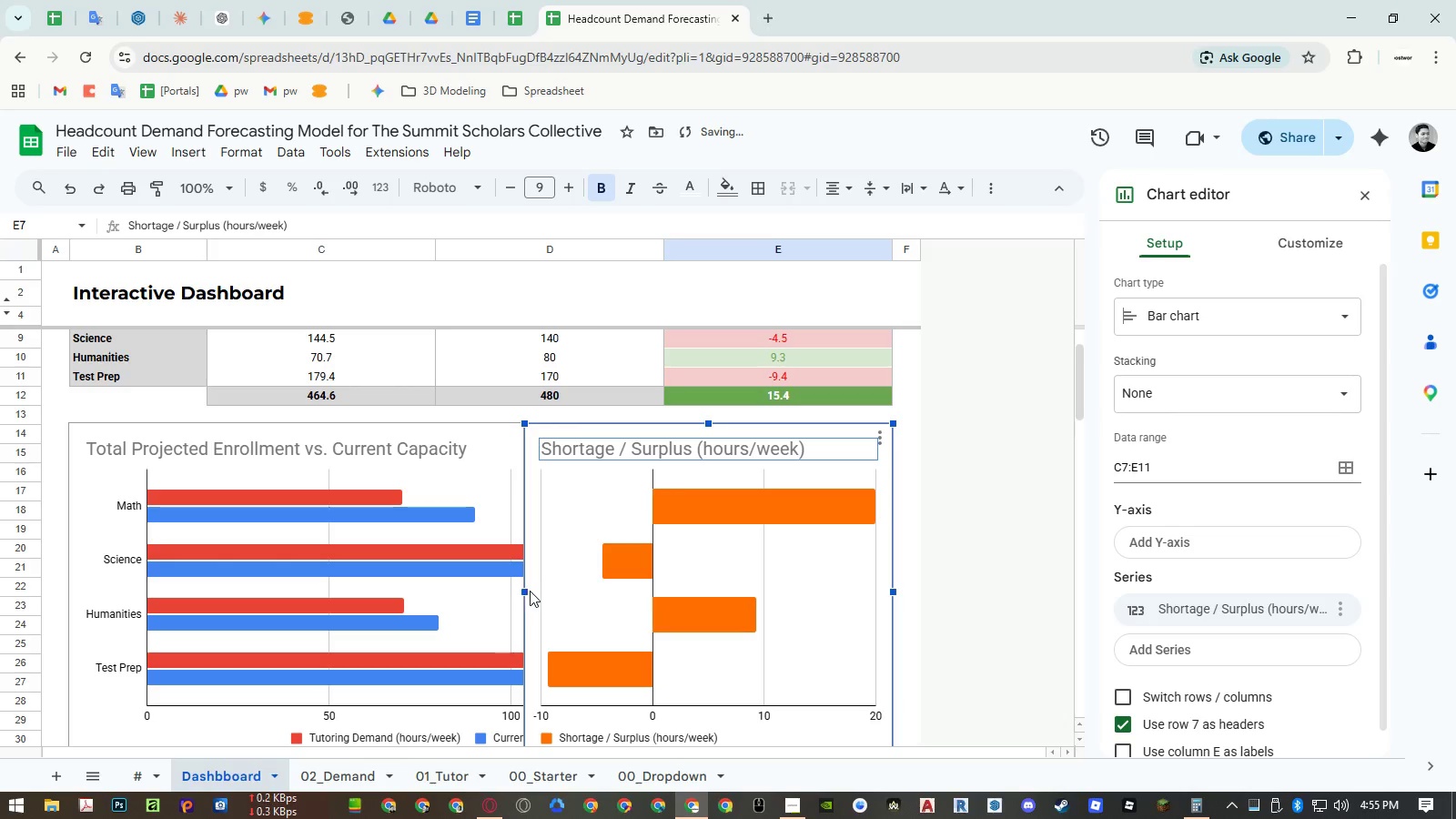 
left_click_drag(start_coordinate=[527, 591], to_coordinate=[650, 591])
 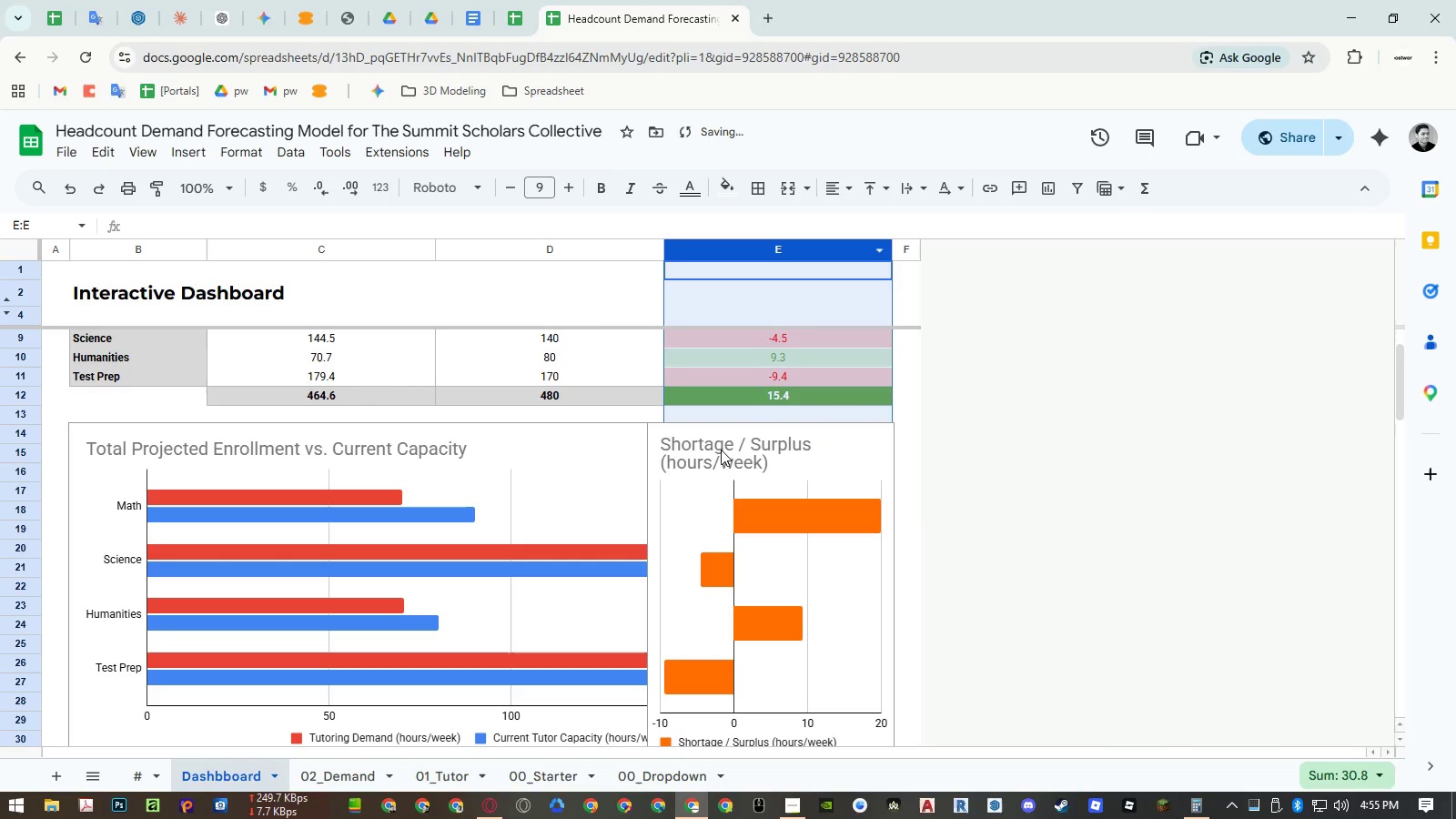 
left_click([687, 500])
 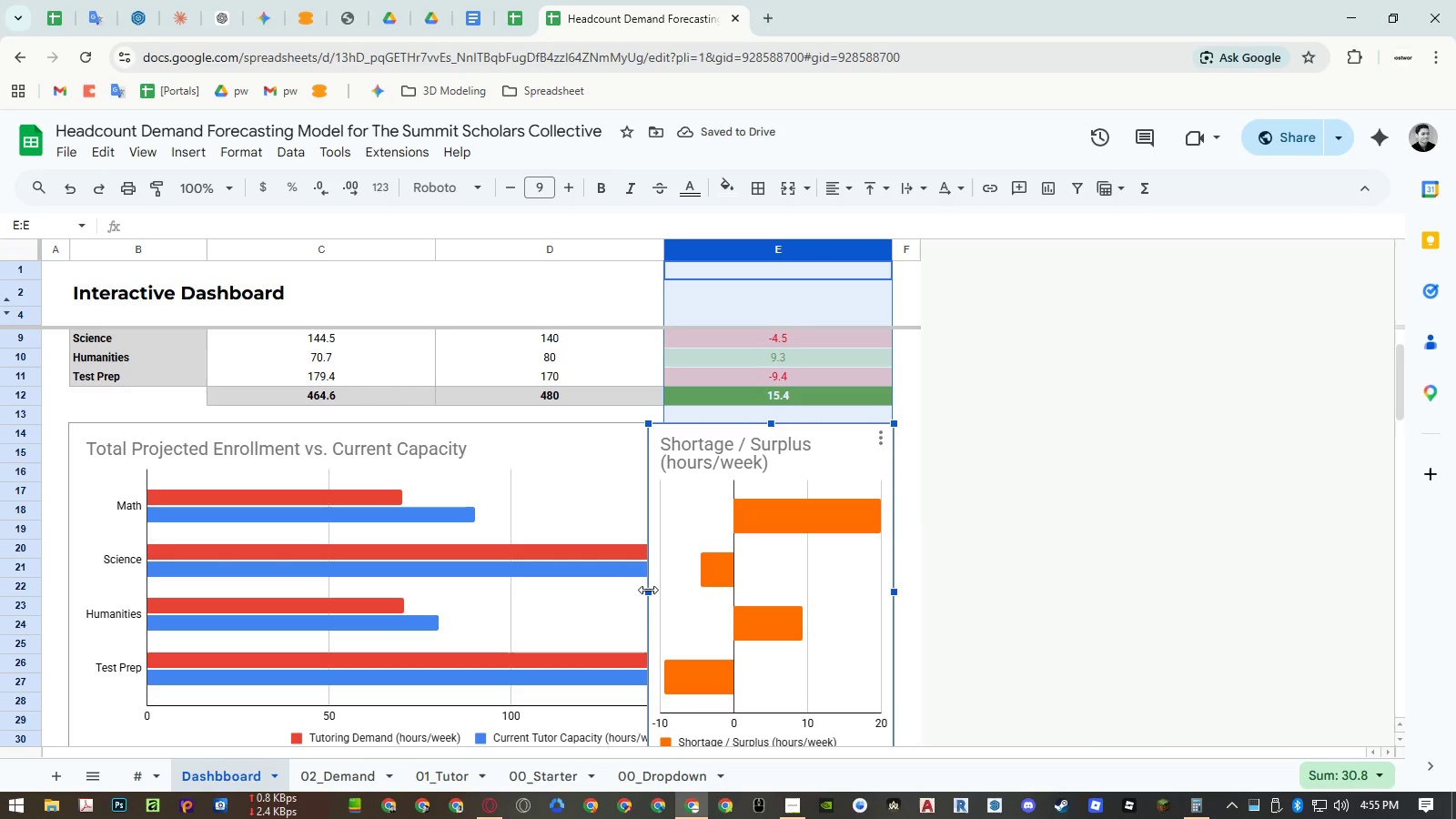 
left_click_drag(start_coordinate=[648, 591], to_coordinate=[662, 590])
 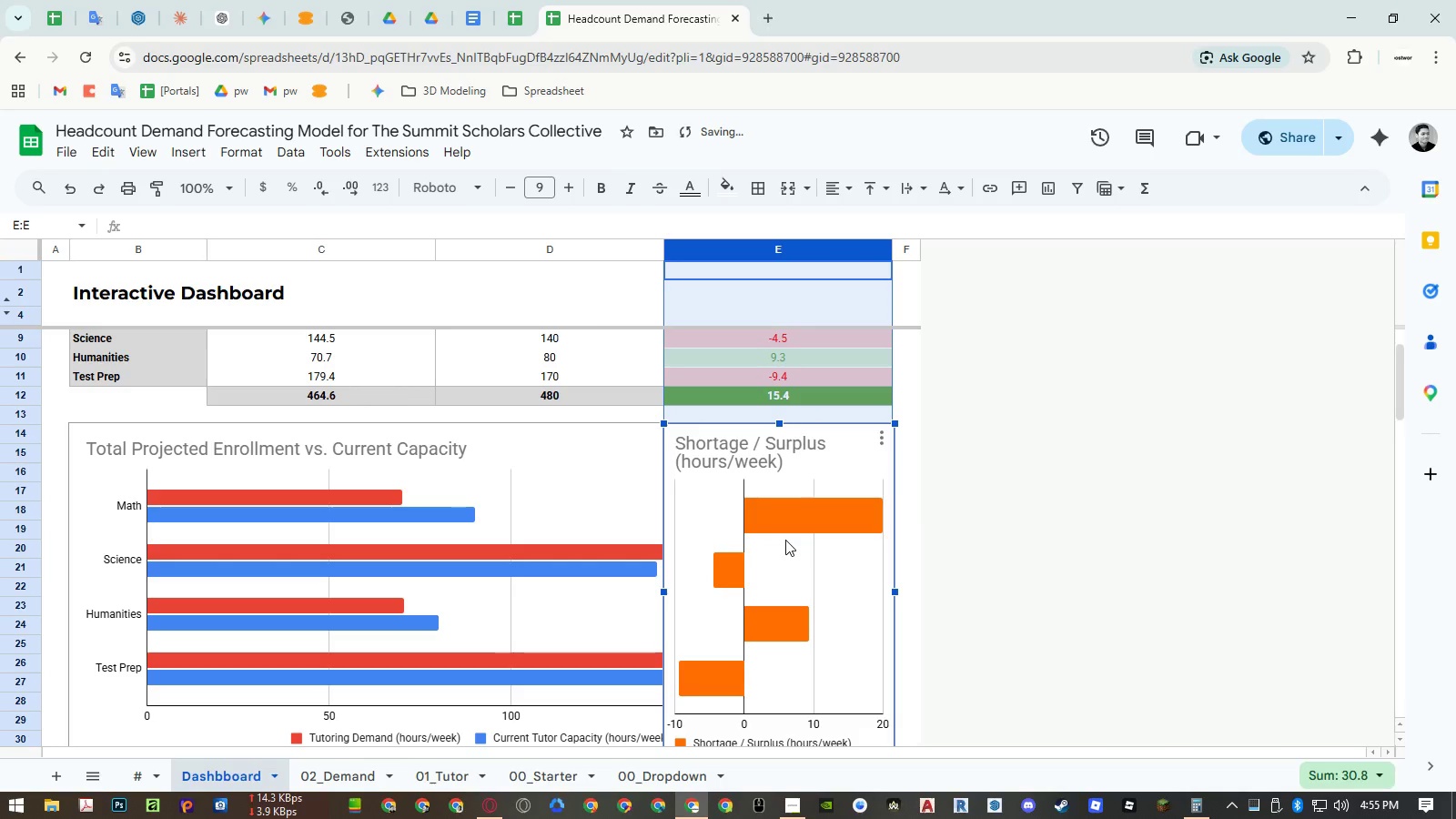 
left_click_drag(start_coordinate=[785, 540], to_coordinate=[778, 540])
 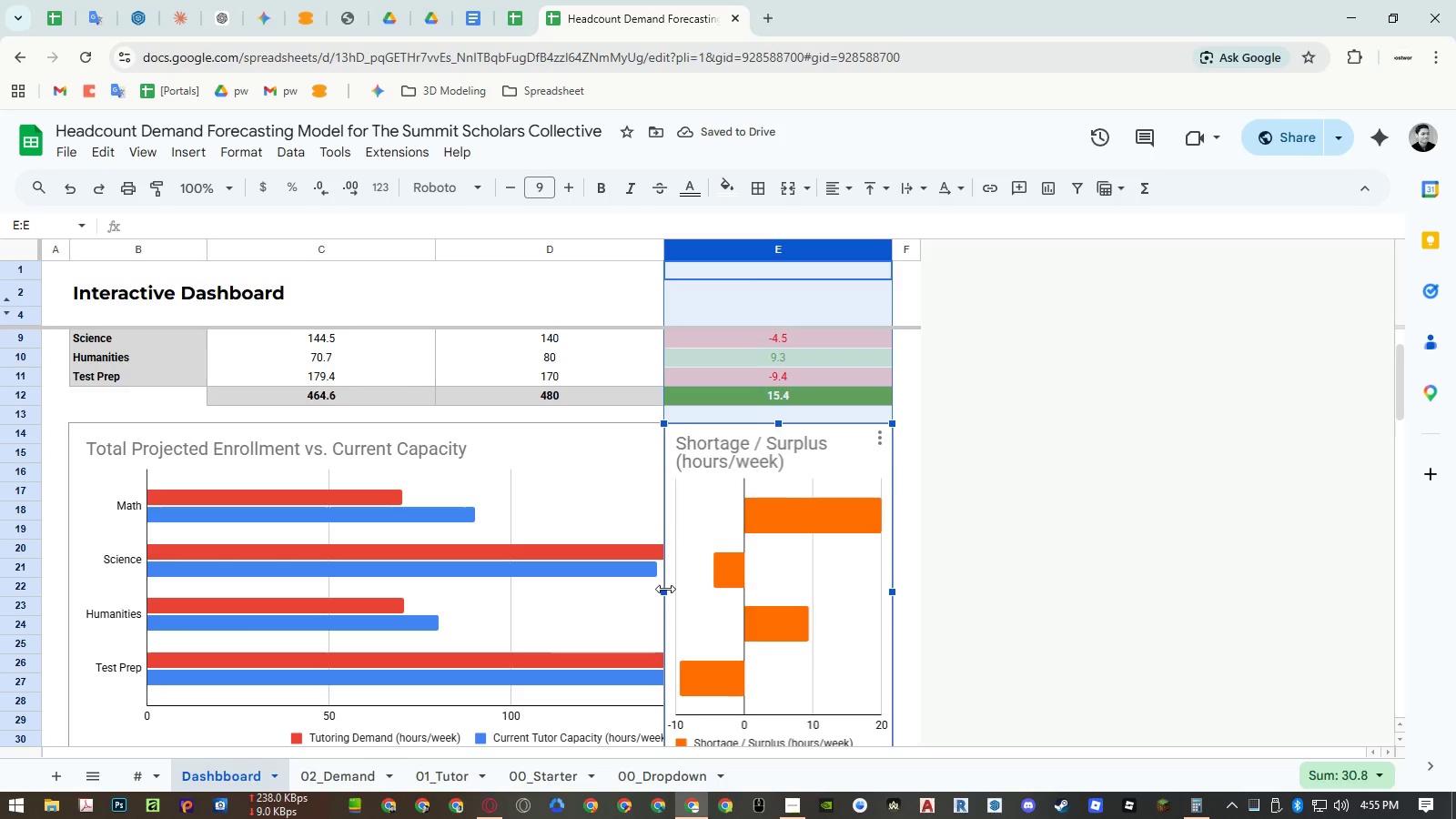 
wait(5.12)
 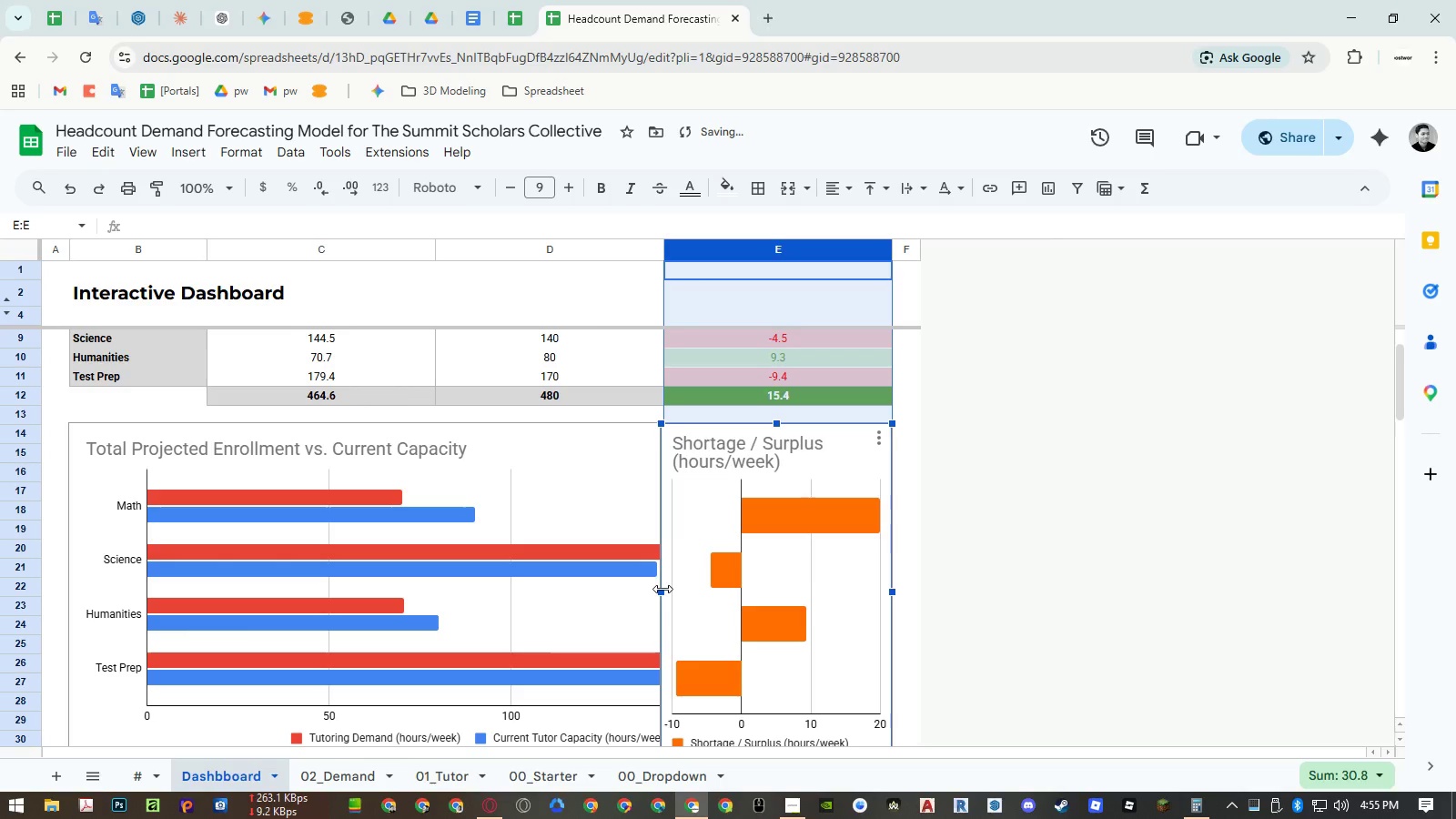 
left_click([582, 510])
 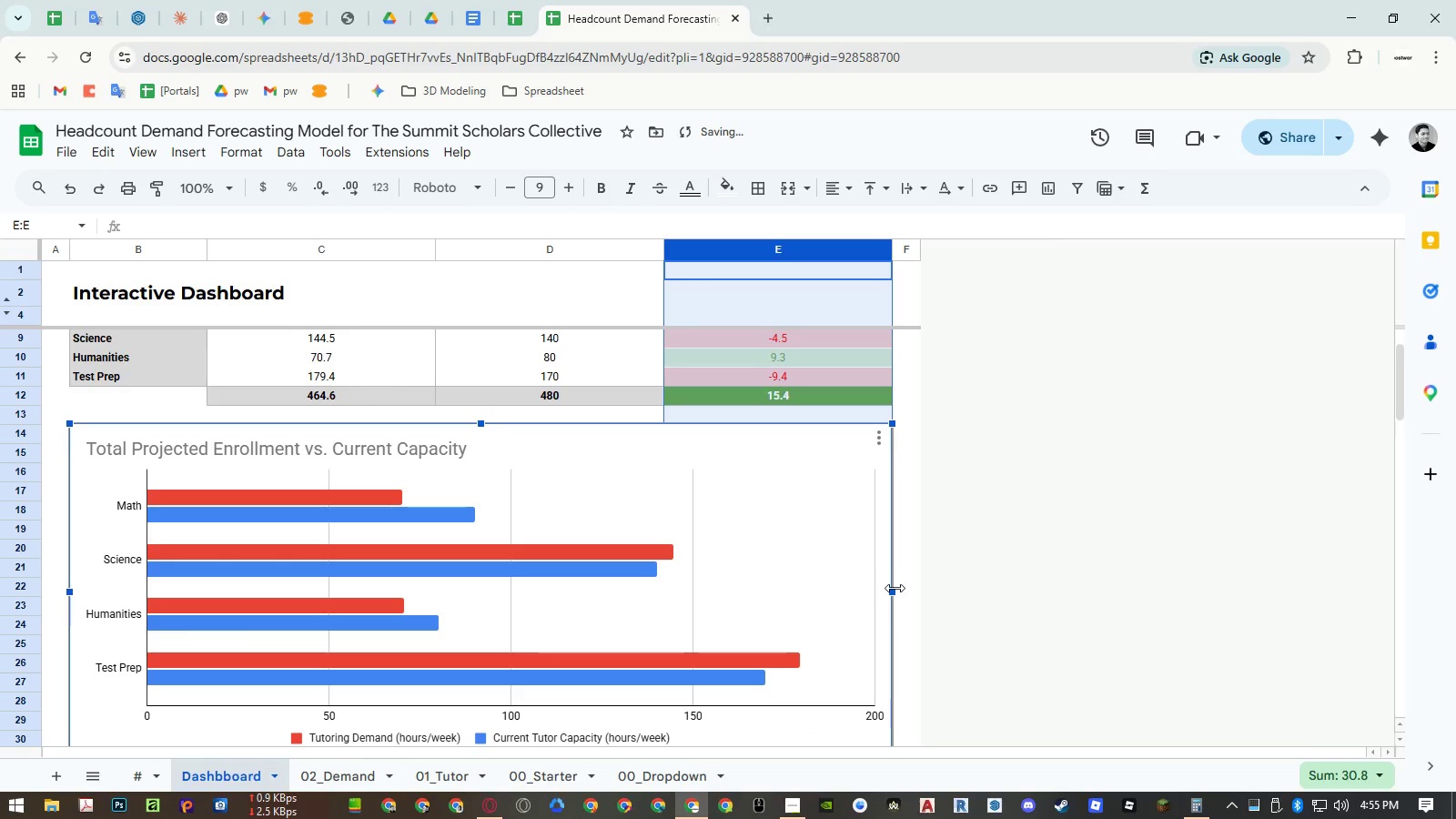 
left_click_drag(start_coordinate=[895, 588], to_coordinate=[664, 583])
 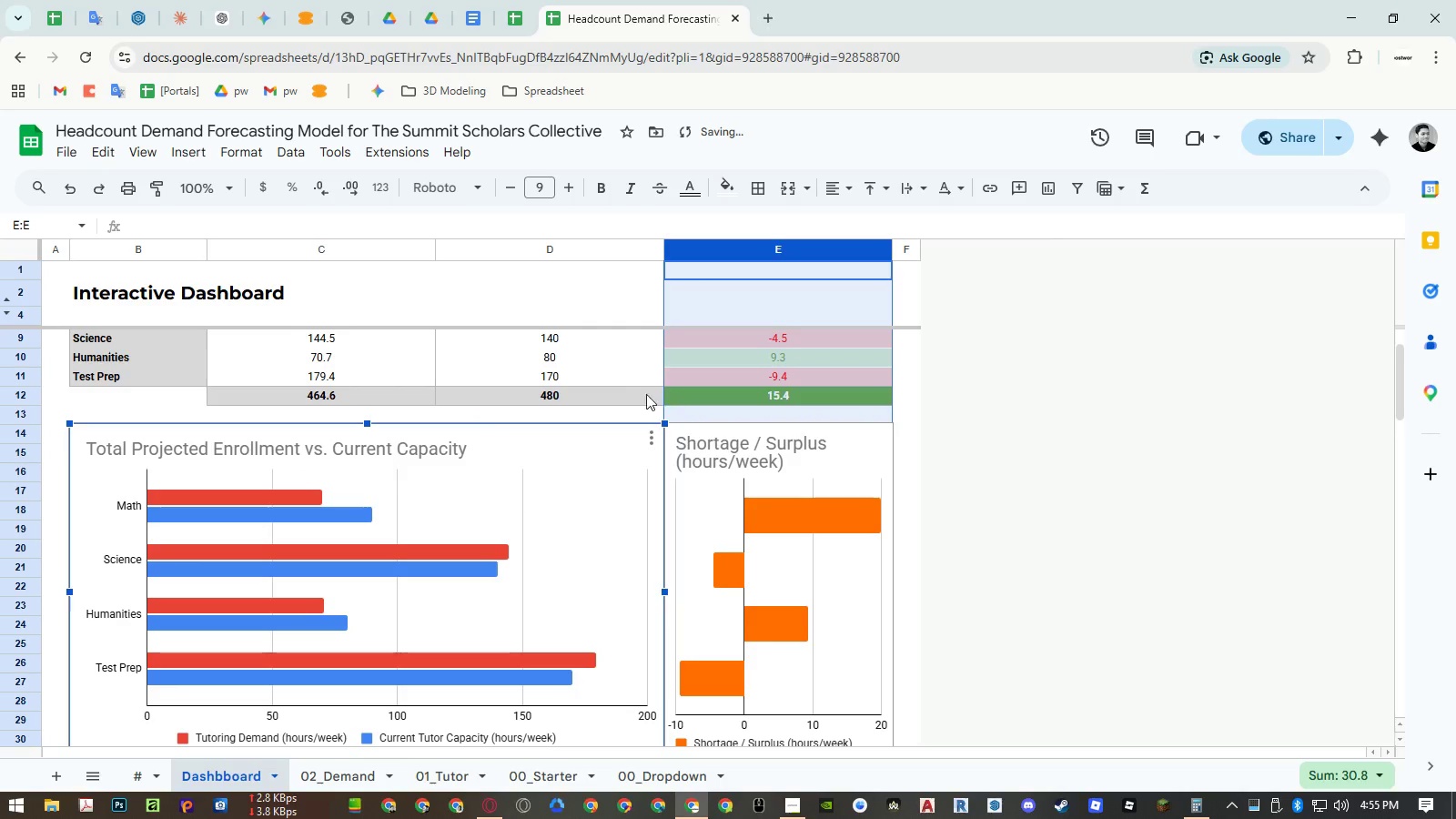 
left_click([632, 369])
 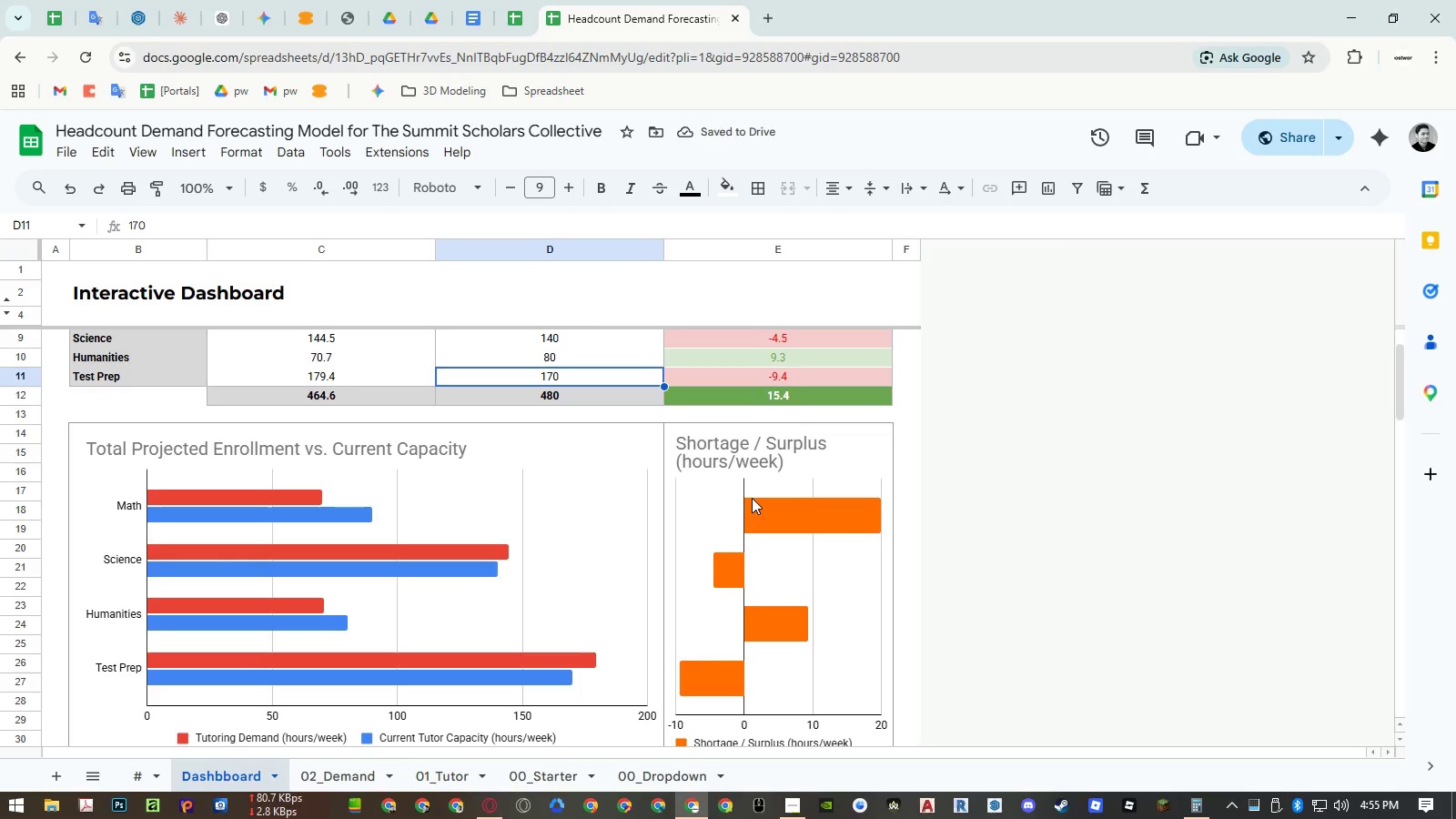 
scroll: coordinate [752, 498], scroll_direction: down, amount: 1.0
 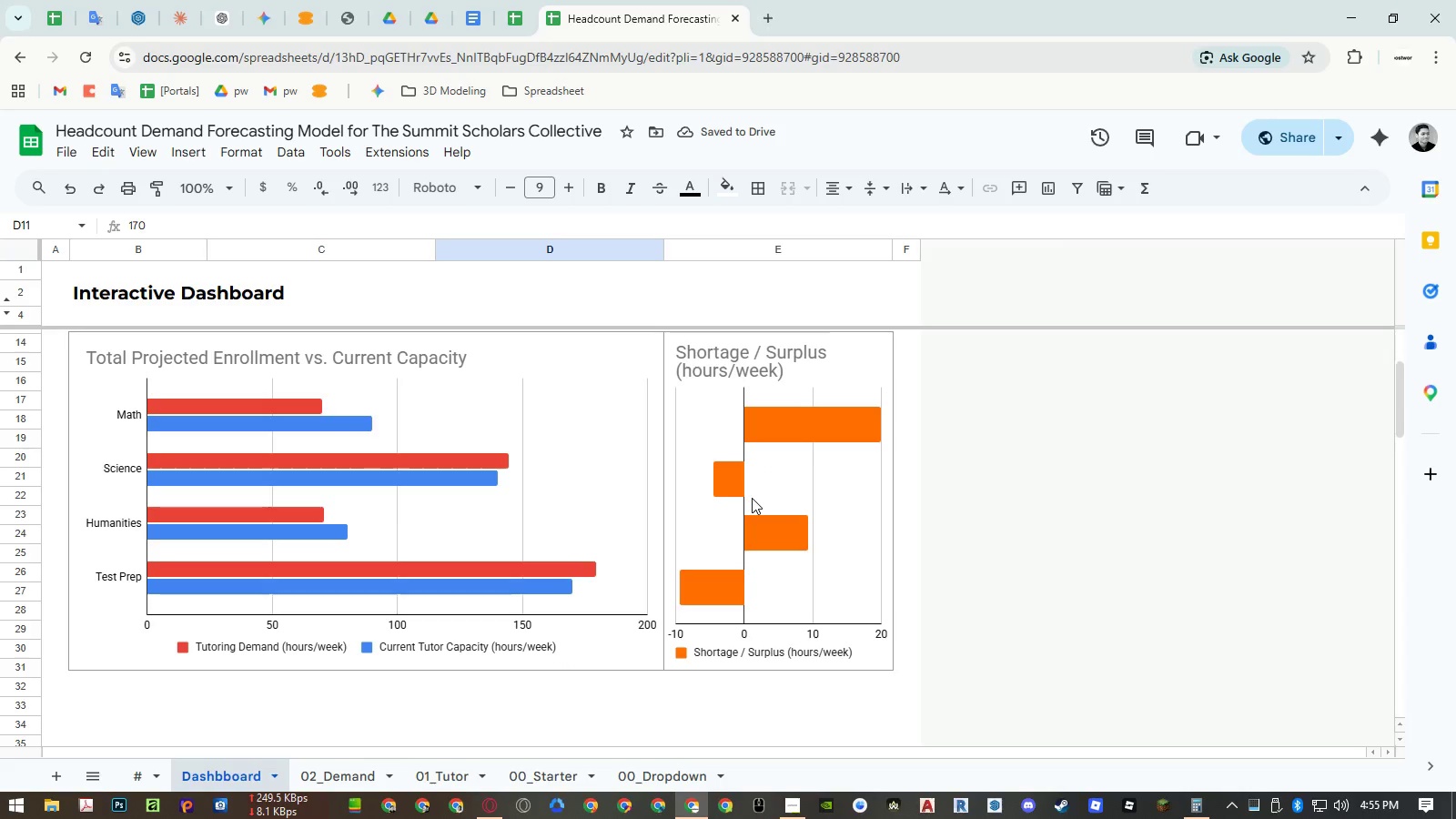 
scroll: coordinate [752, 498], scroll_direction: up, amount: 1.0
 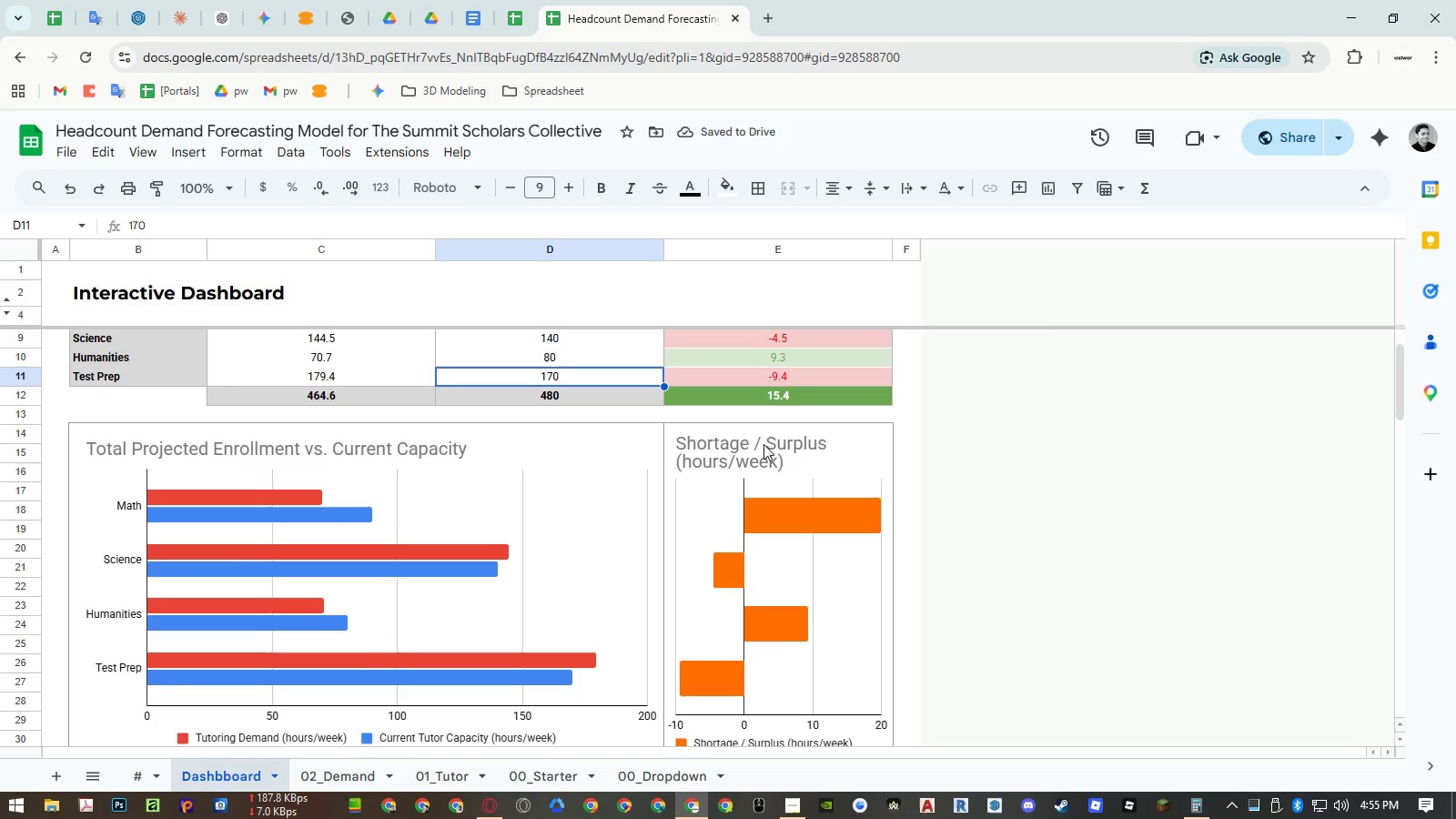 
double_click([763, 444])
 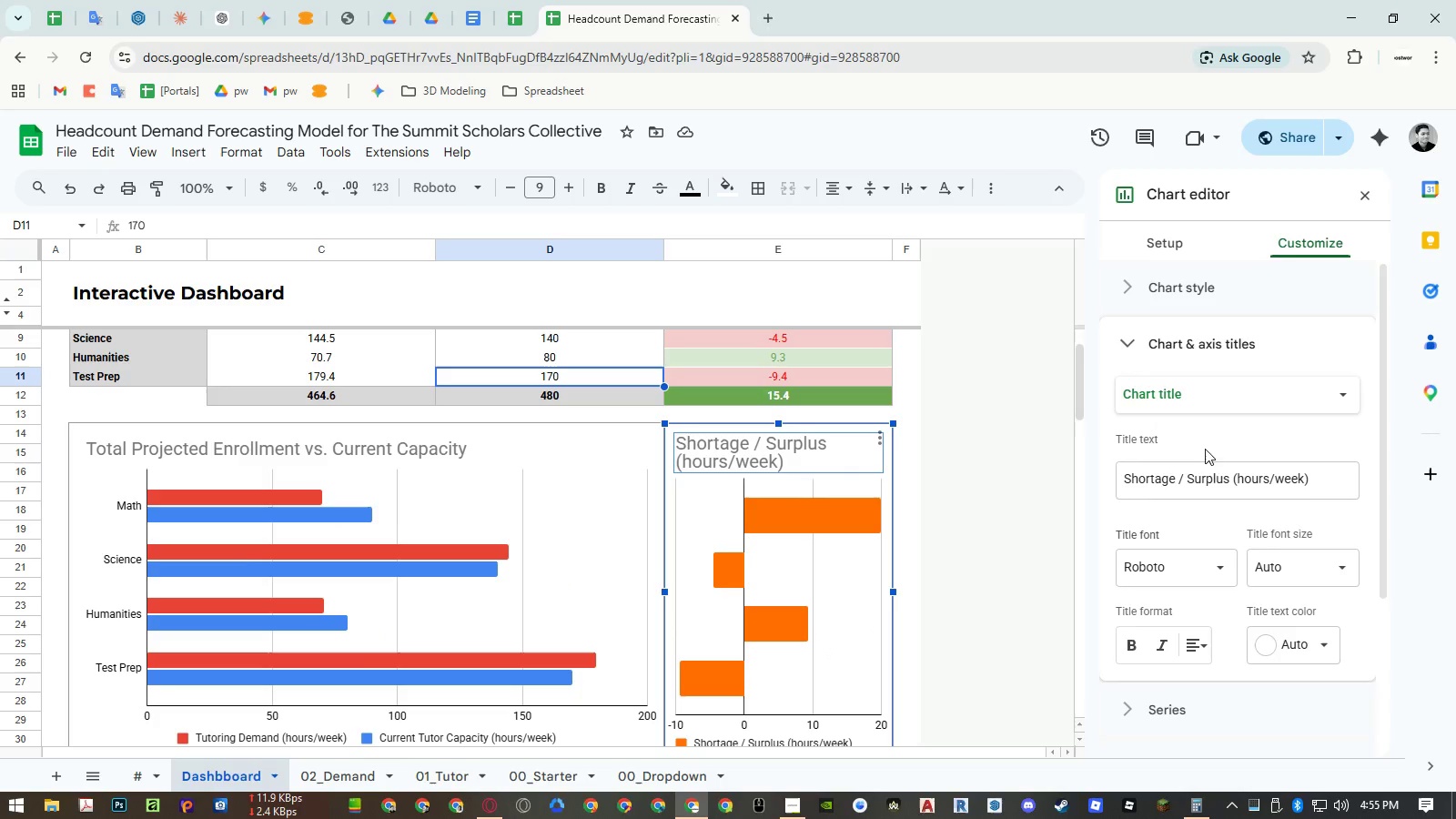 
double_click([1197, 481])
 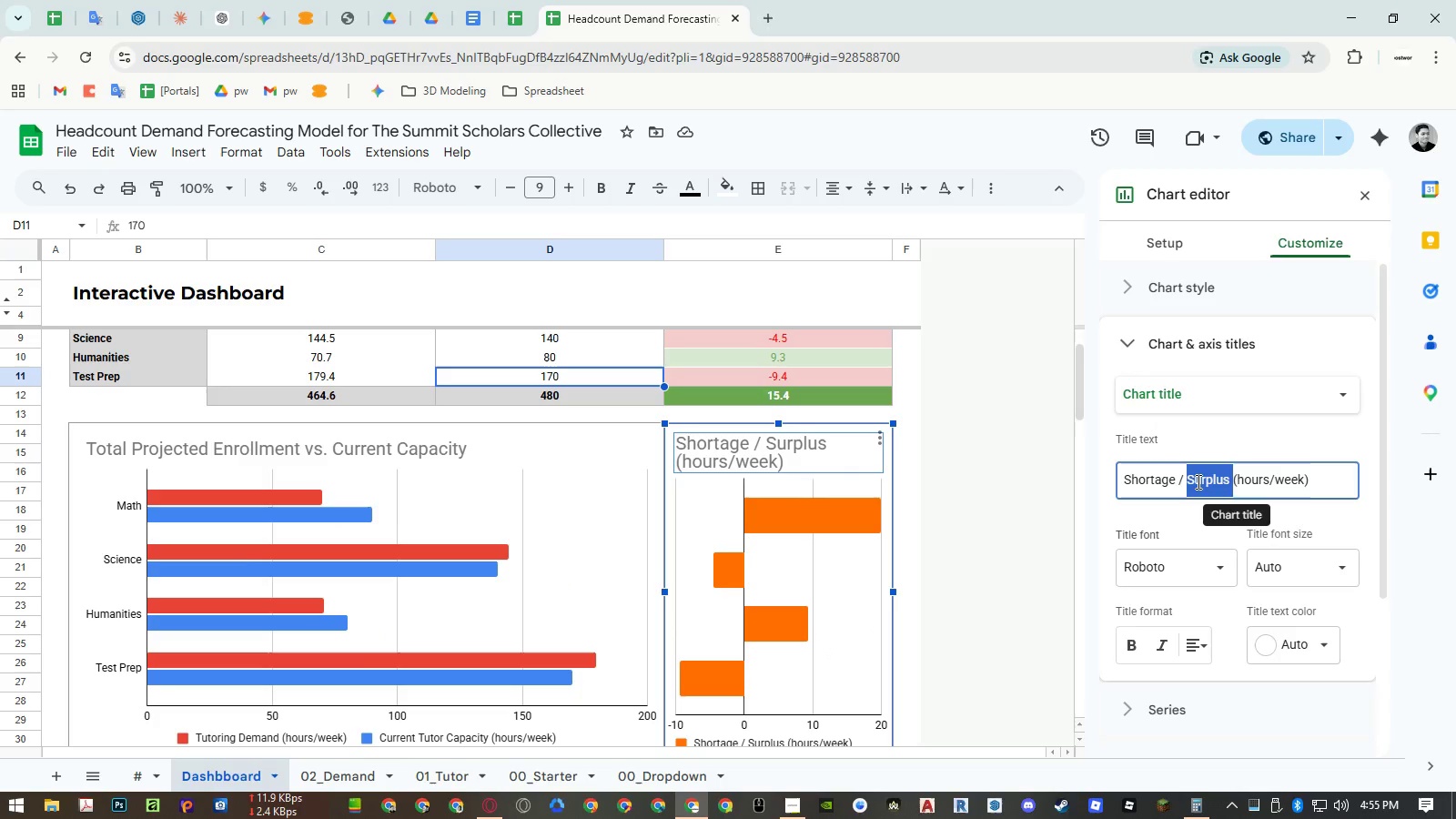 
triple_click([1197, 481])
 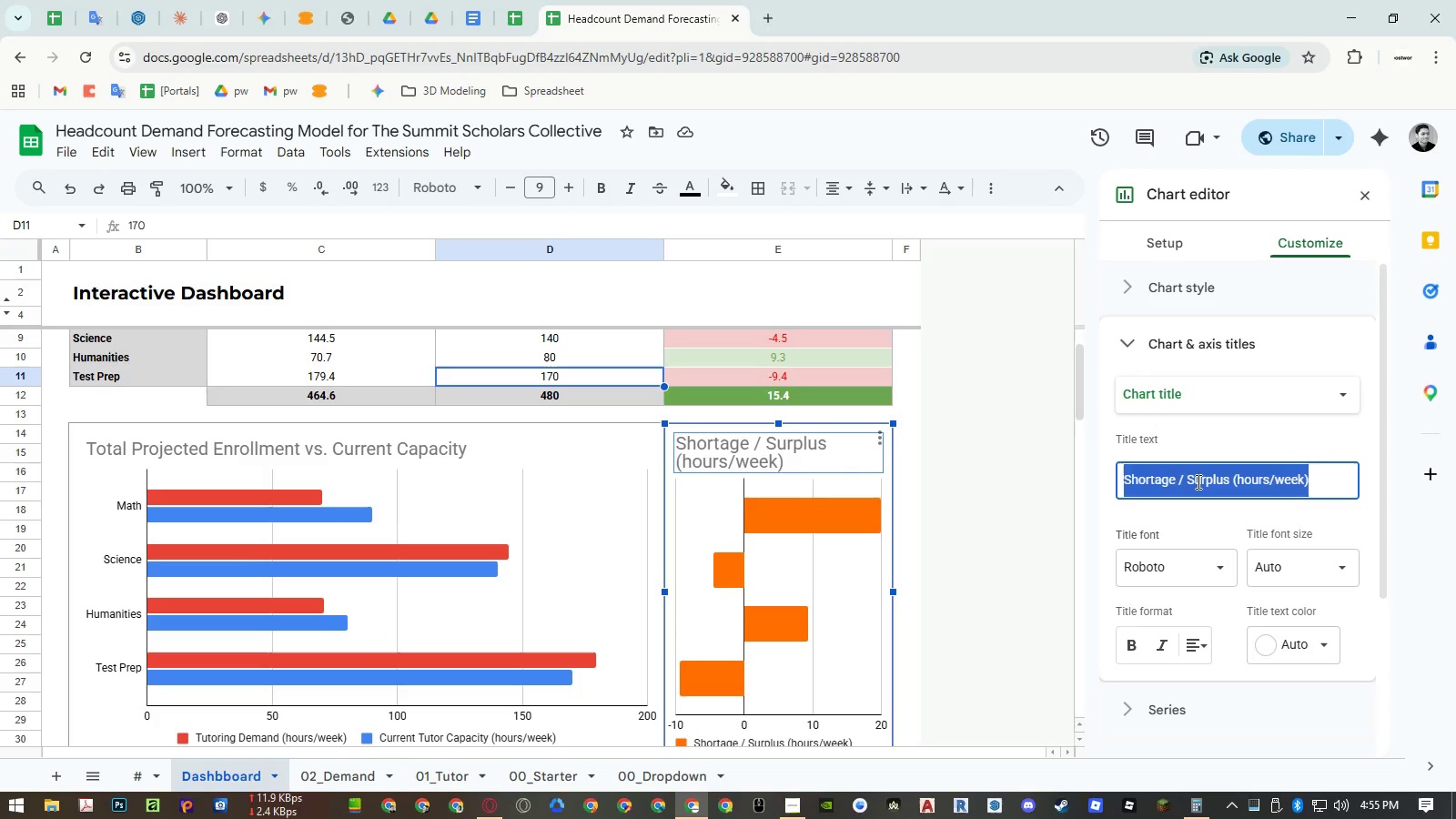 
key(Backspace)
 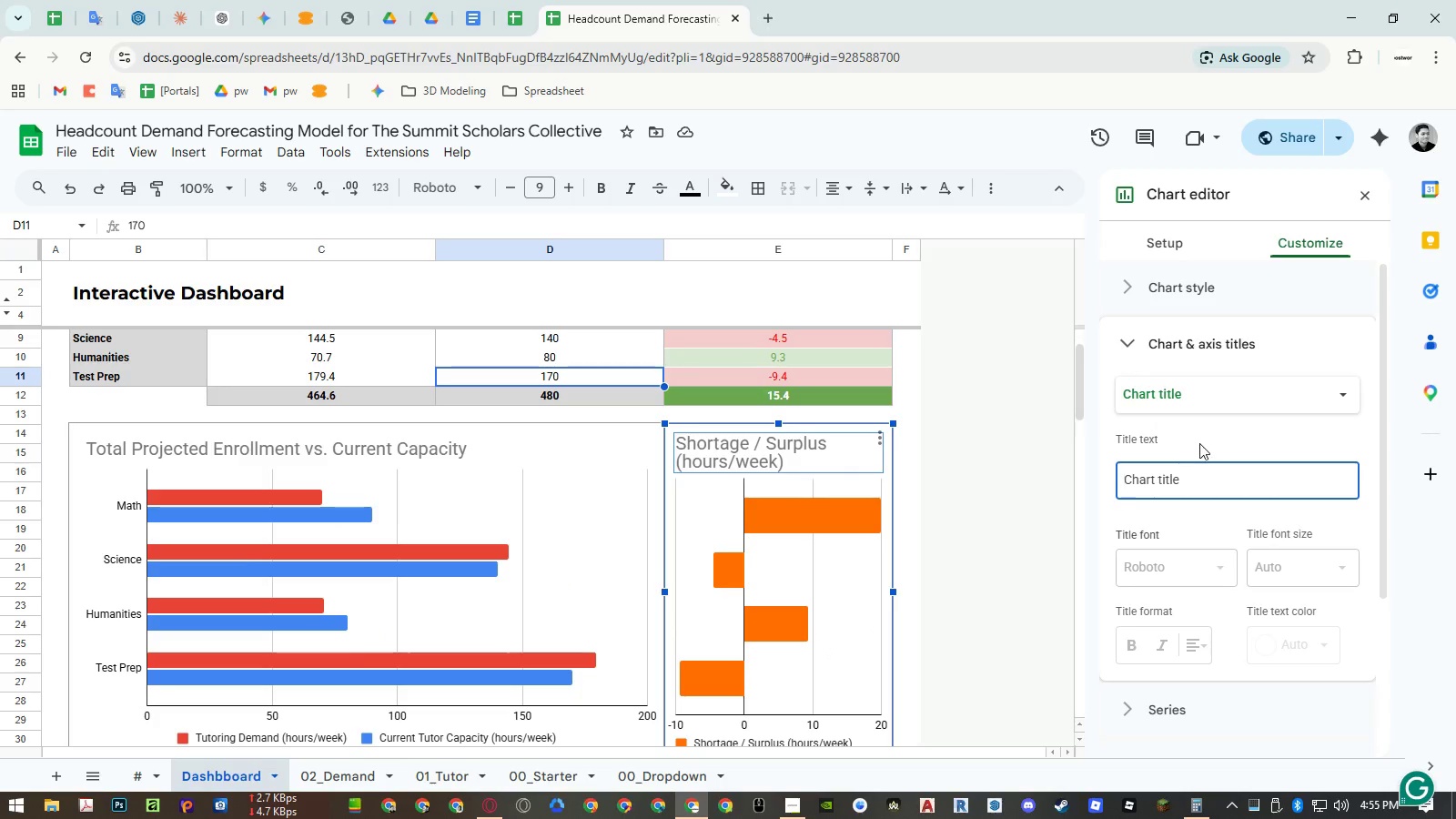 
left_click([1201, 436])
 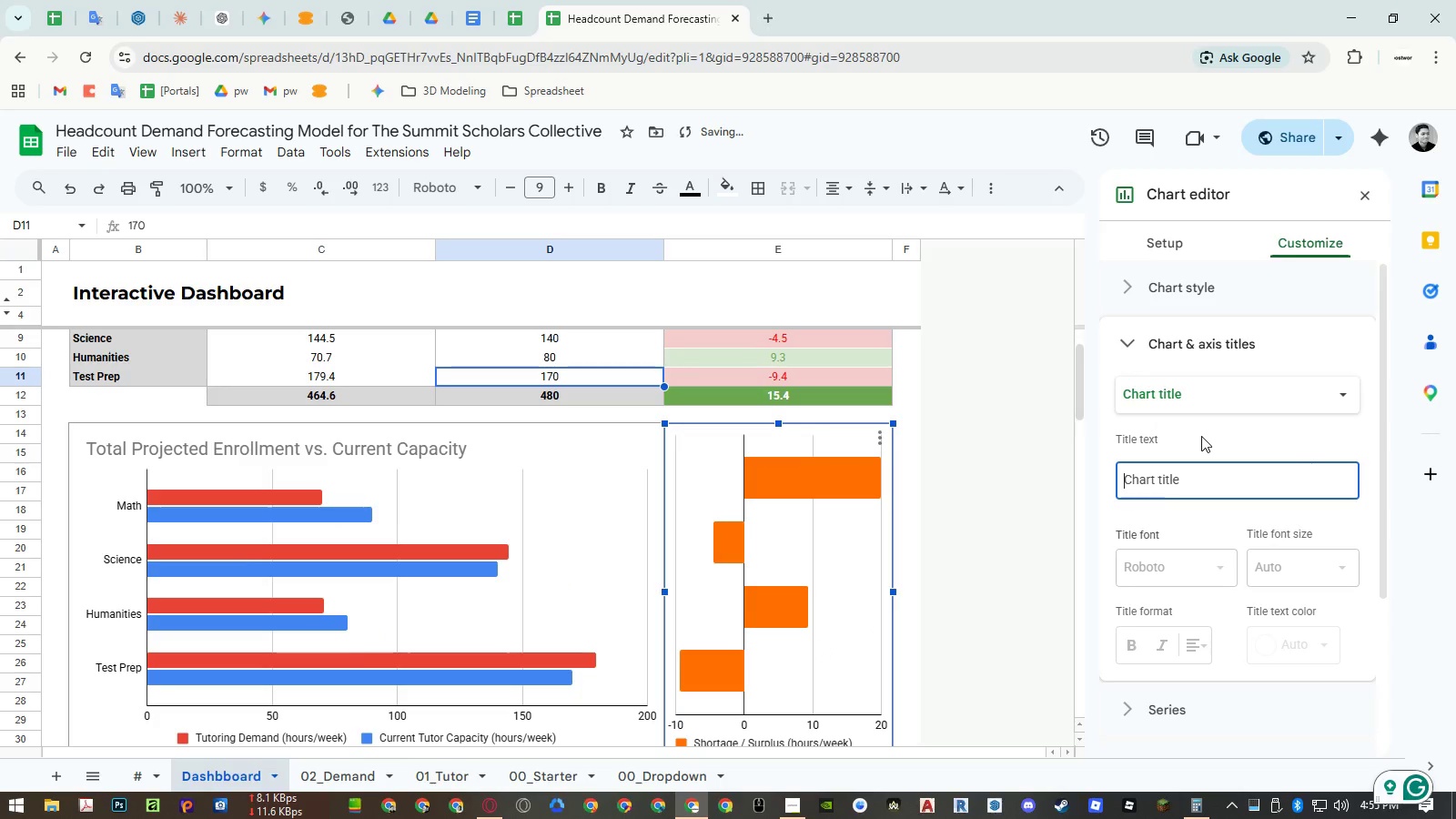 
mouse_move([1179, 476])
 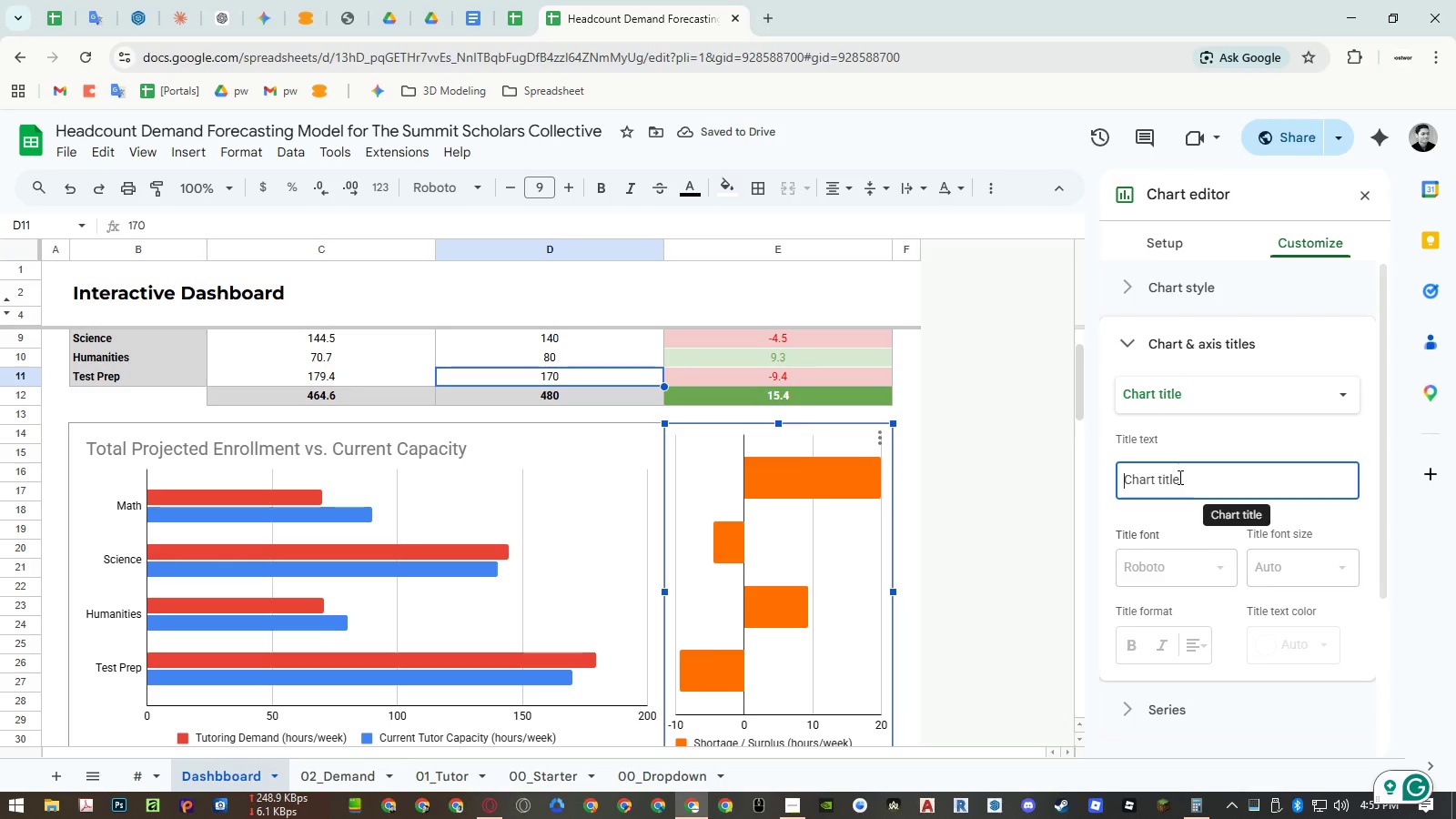 
left_click([1178, 478])
 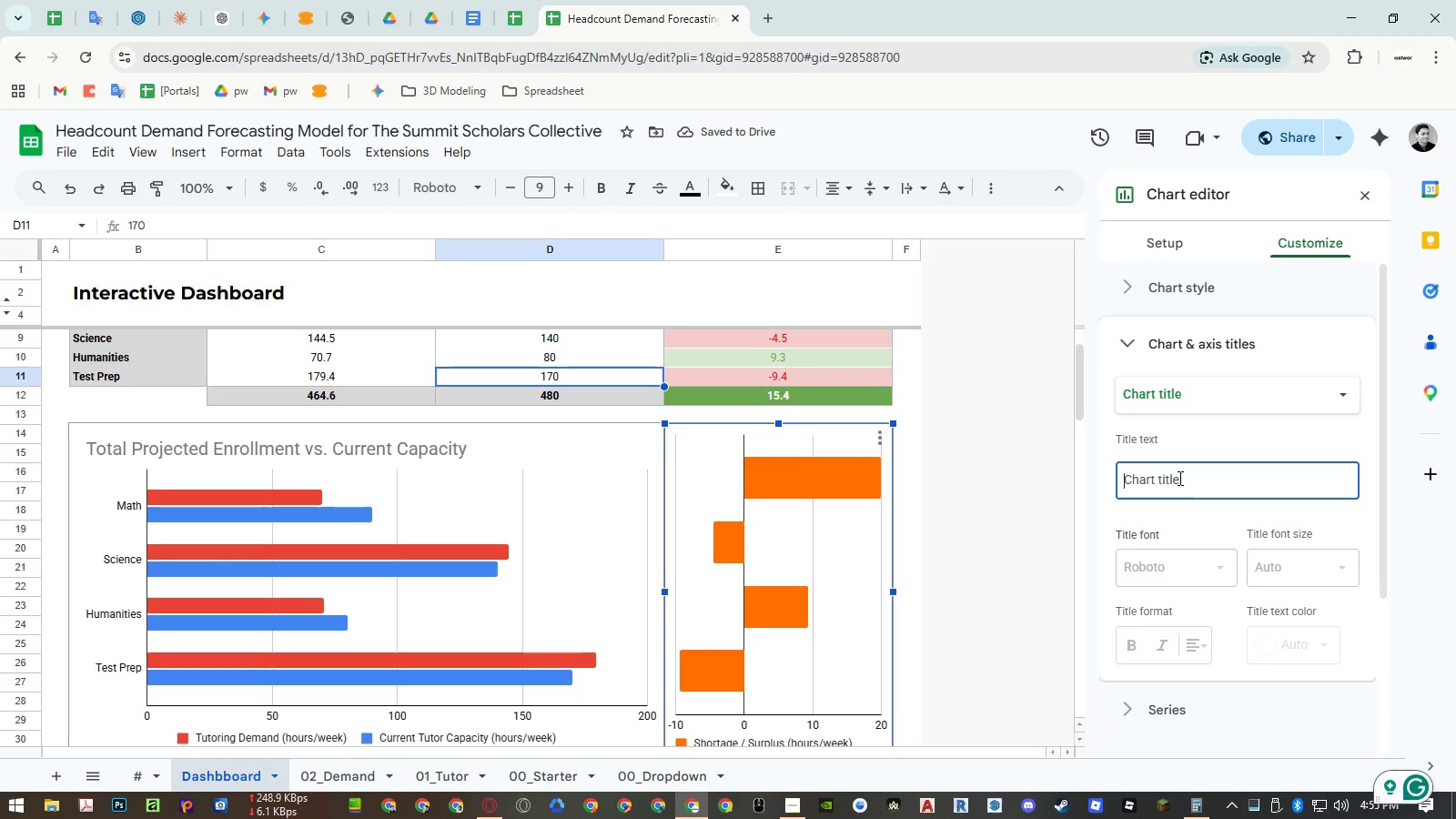 
key(Control+Z)
 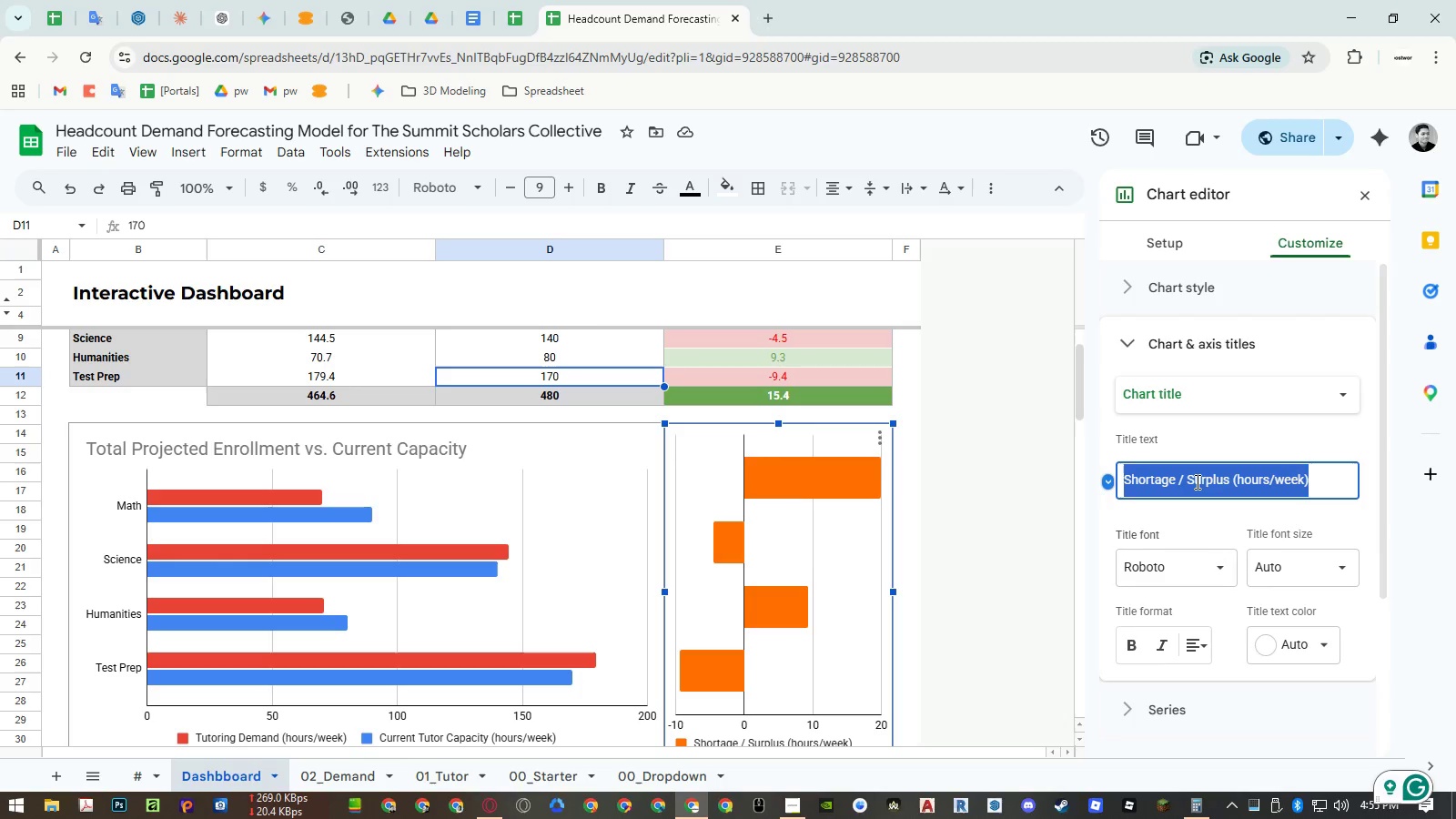 
left_click([1213, 483])
 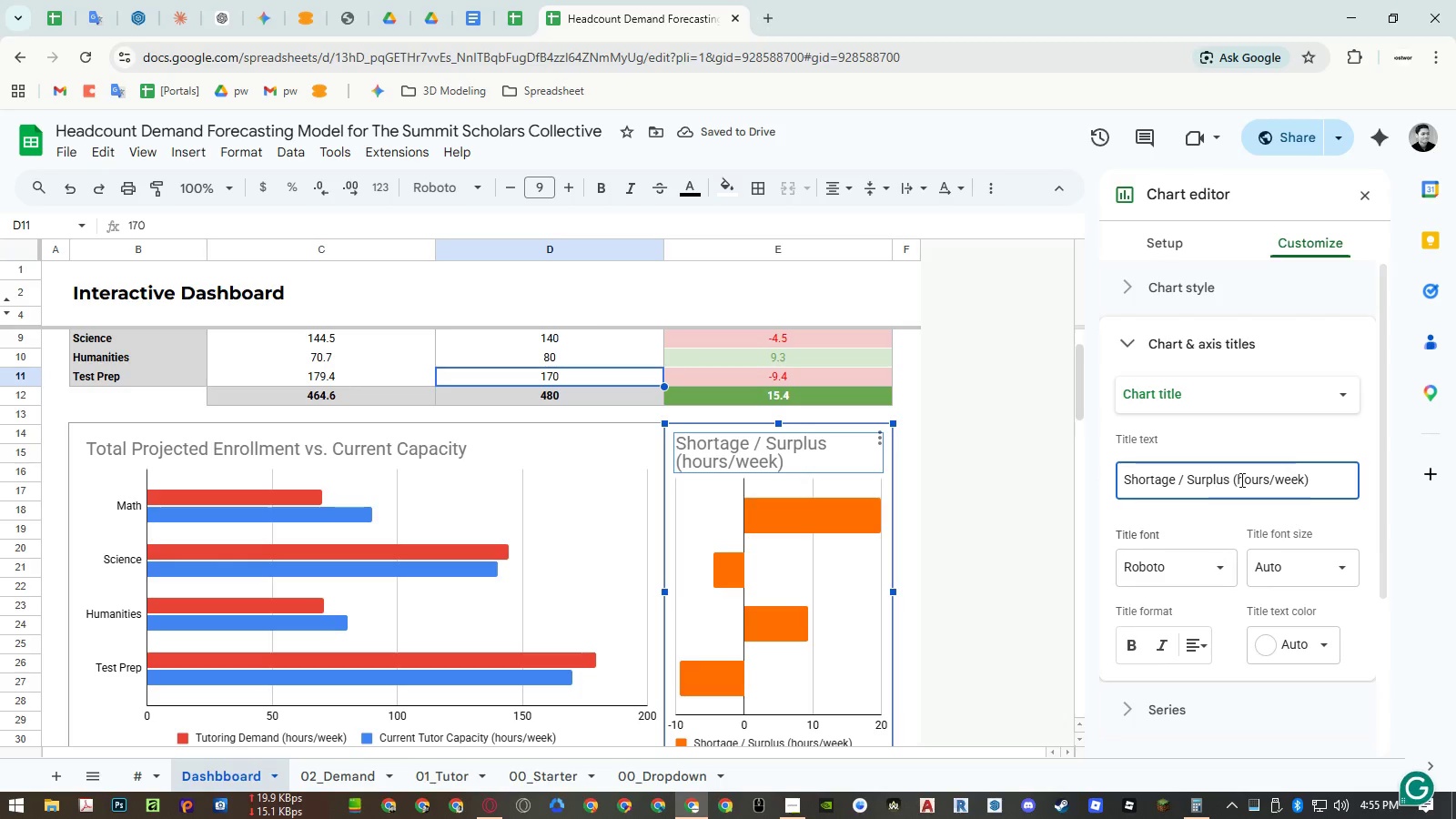 
left_click_drag(start_coordinate=[1228, 482], to_coordinate=[1392, 479])
 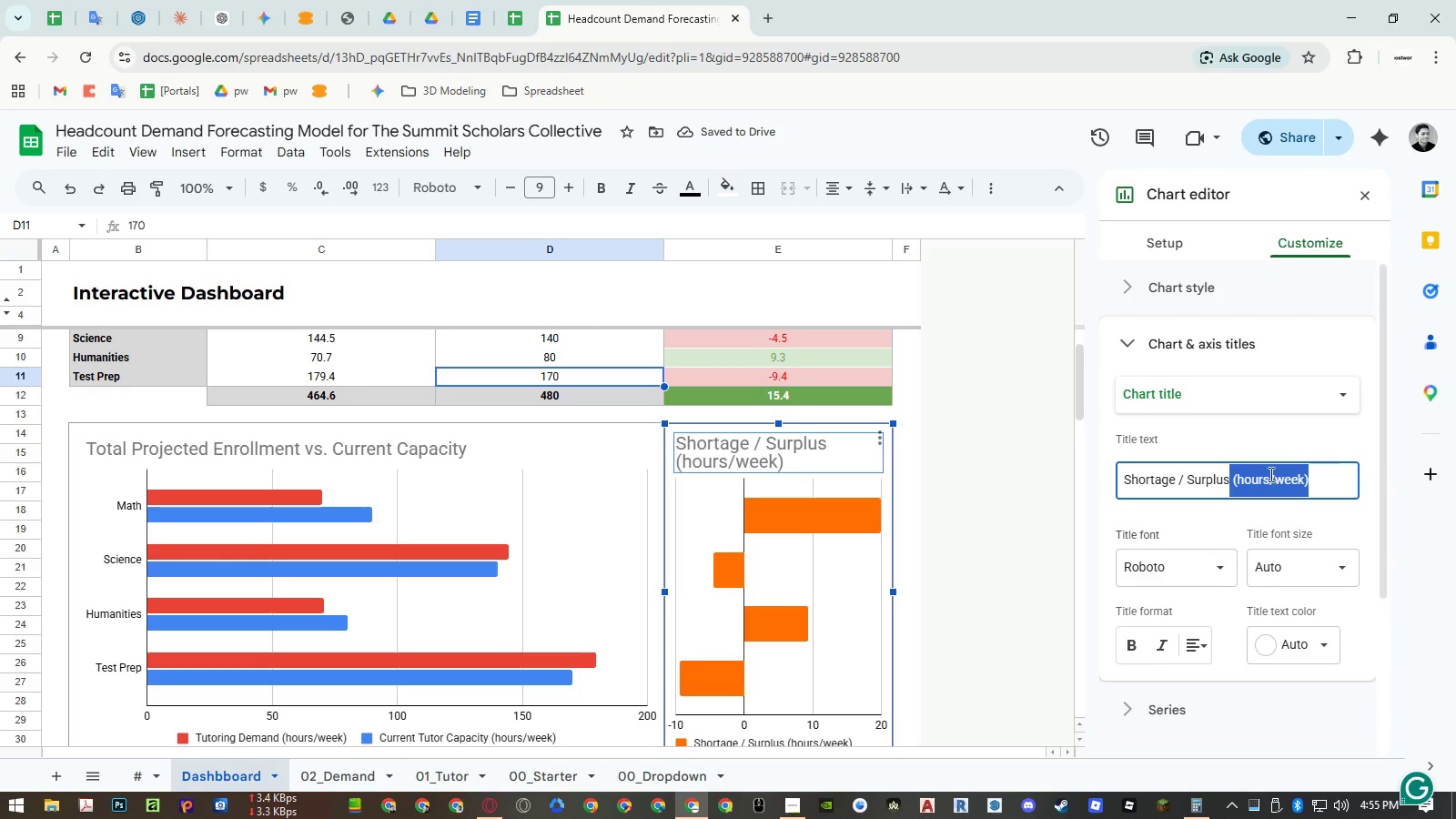 
key(Backspace)
 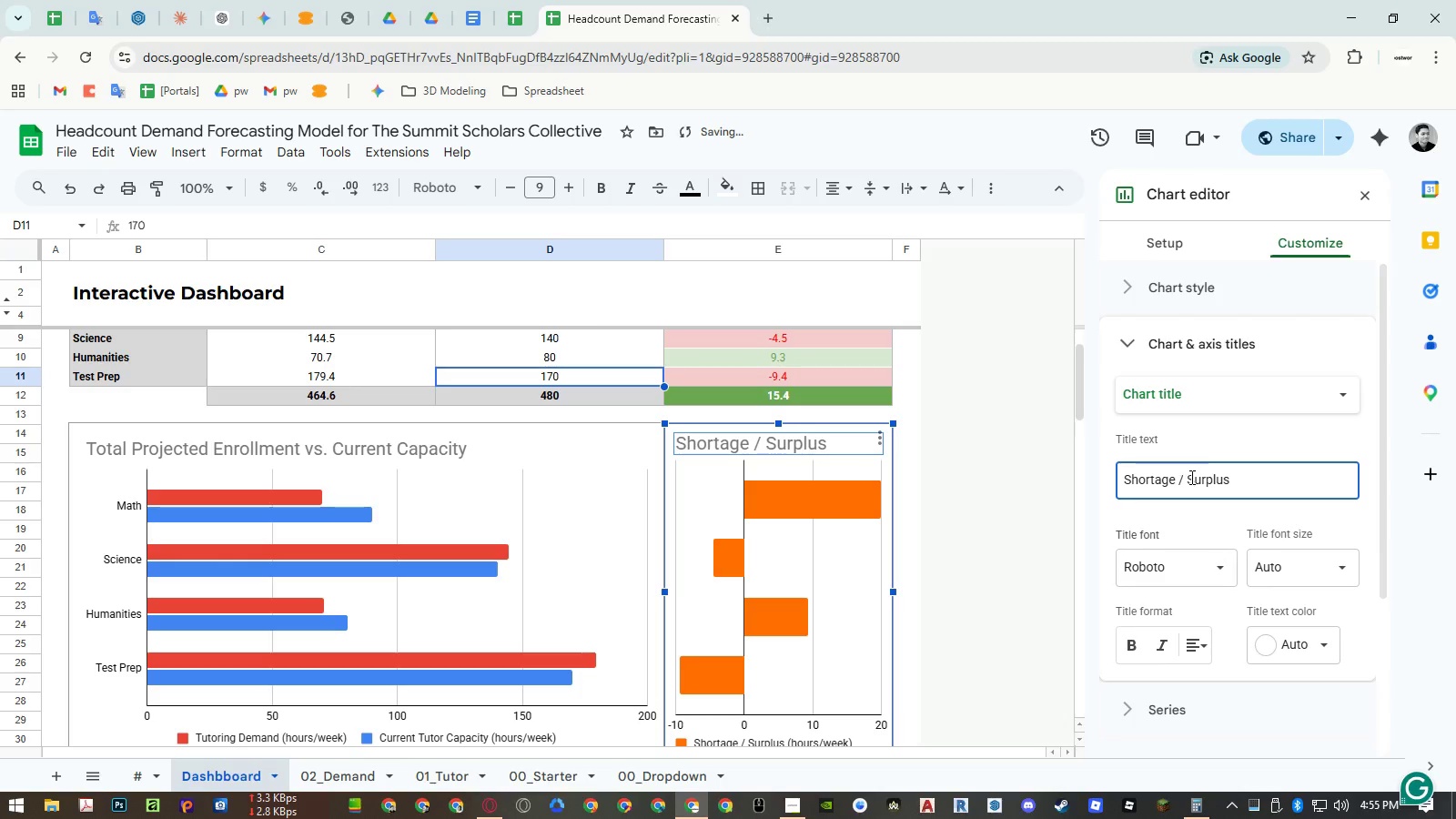 
left_click([1189, 477])
 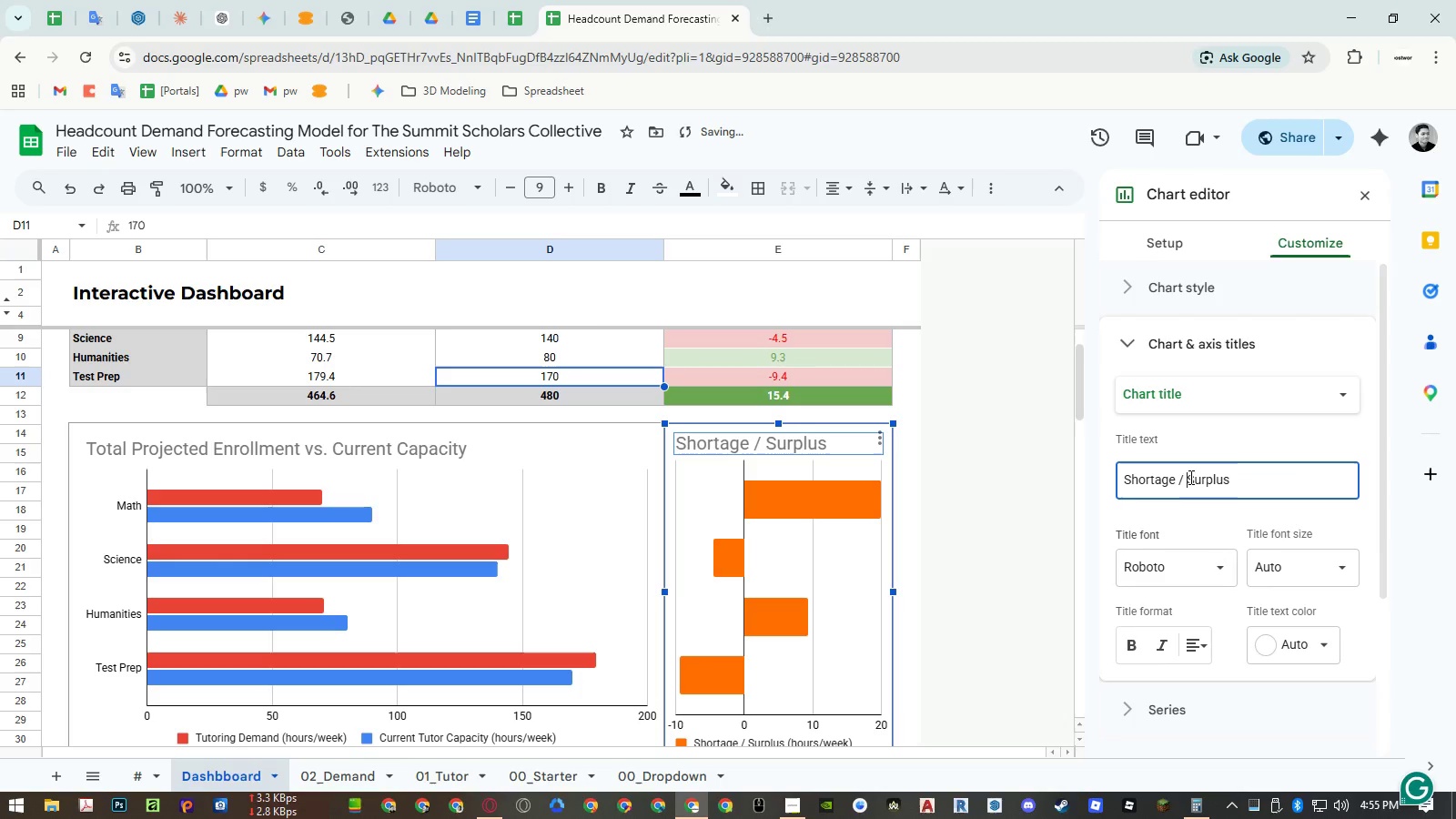 
key(Backspace)
 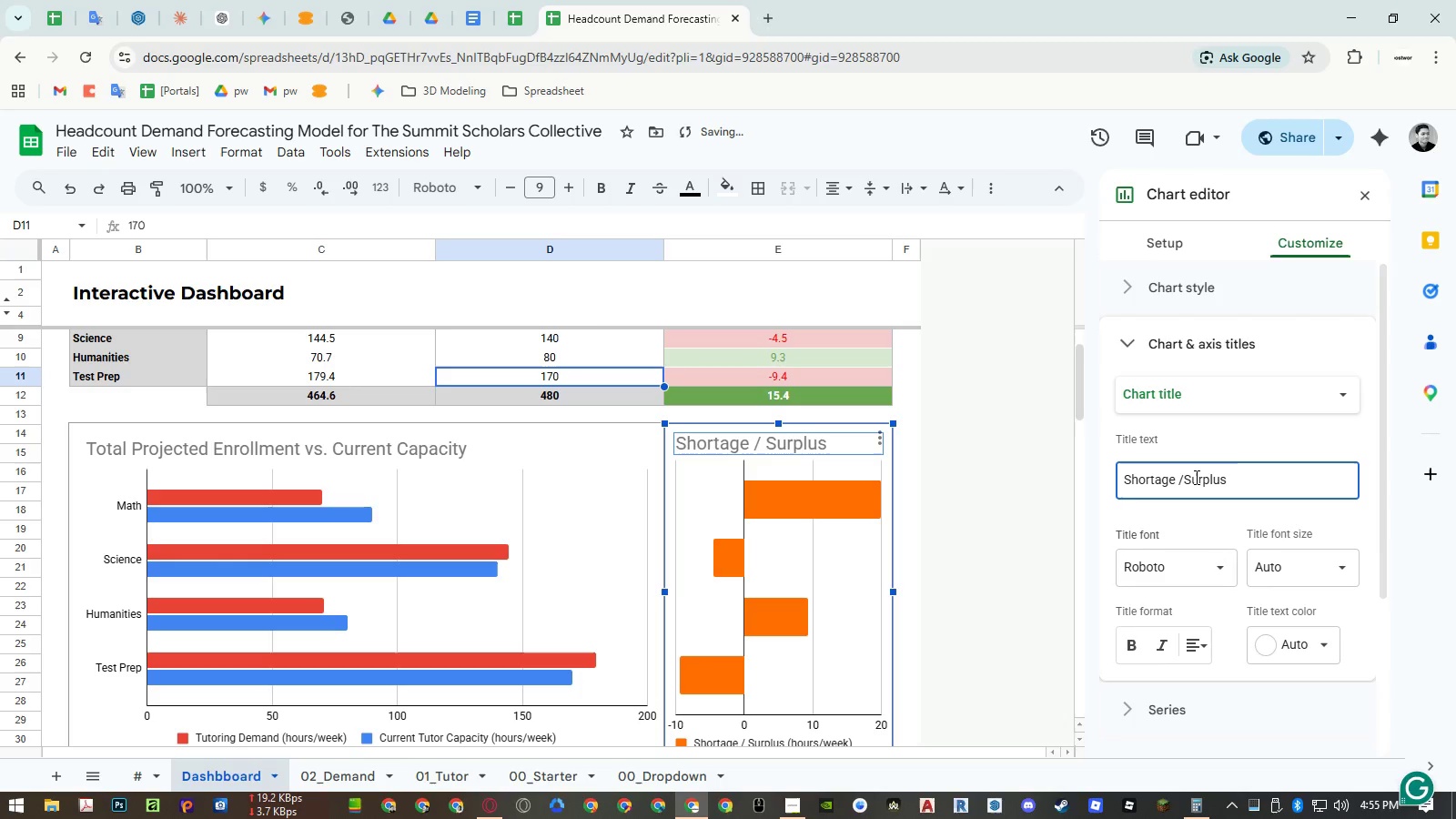 
key(ArrowLeft)
 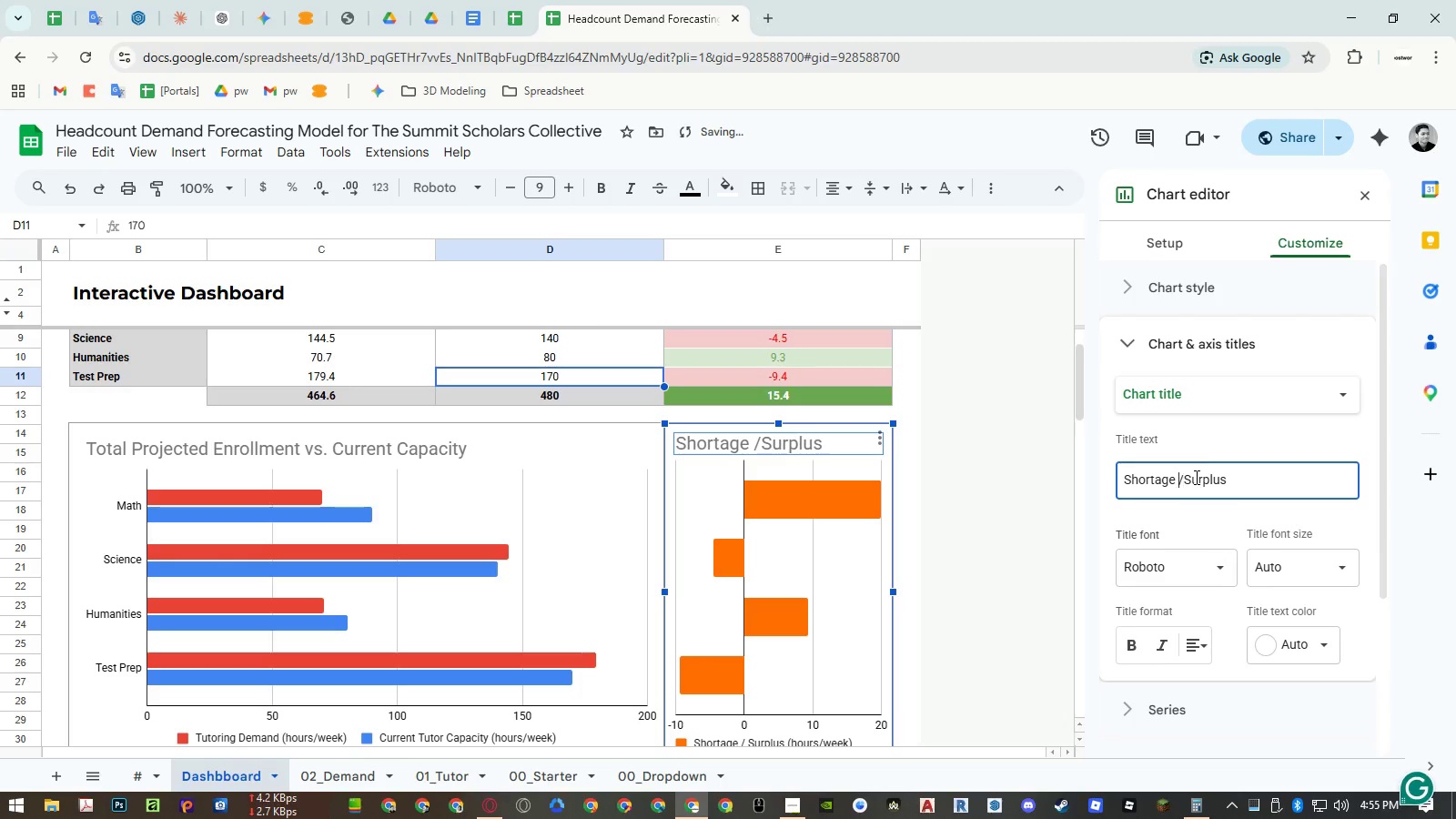 
key(Backspace)
 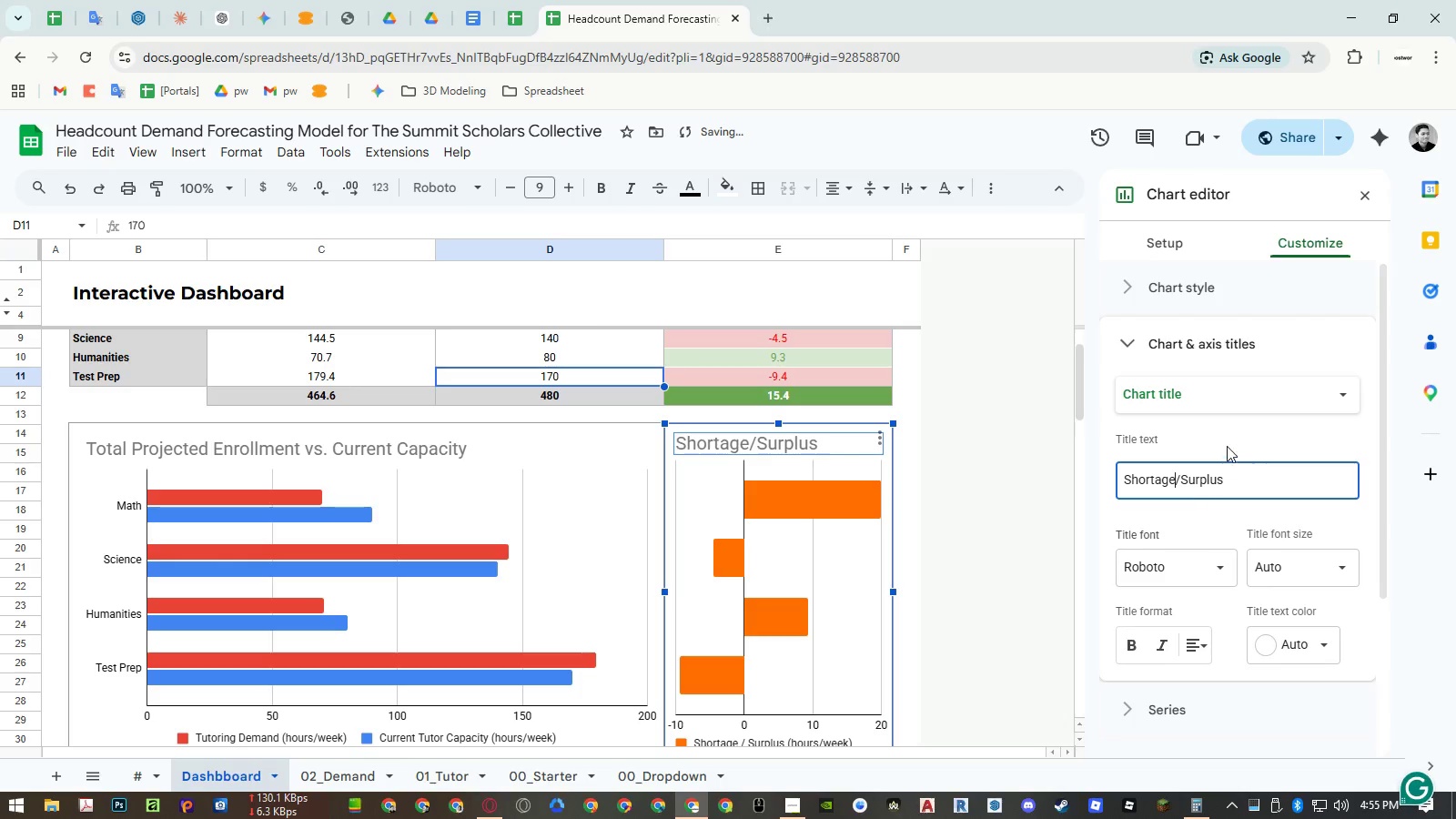 
left_click([1227, 440])
 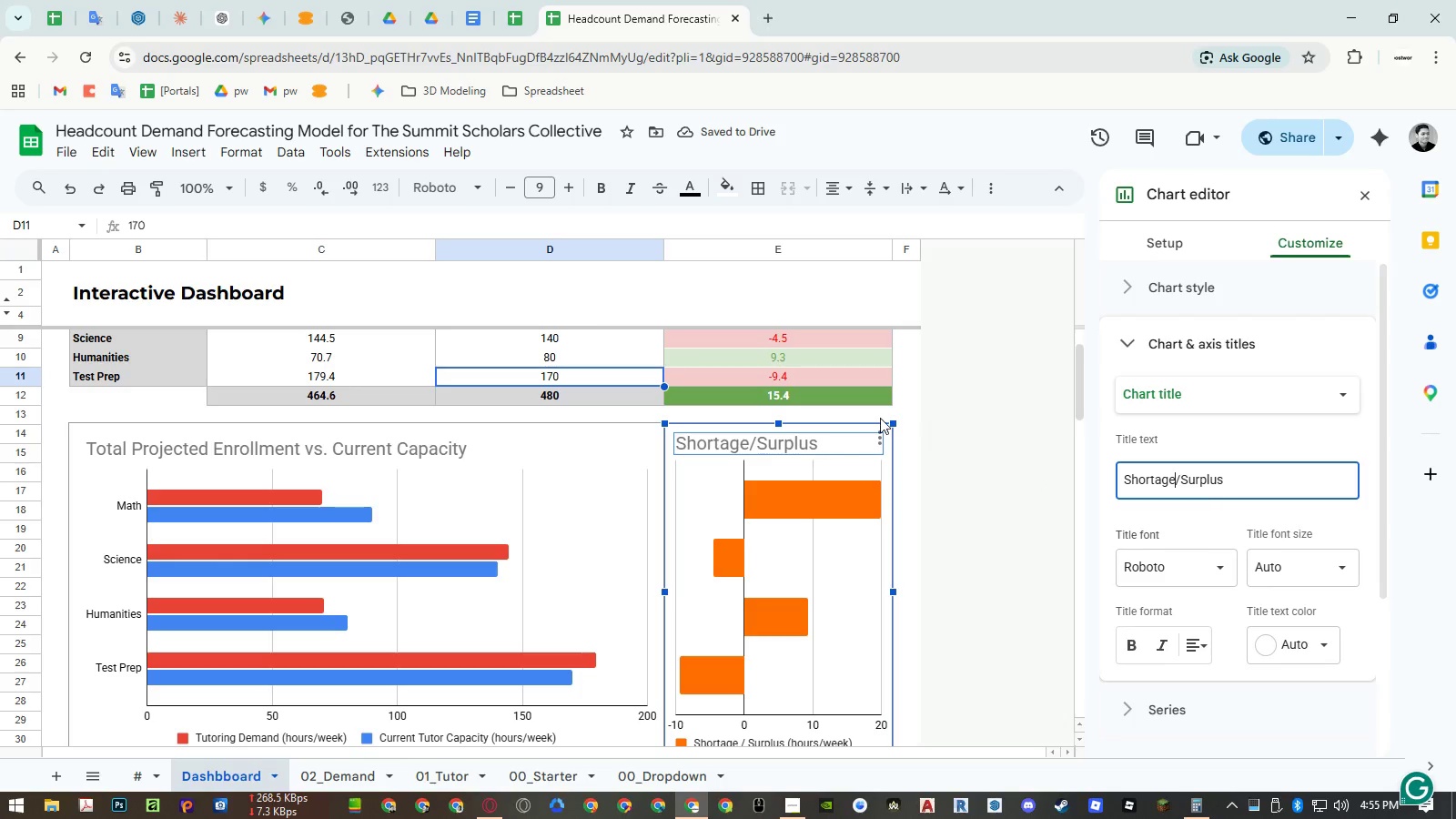 
left_click([906, 402])
 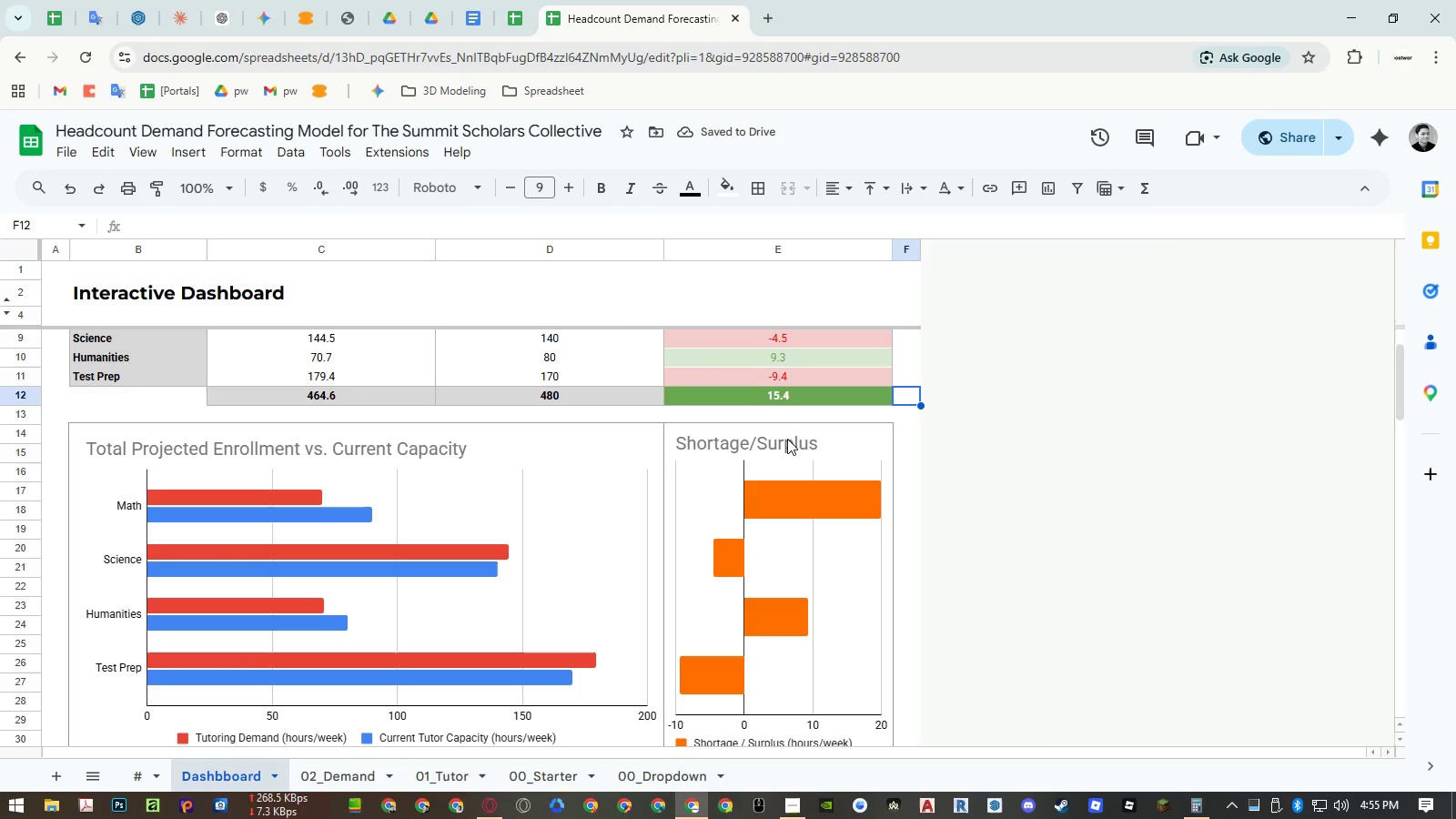 
double_click([786, 439])
 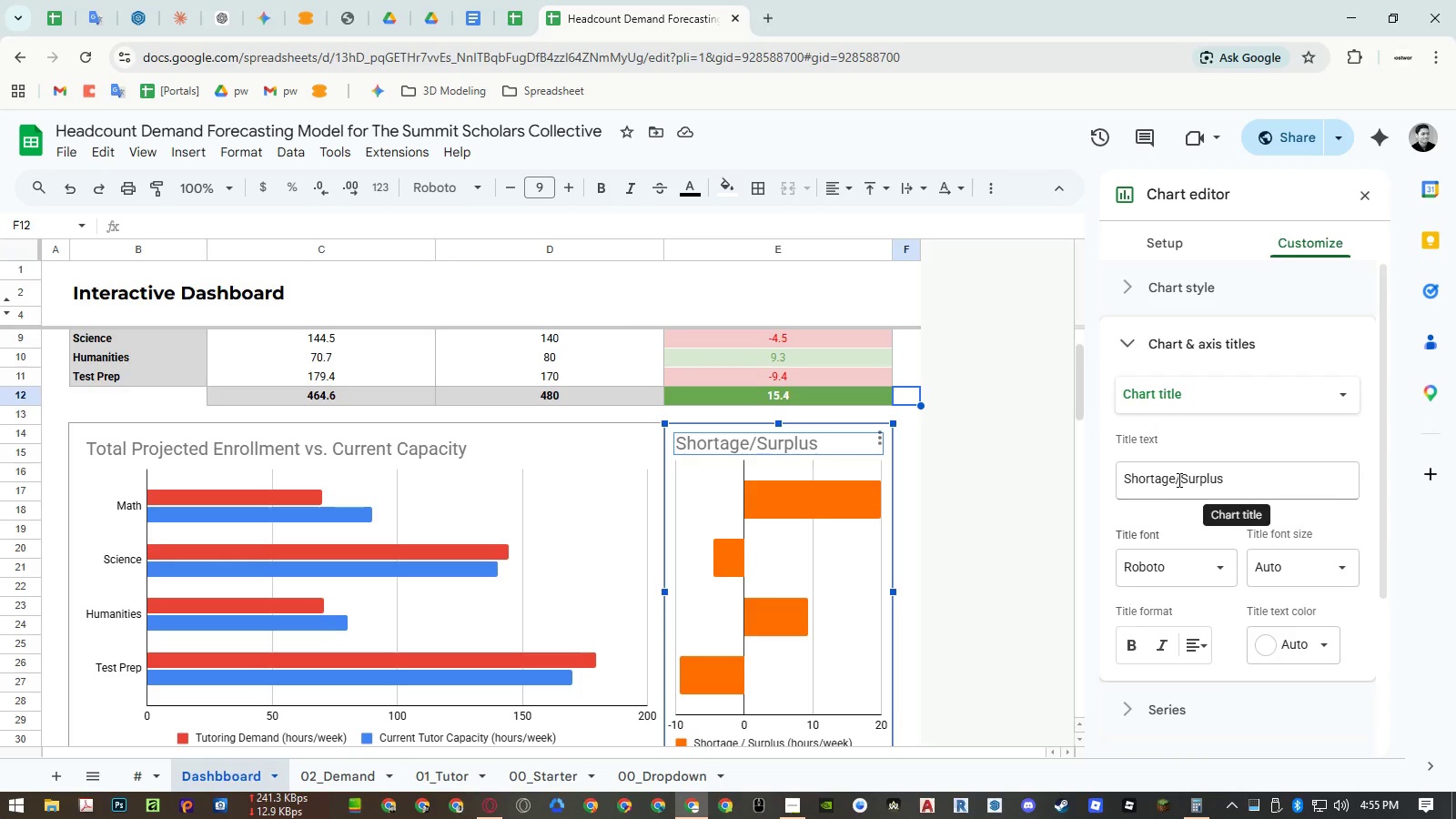 
left_click([1177, 480])
 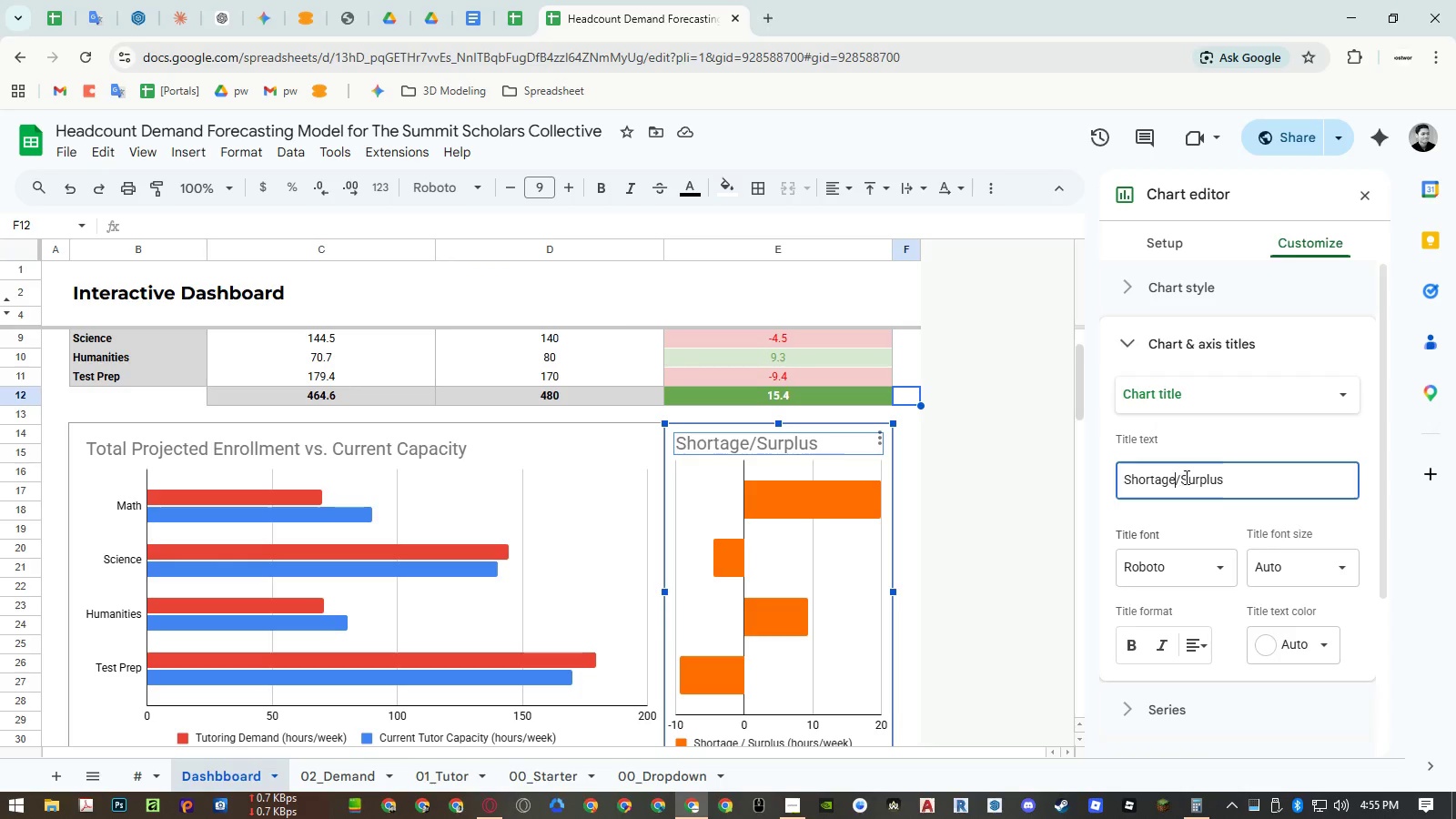 
key(Space)
 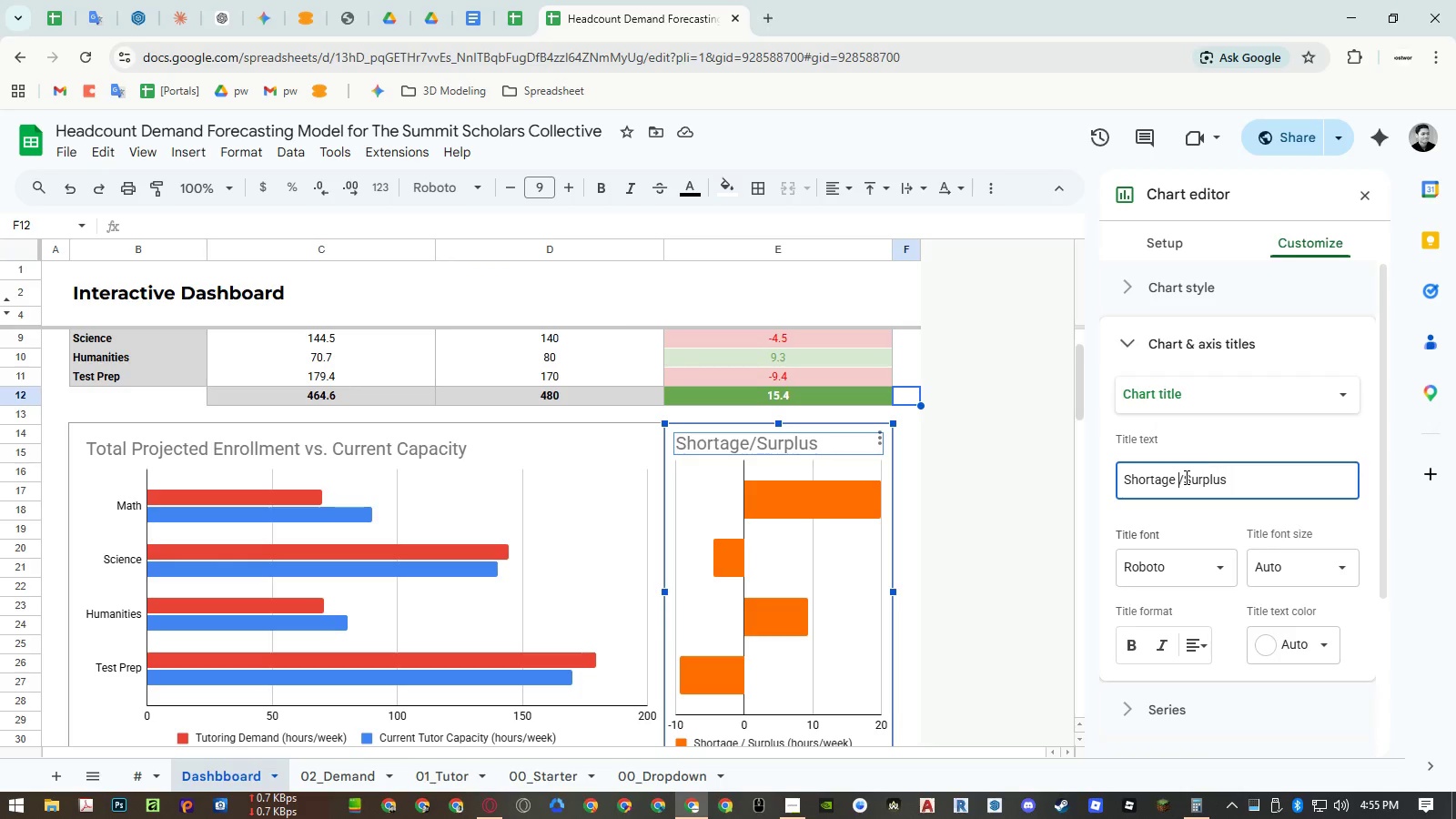 
left_click([1185, 477])
 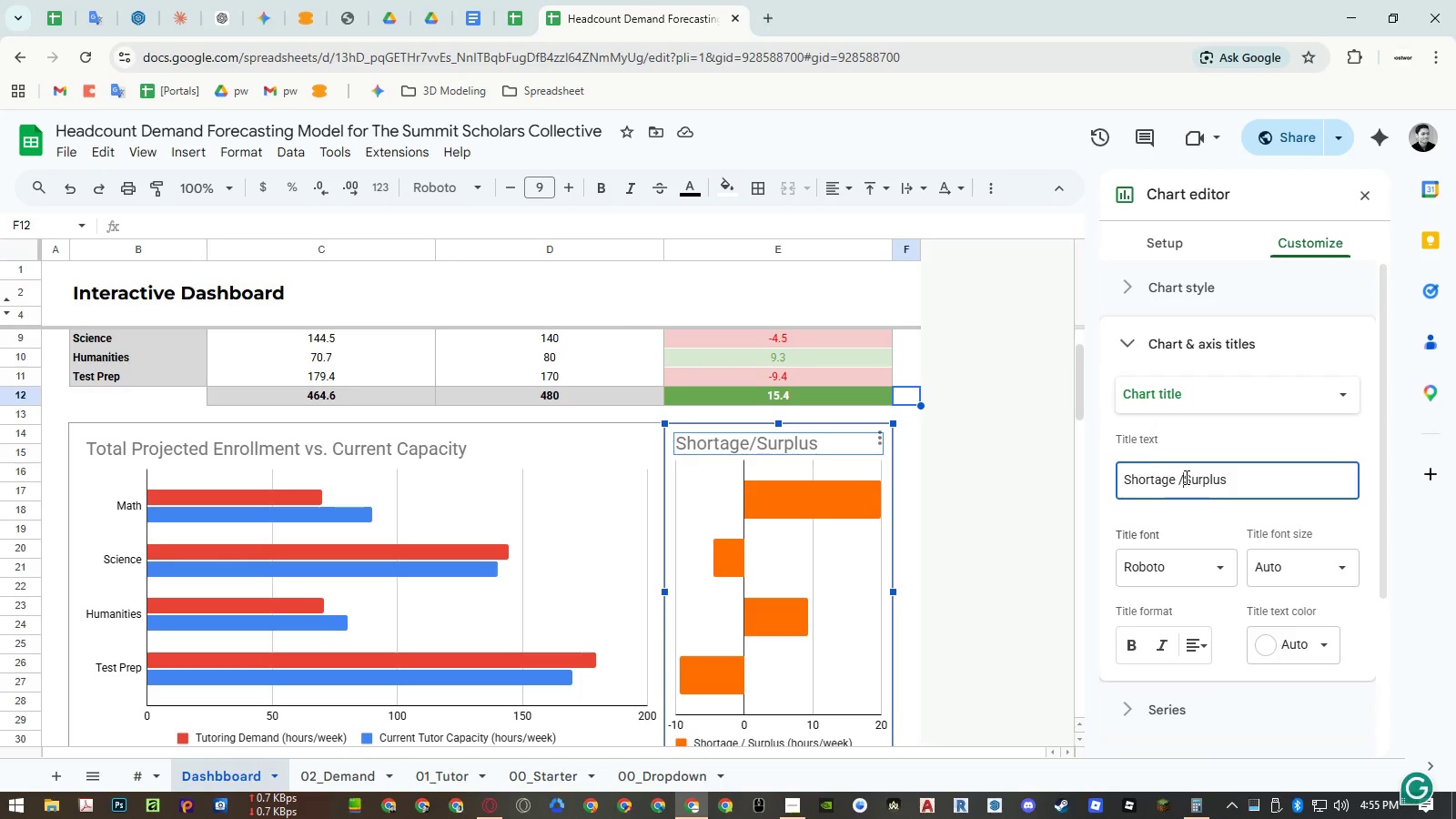 
key(Space)
 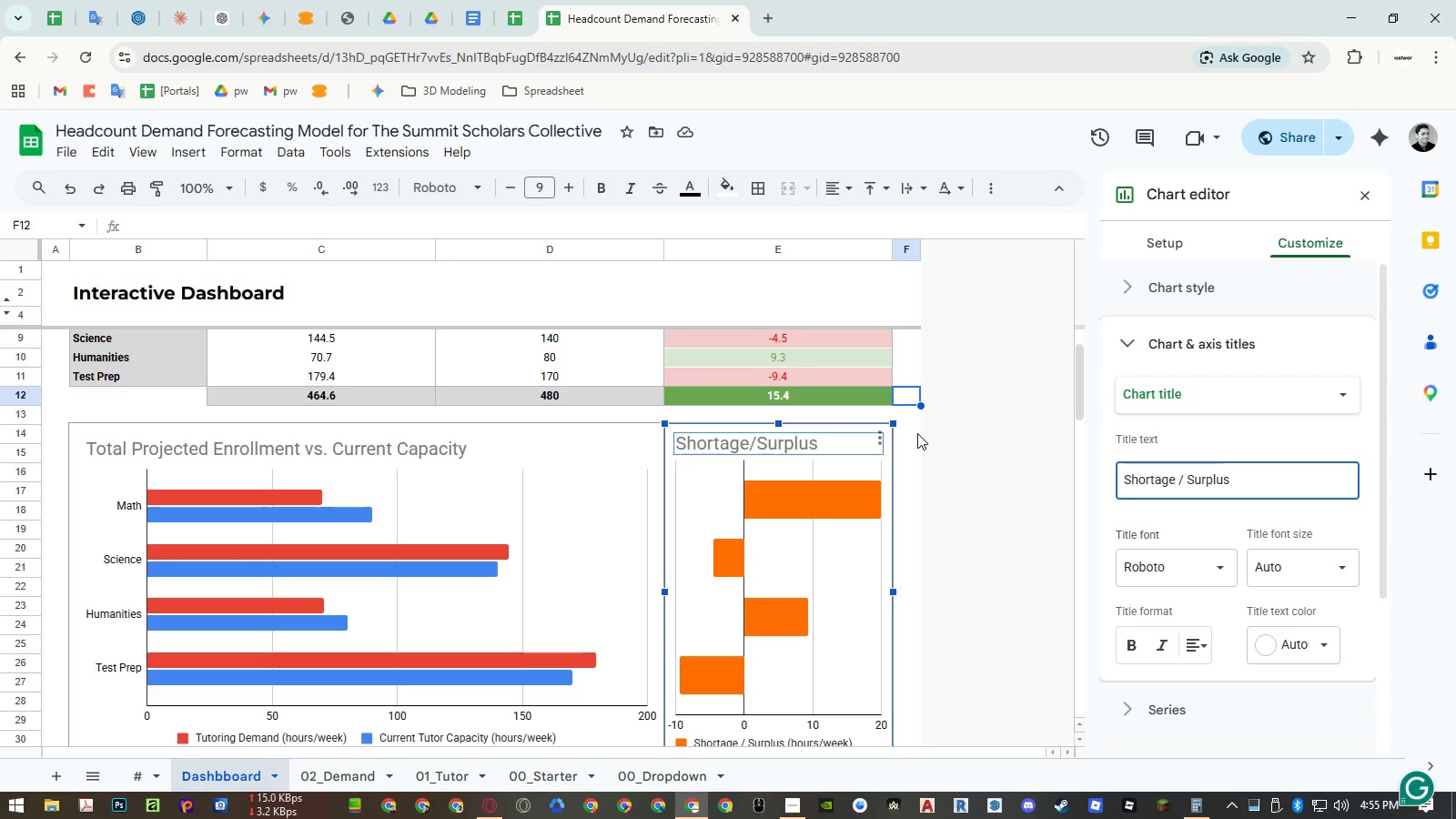 
left_click([913, 430])
 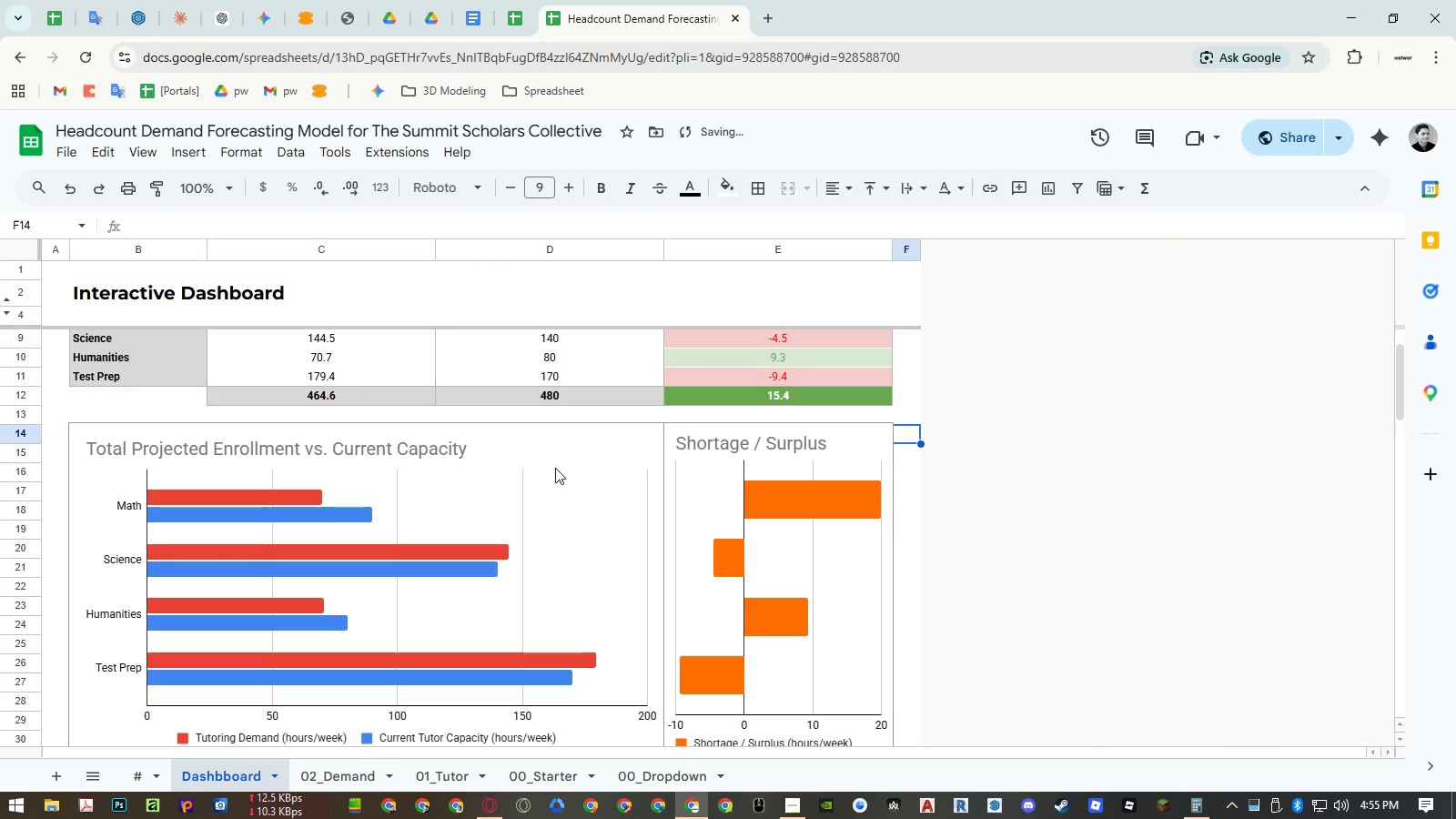 
scroll: coordinate [555, 468], scroll_direction: down, amount: 1.0
 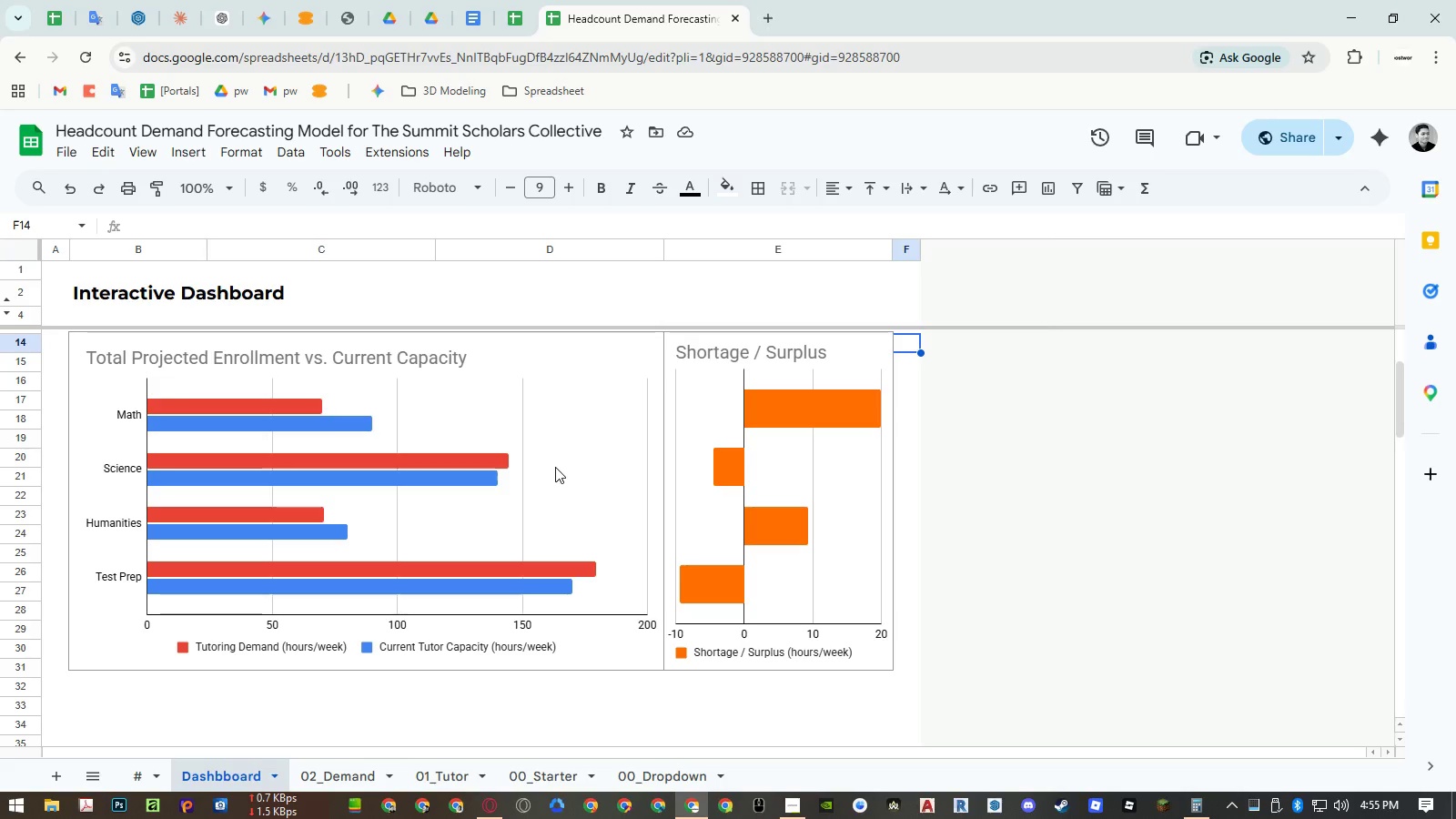 
wait(7.13)
 